 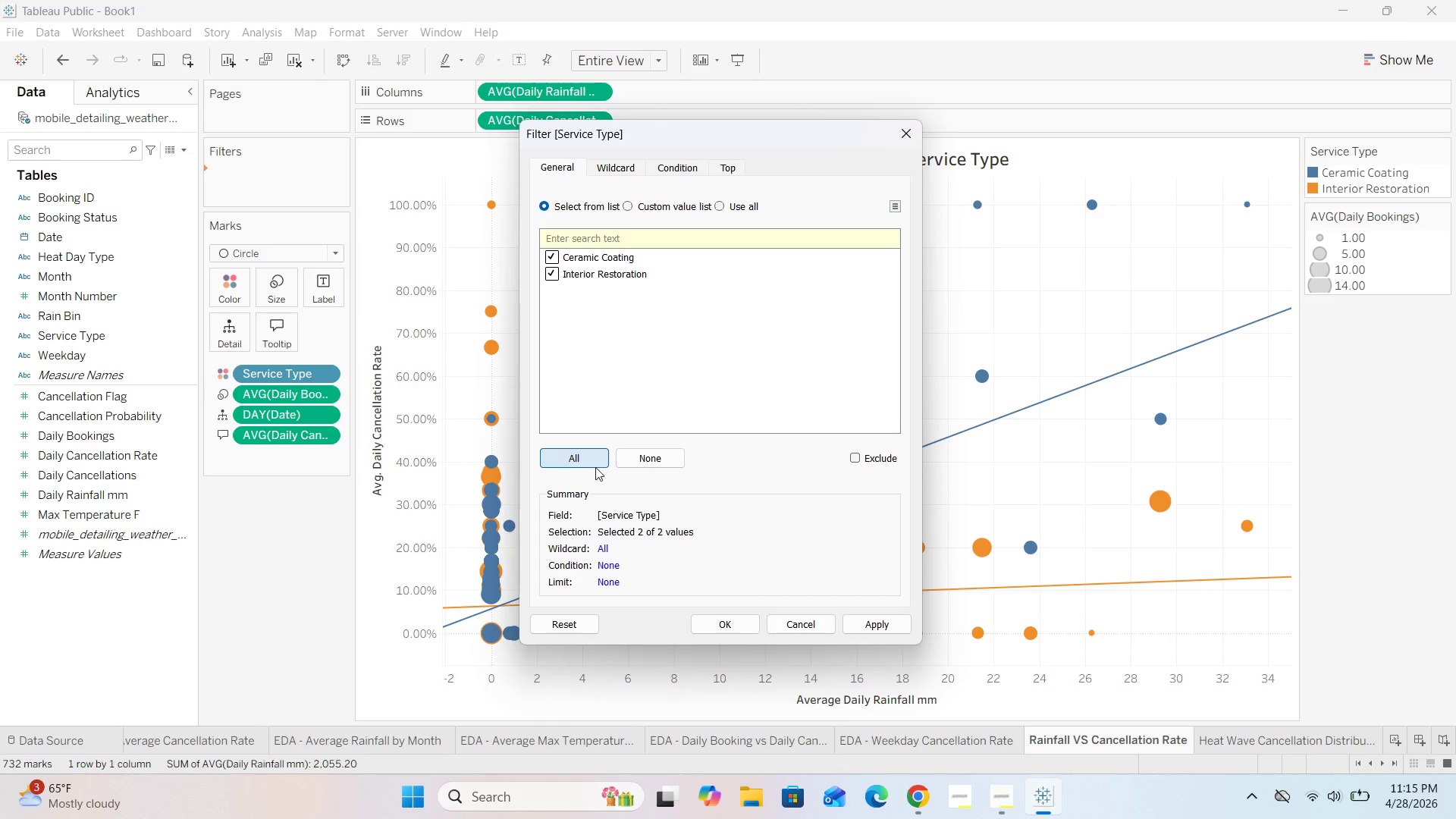 
left_click([730, 620])
 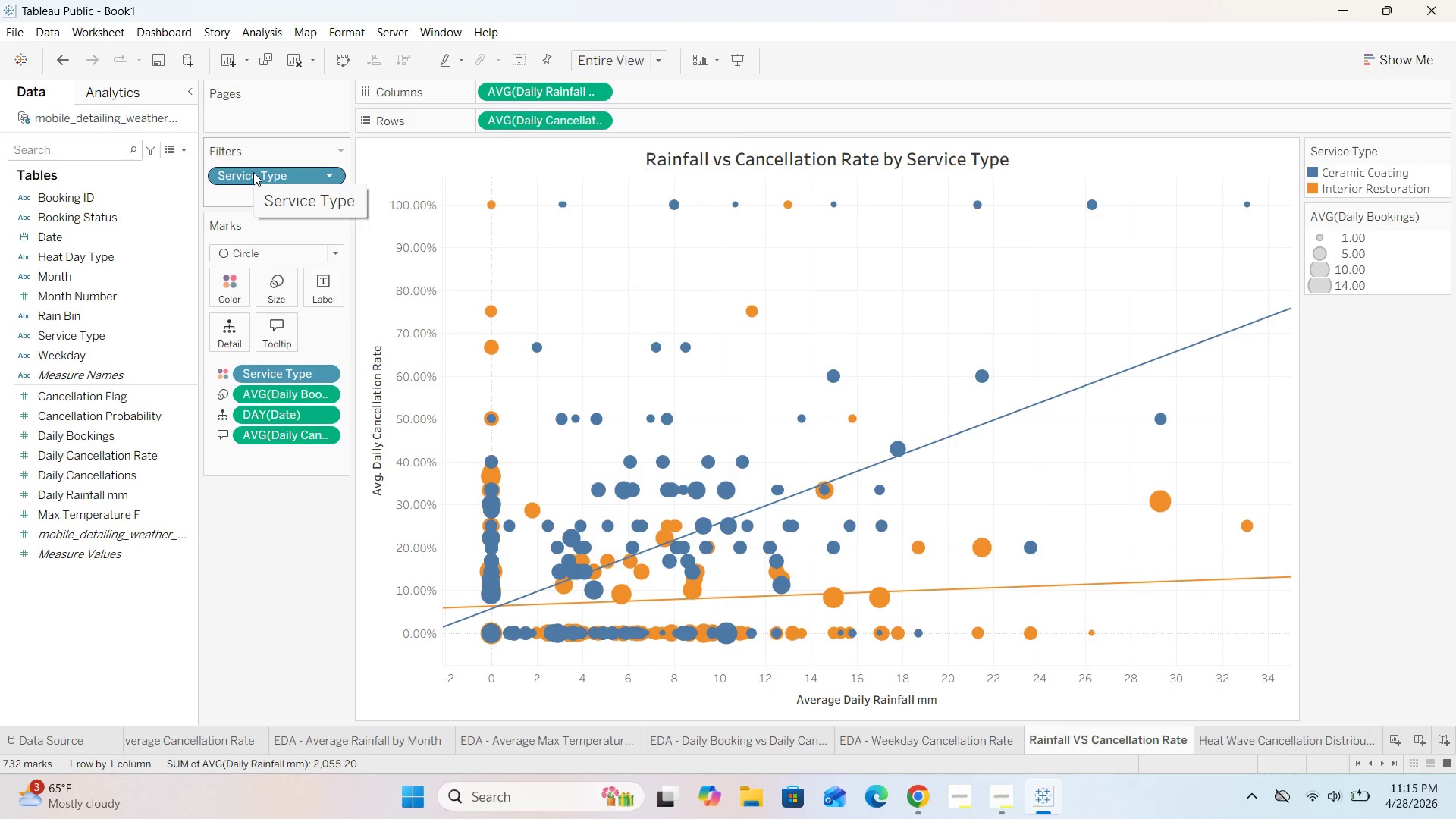 
right_click([253, 172])
 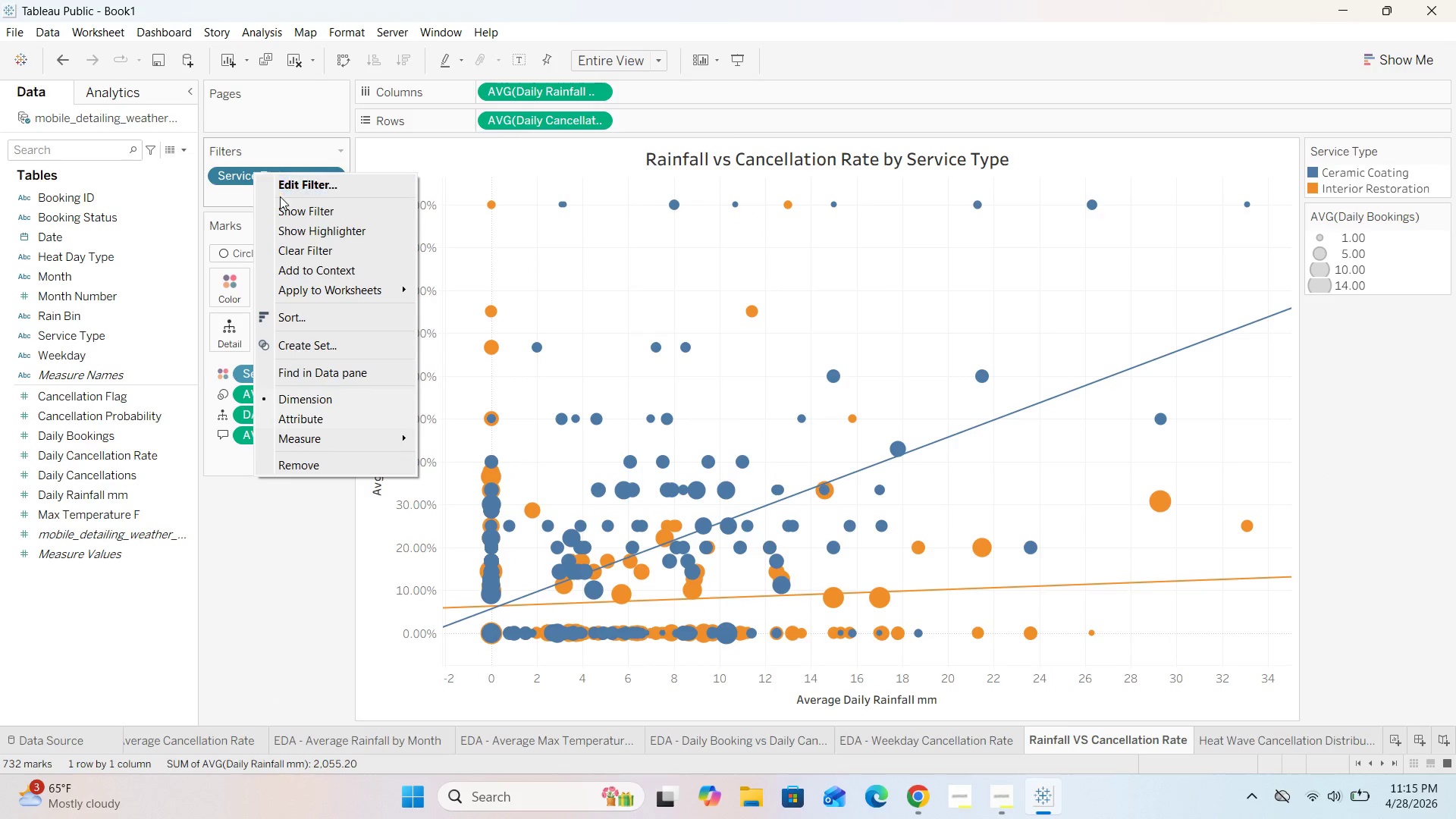 
left_click([280, 206])
 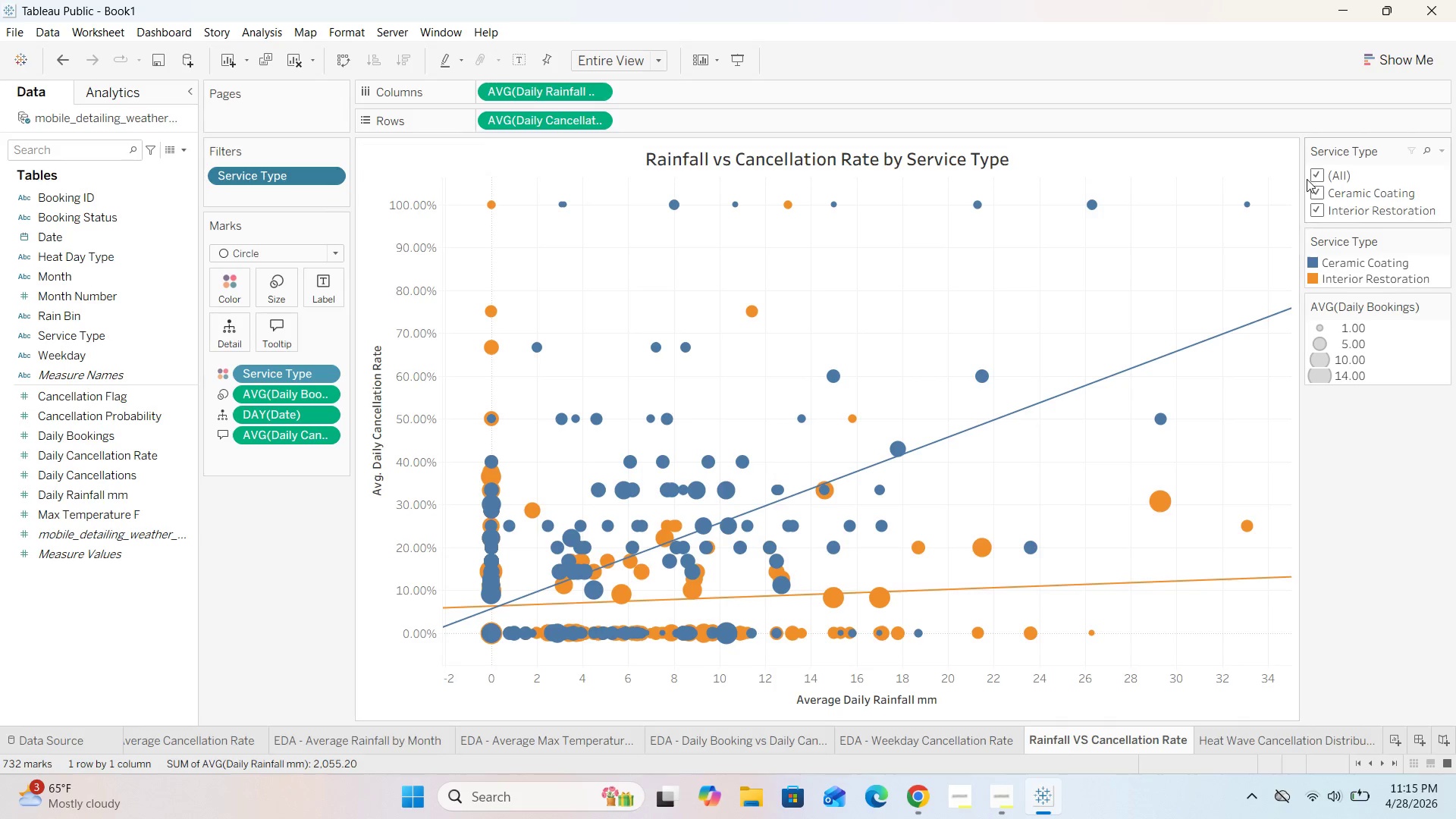 
left_click([1316, 169])
 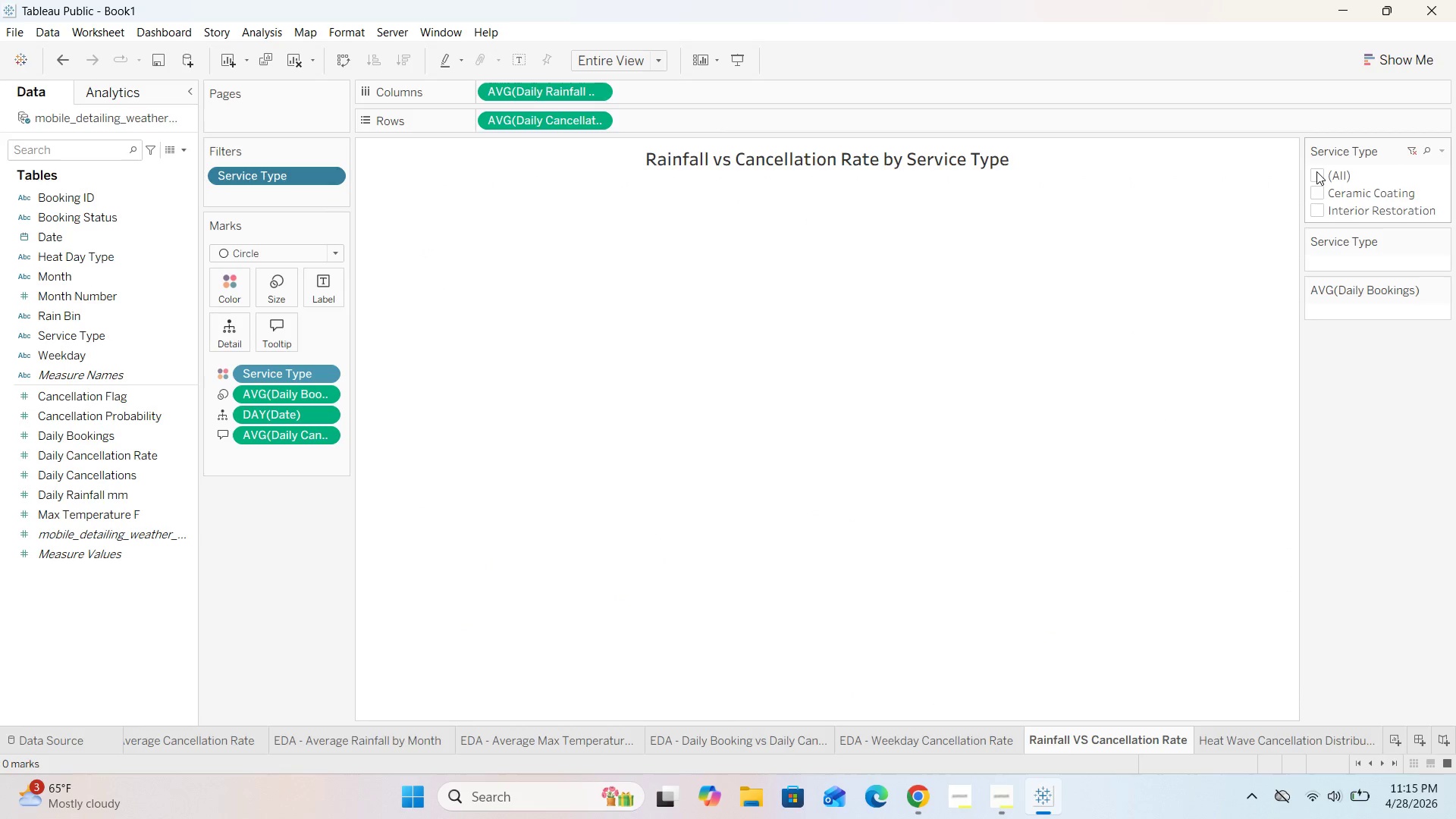 
left_click([1316, 171])
 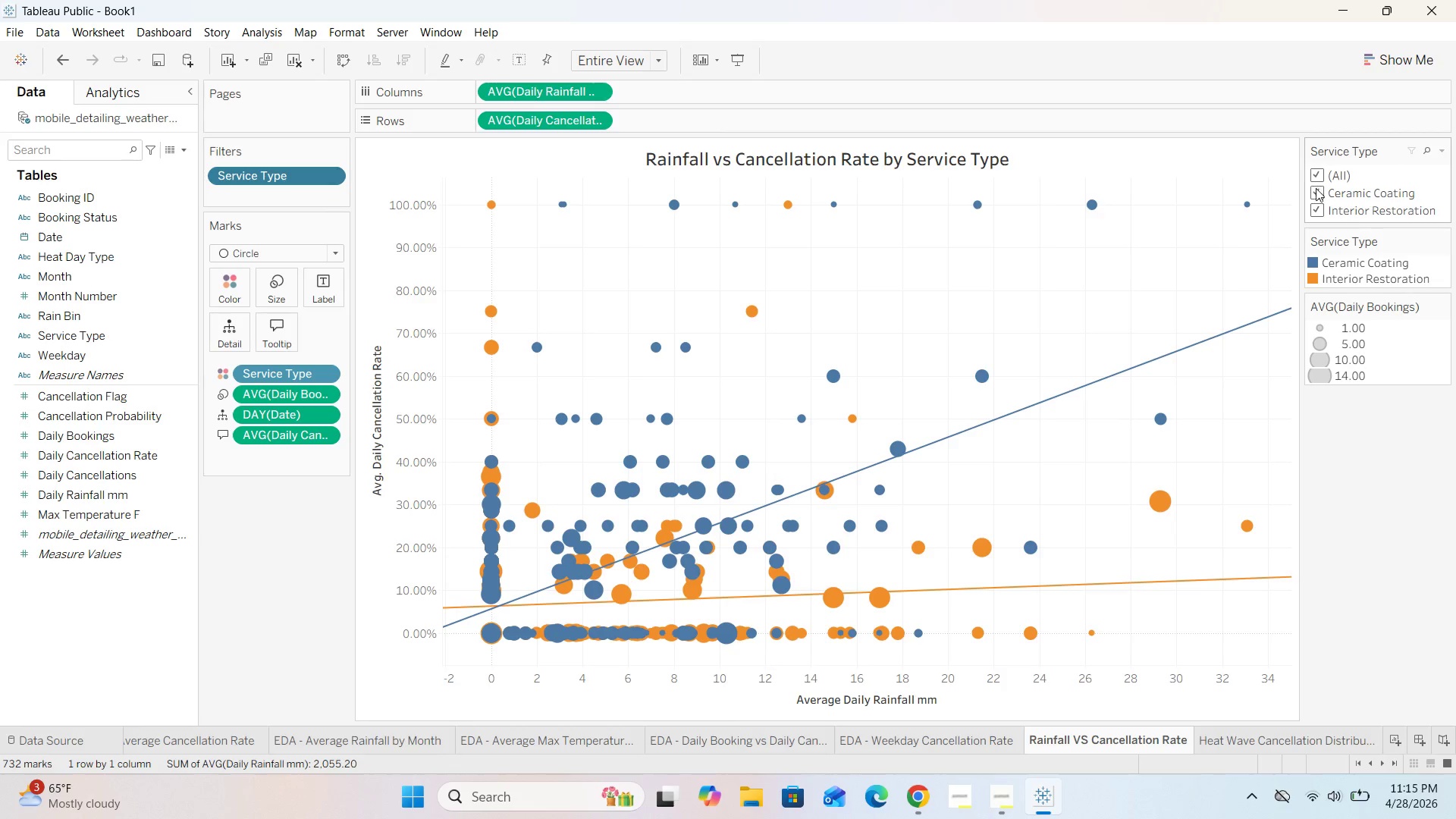 
left_click([1316, 192])
 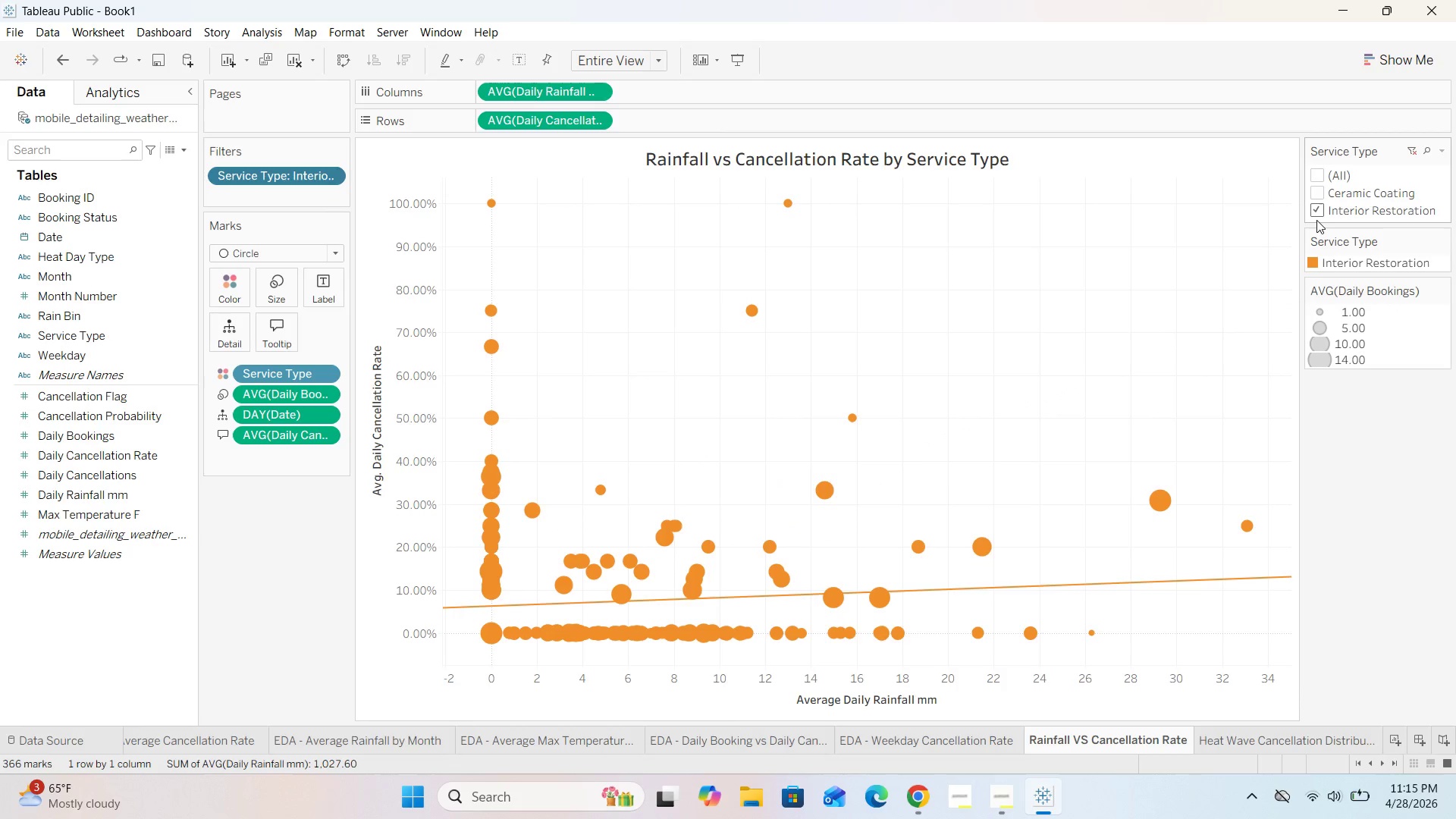 
left_click([1317, 212])
 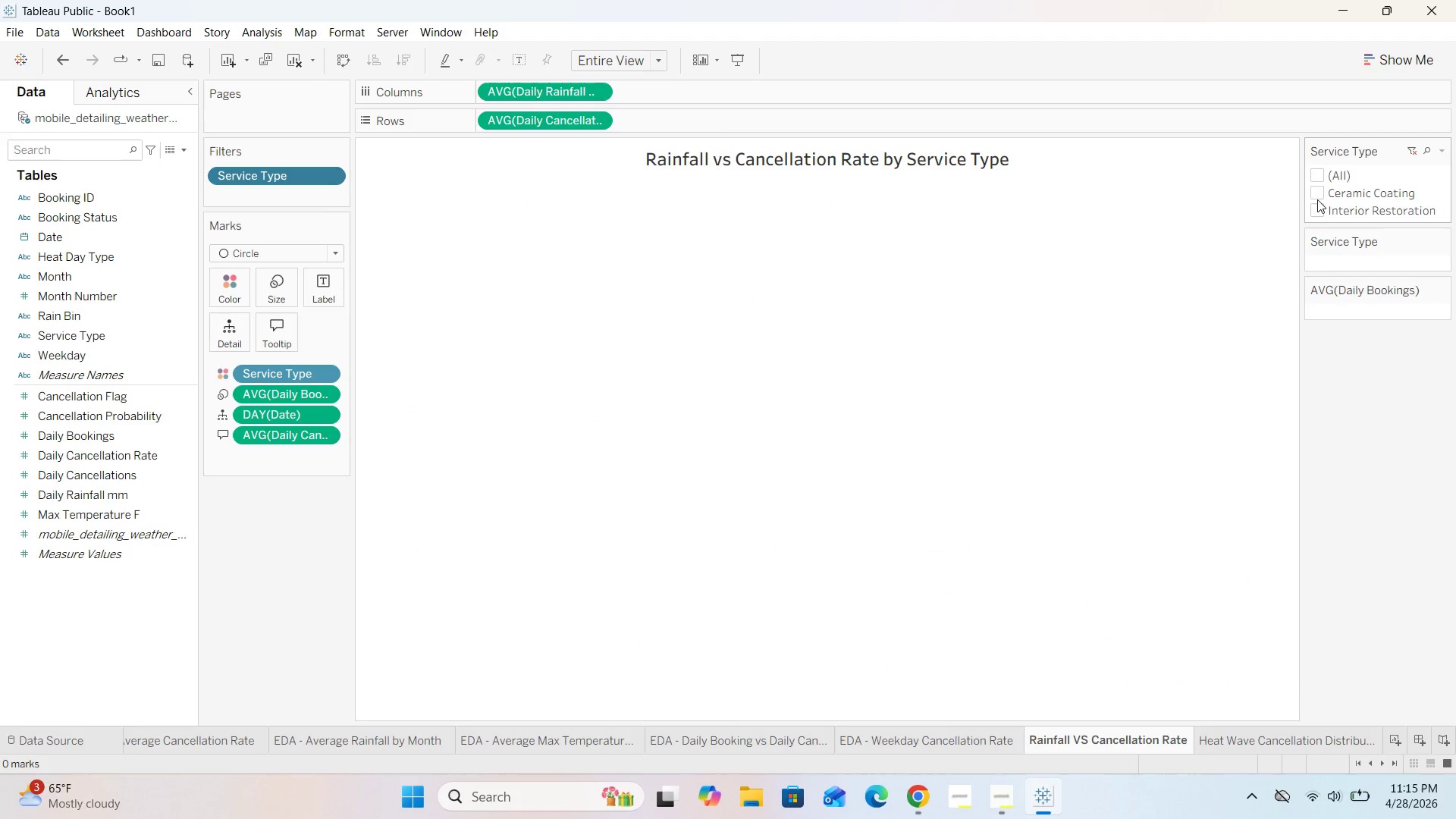 
left_click([1317, 194])
 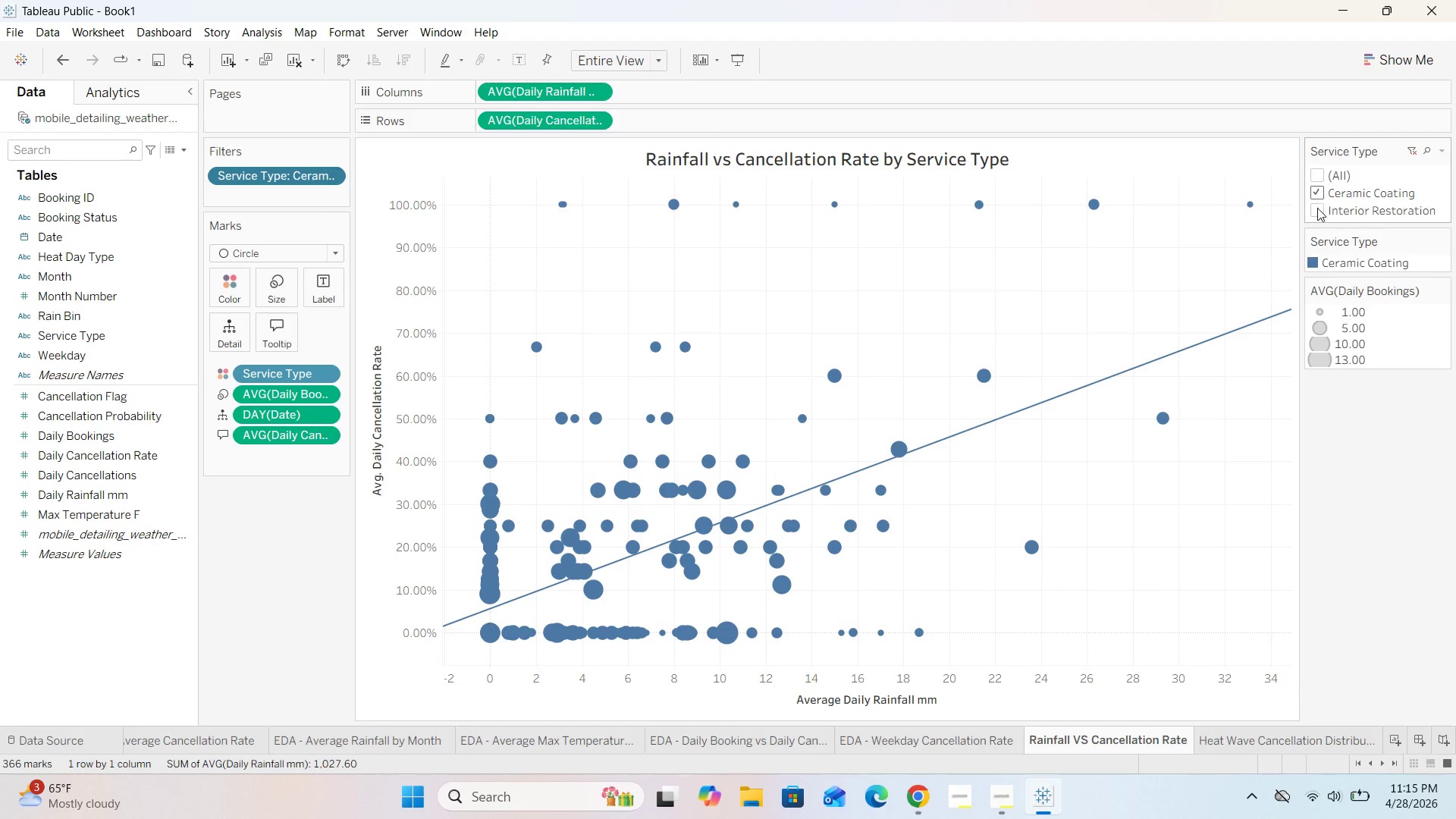 
left_click([1317, 209])
 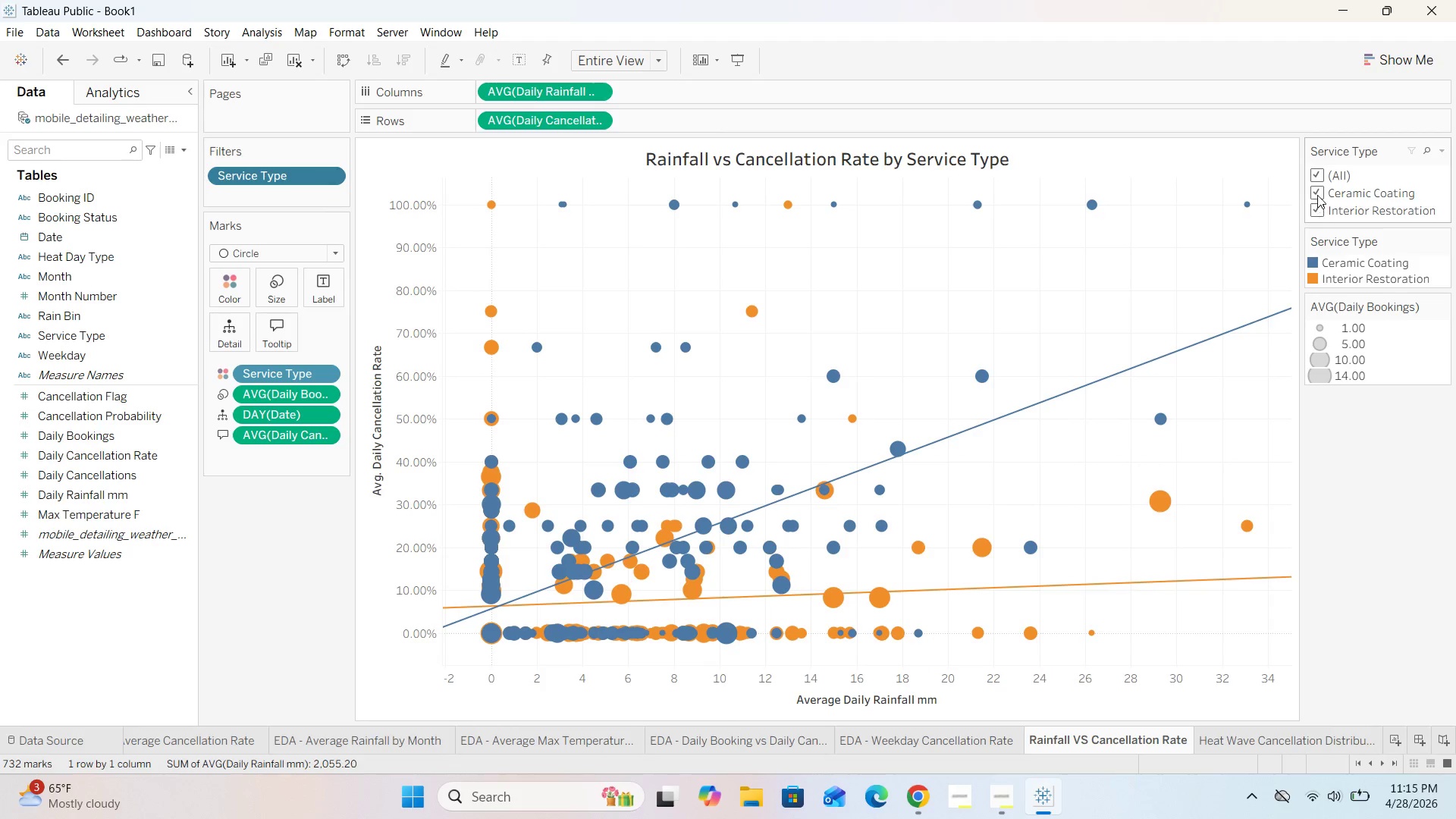 
left_click([1317, 194])
 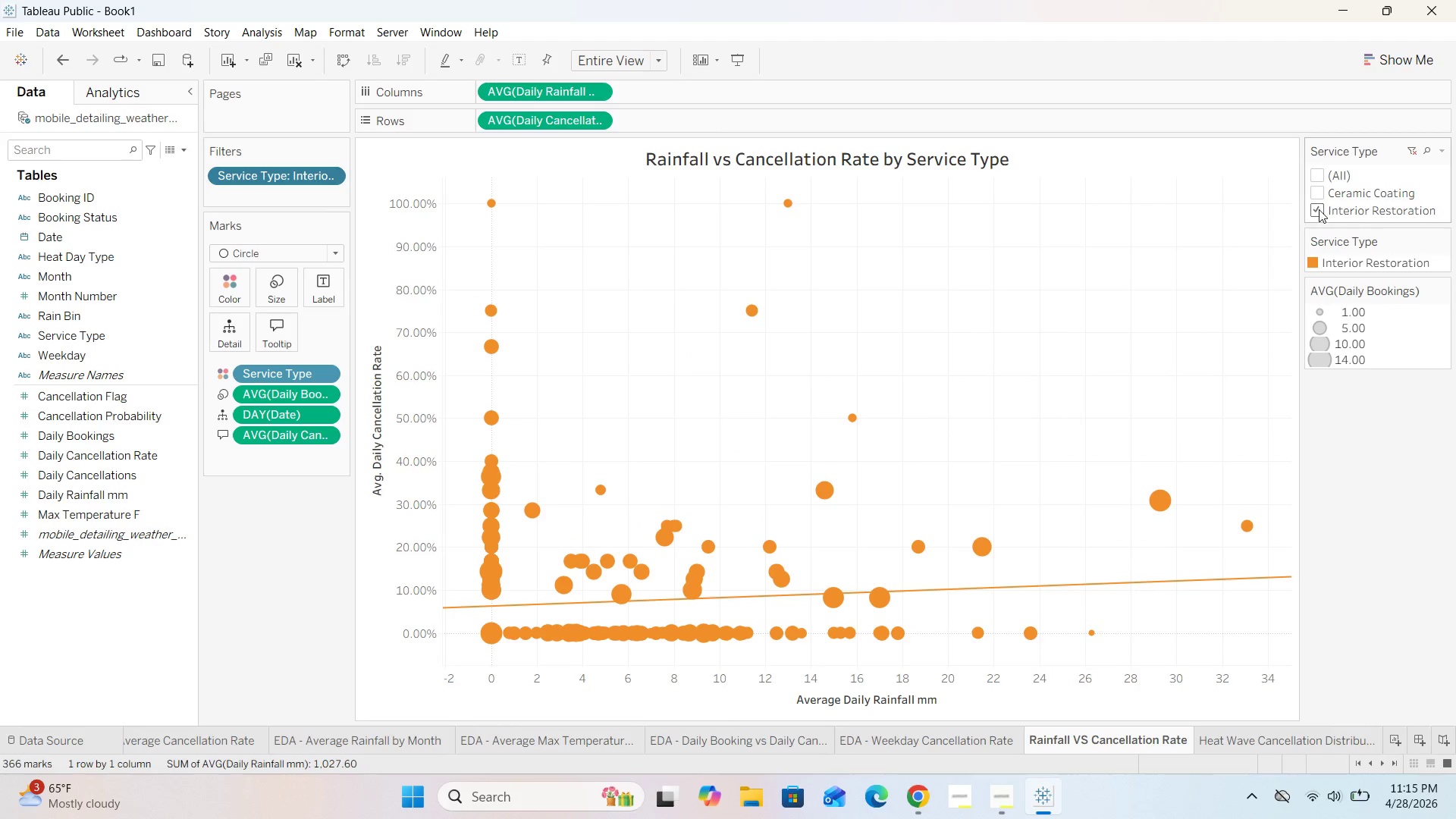 
left_click([1319, 209])
 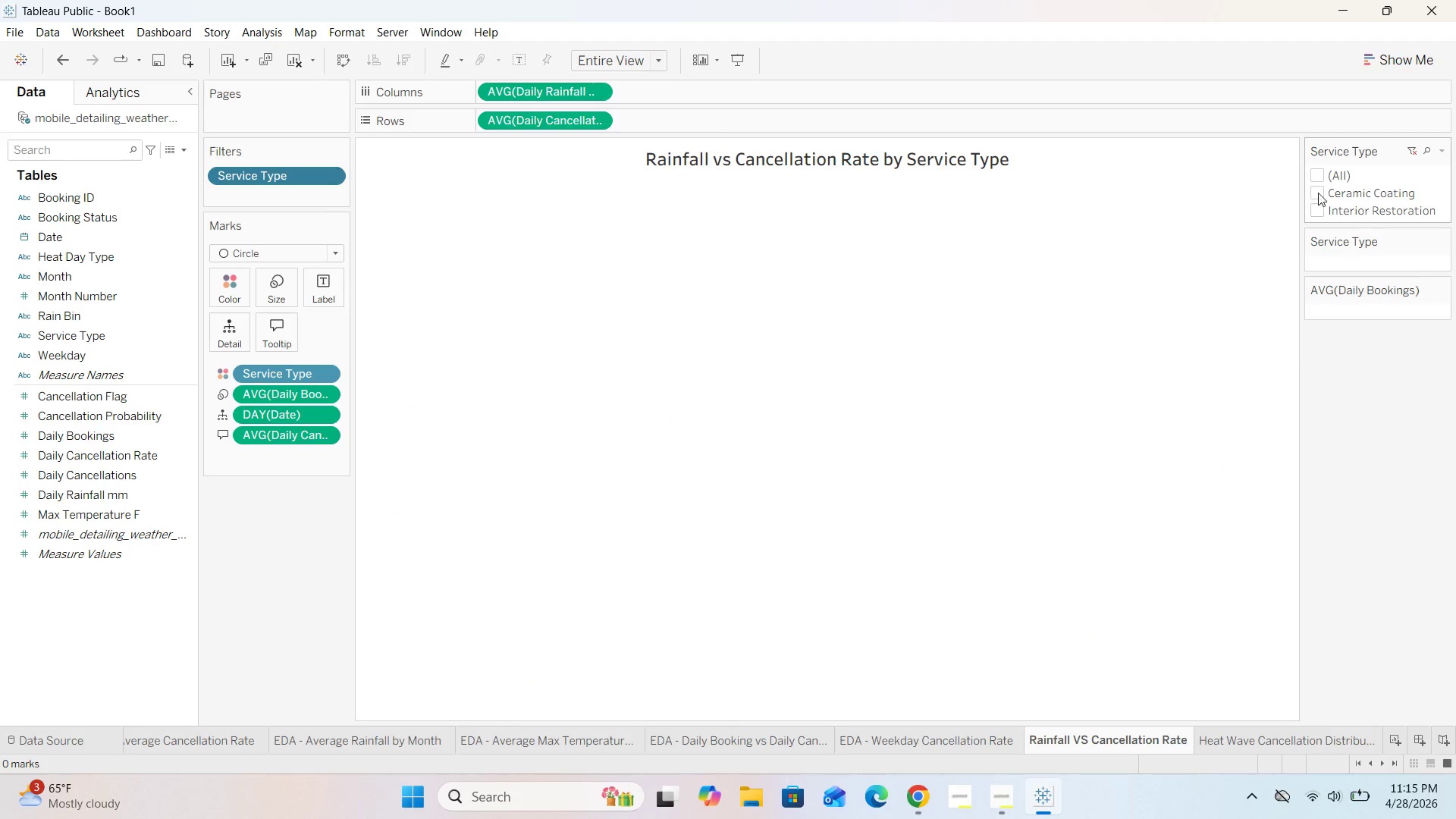 
left_click([1318, 190])
 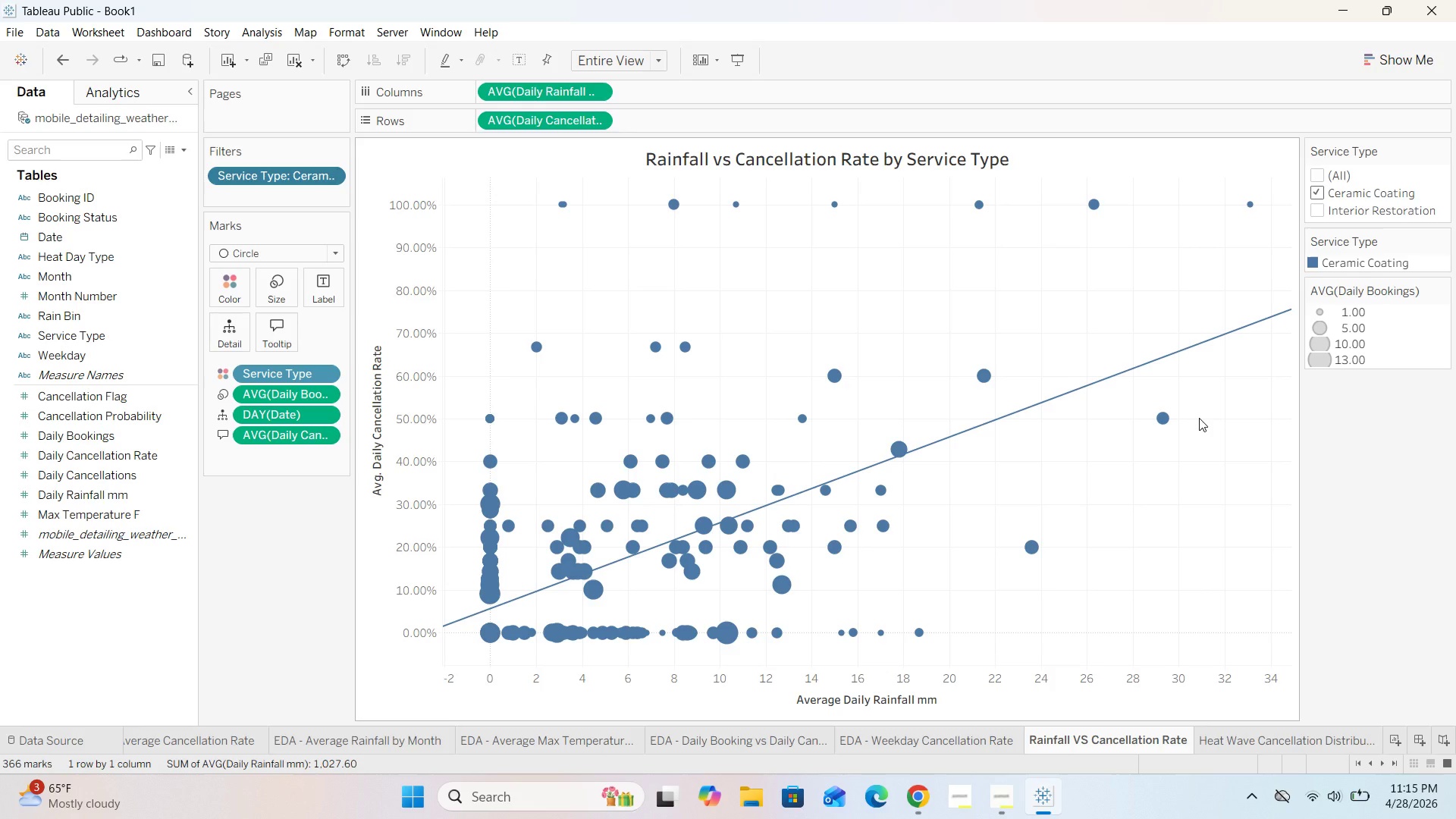 
wait(27.41)
 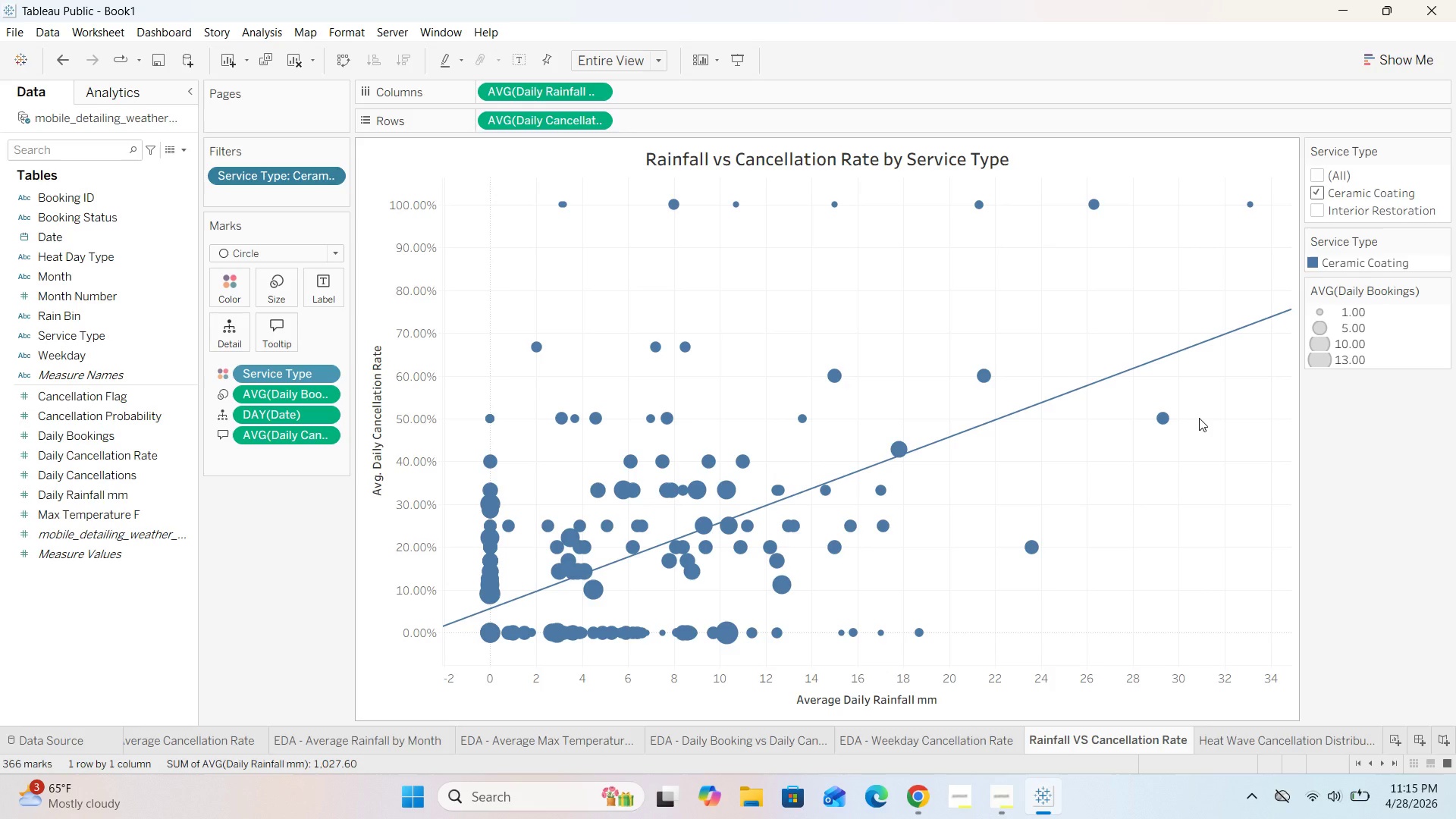 
left_click([1439, 152])
 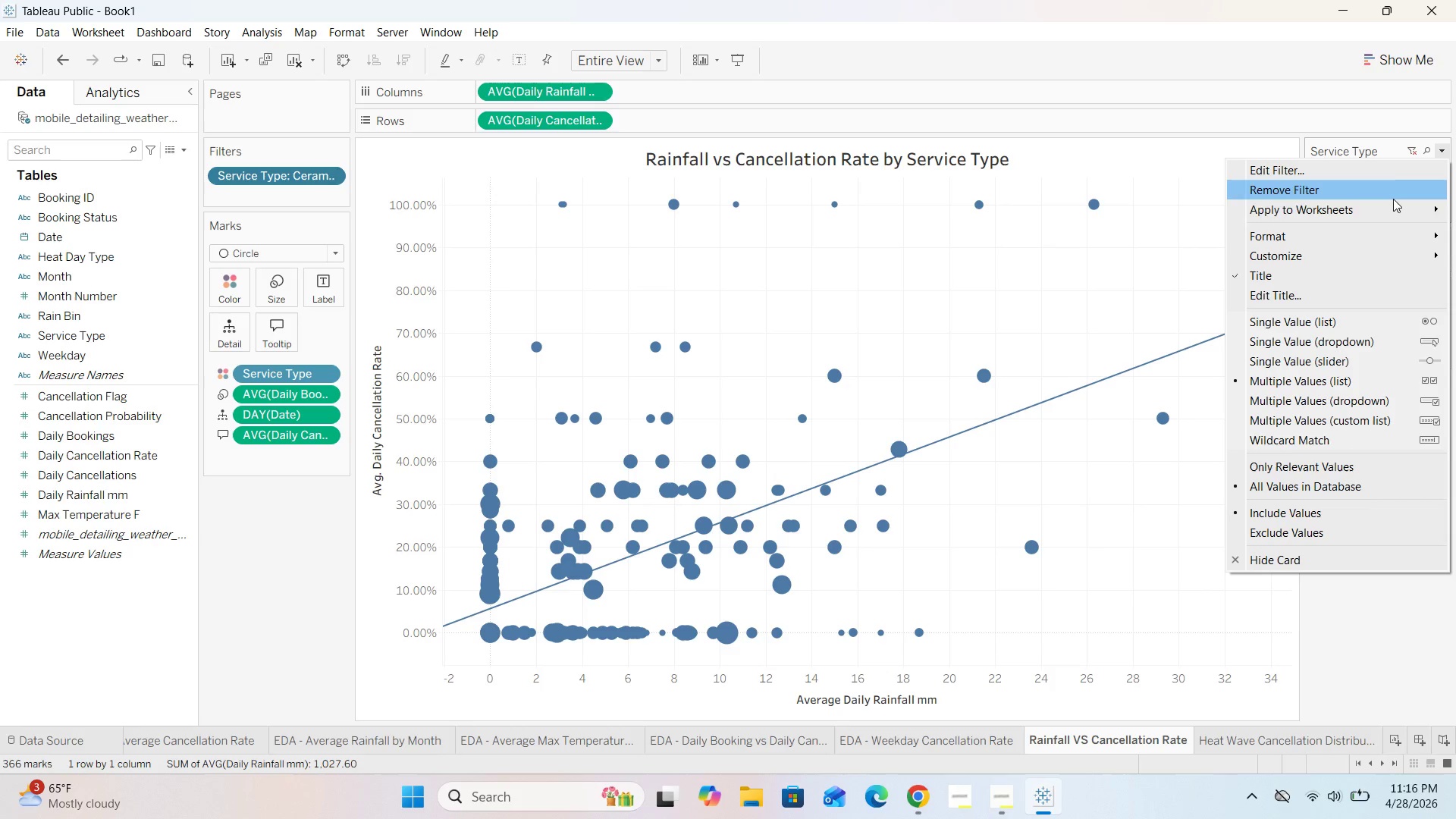 
left_click([1385, 209])
 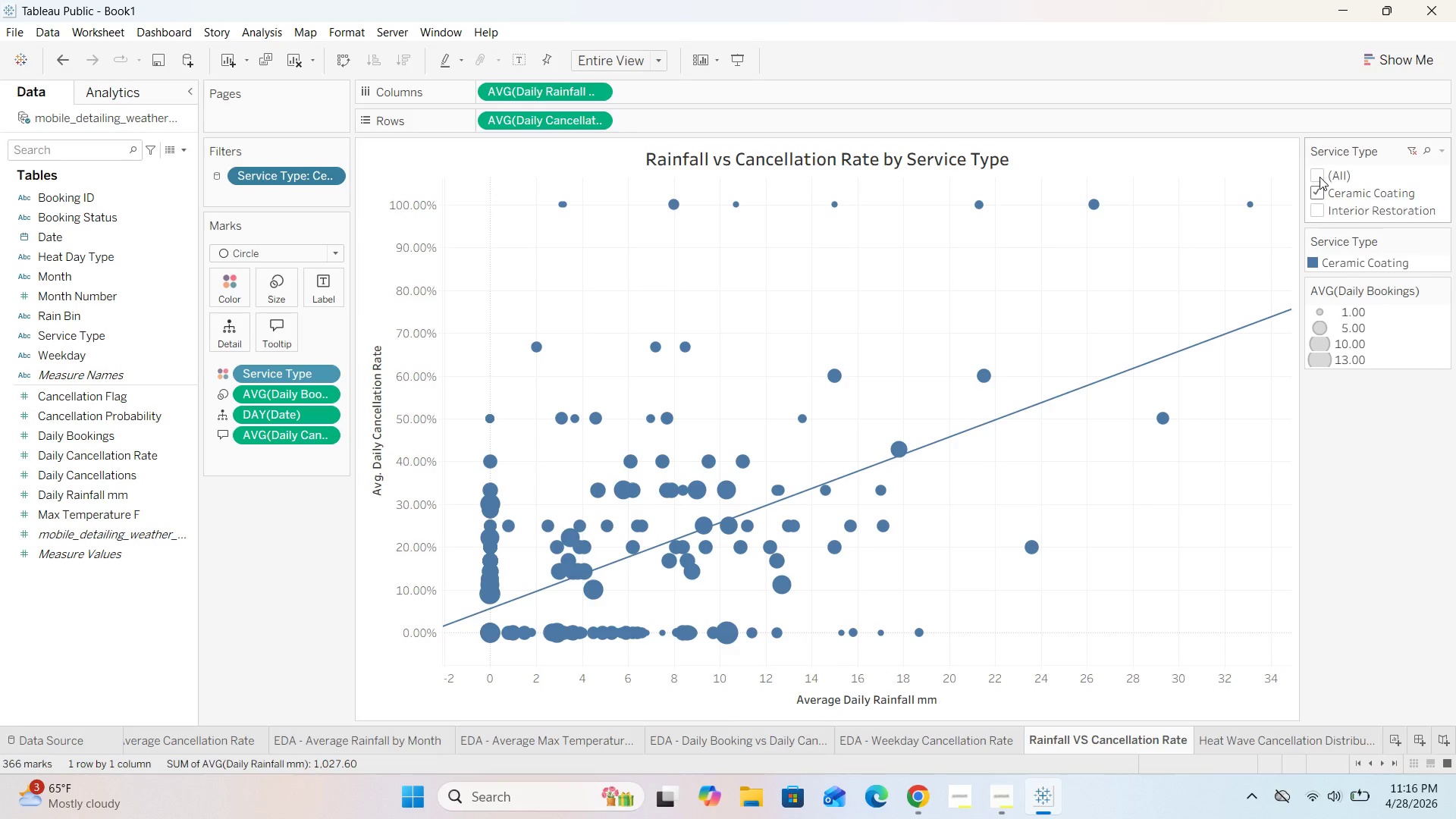 
wait(6.25)
 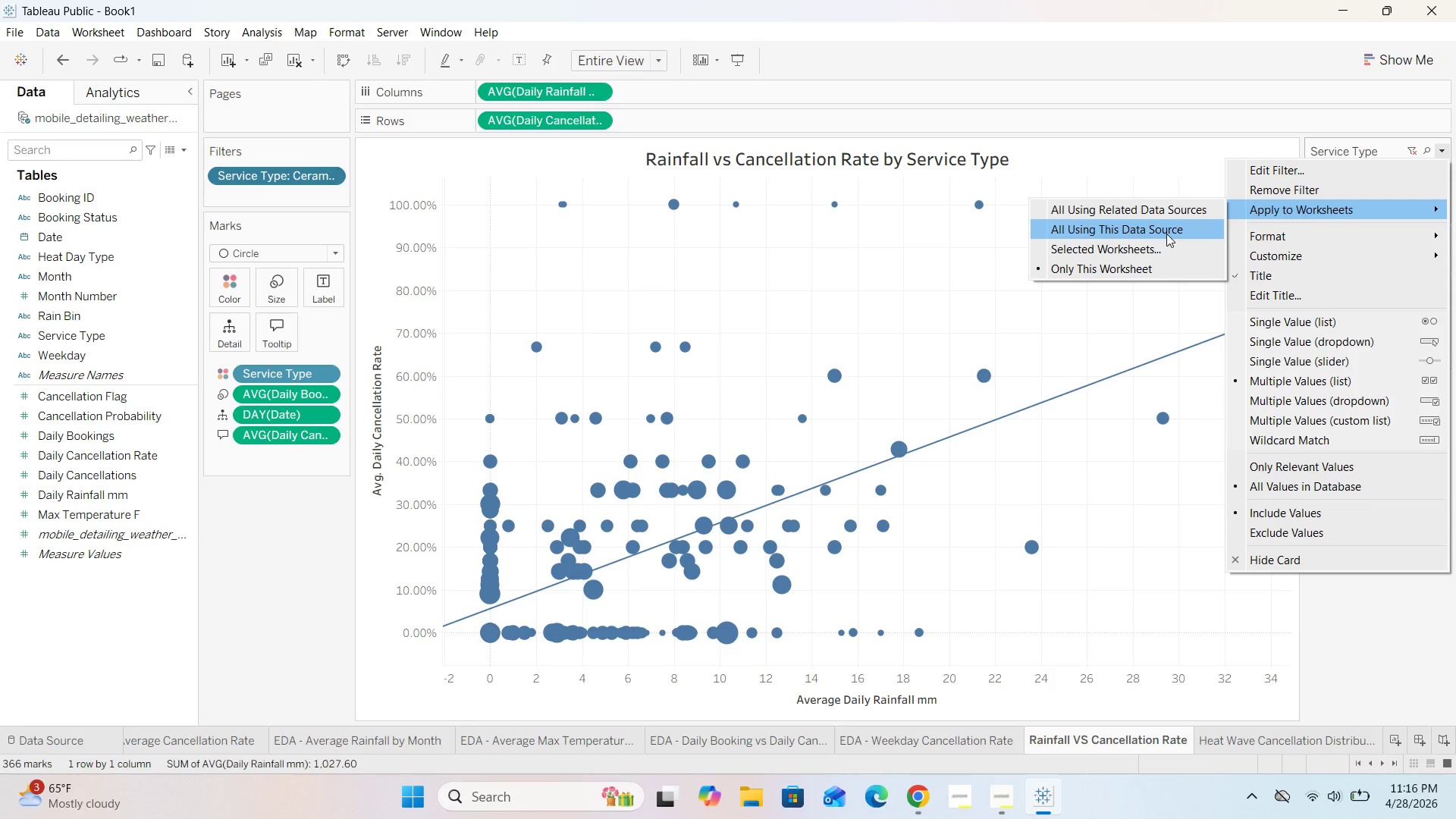 
left_click([1313, 213])
 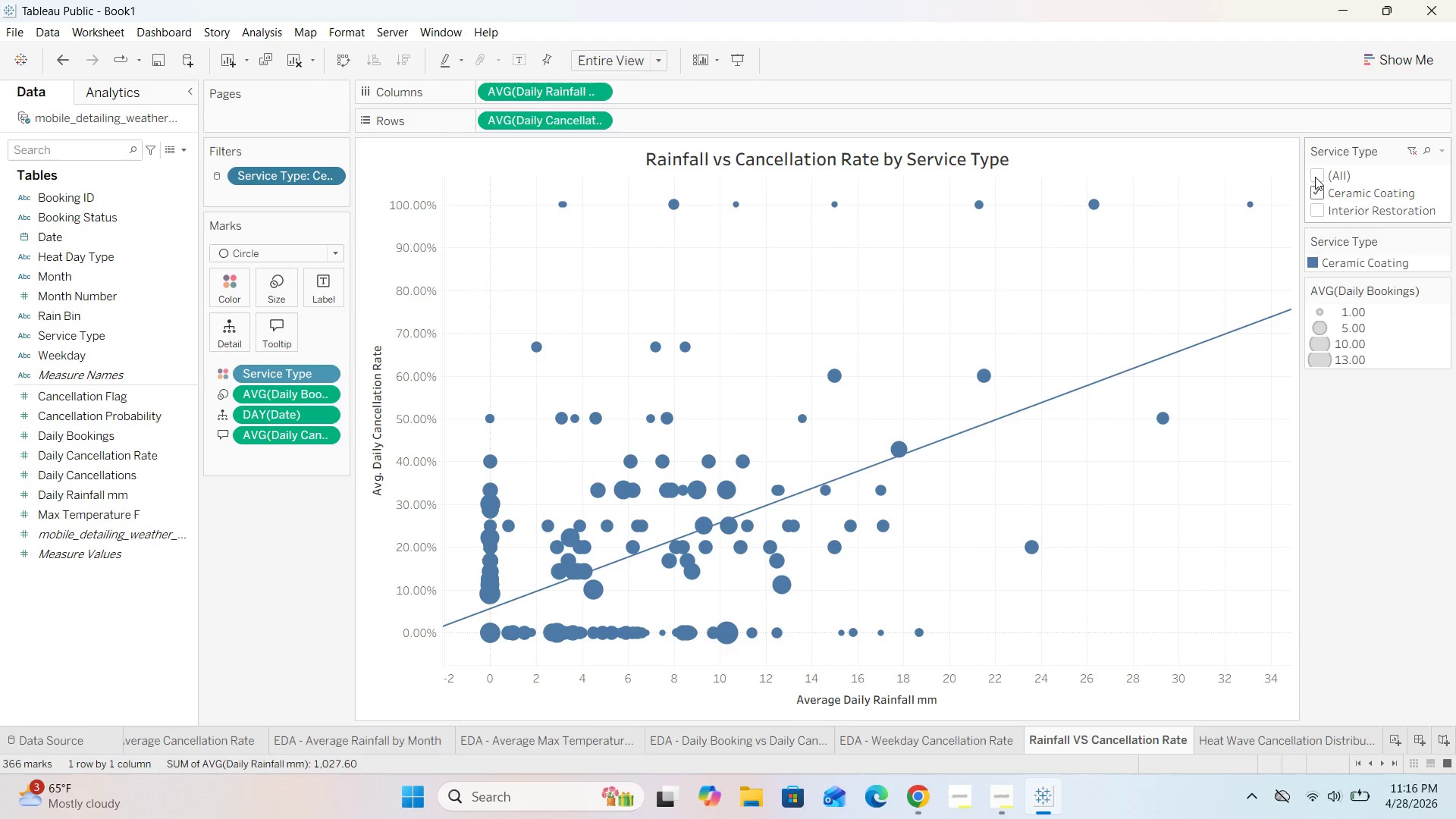 
left_click([1315, 192])
 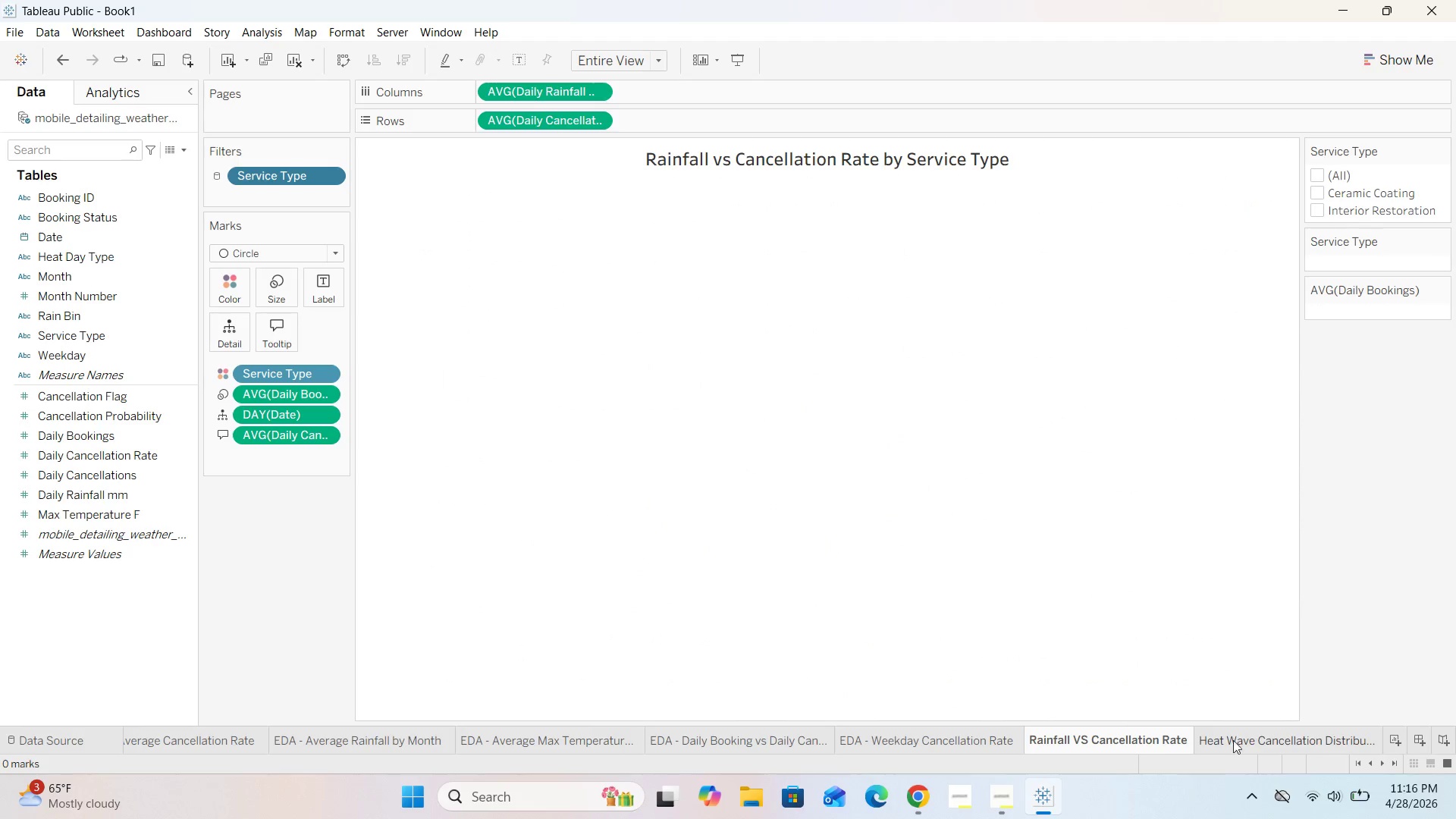 
left_click([930, 748])
 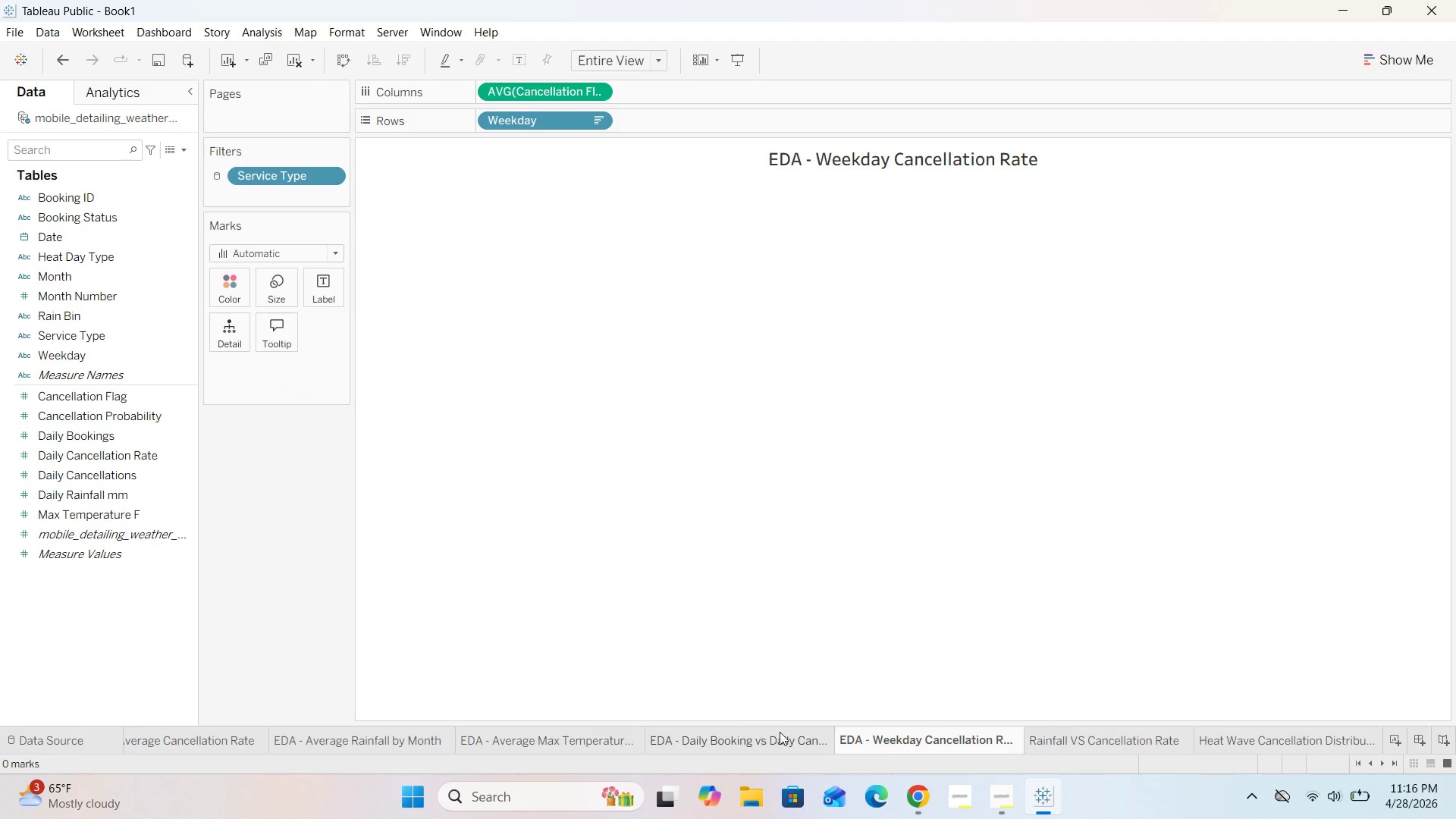 
left_click([766, 733])
 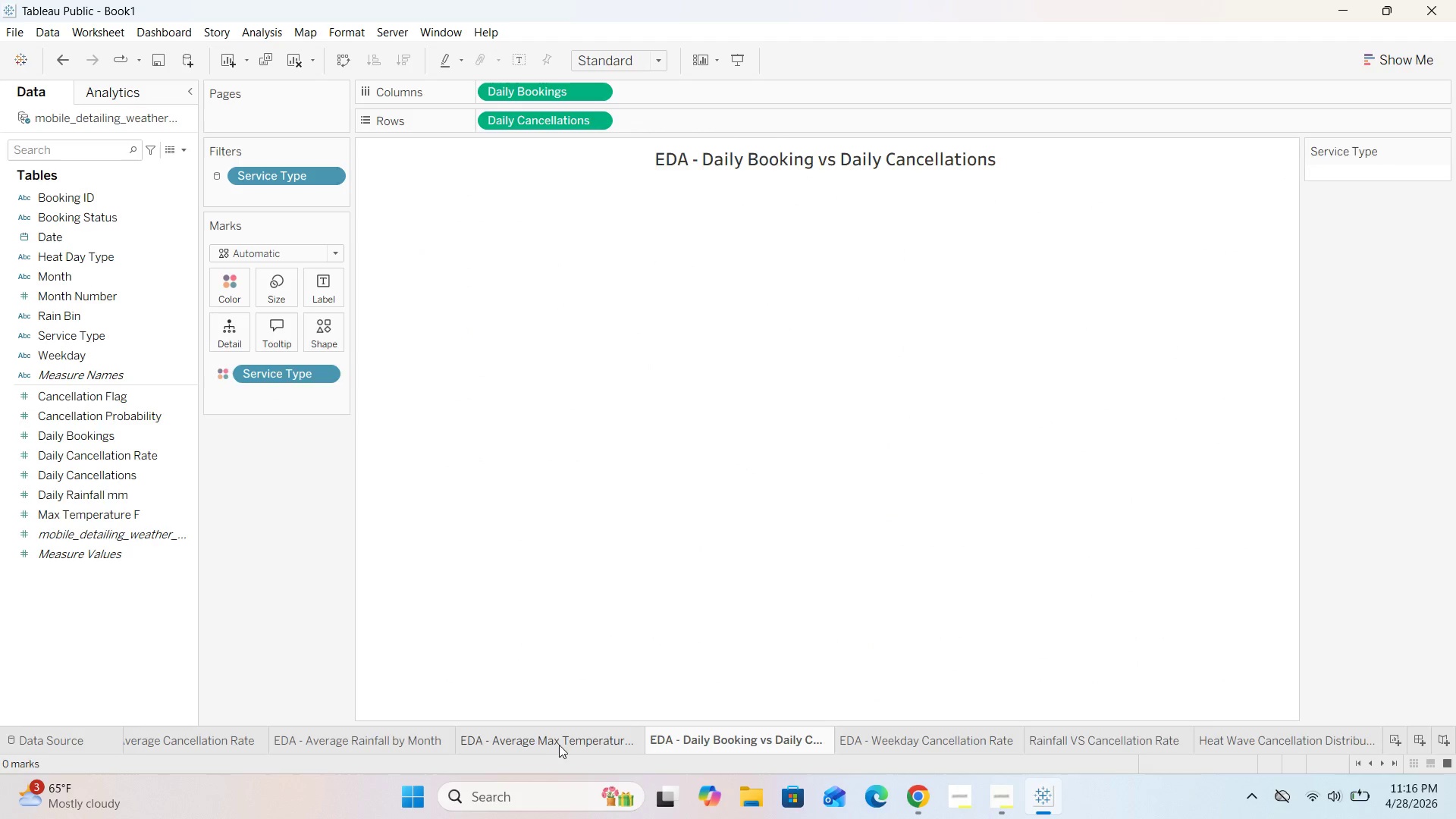 
left_click([552, 743])
 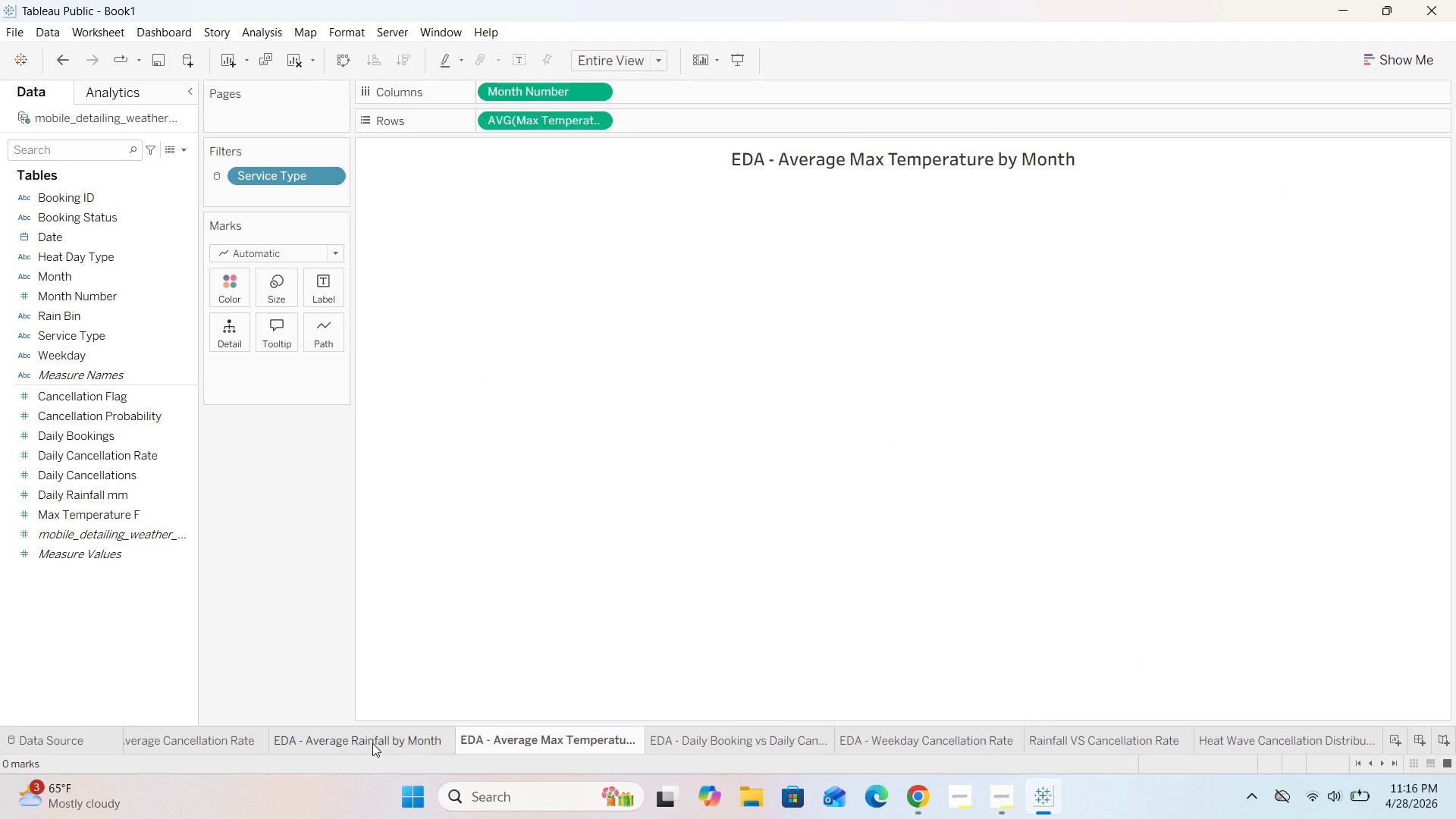 
left_click([372, 743])
 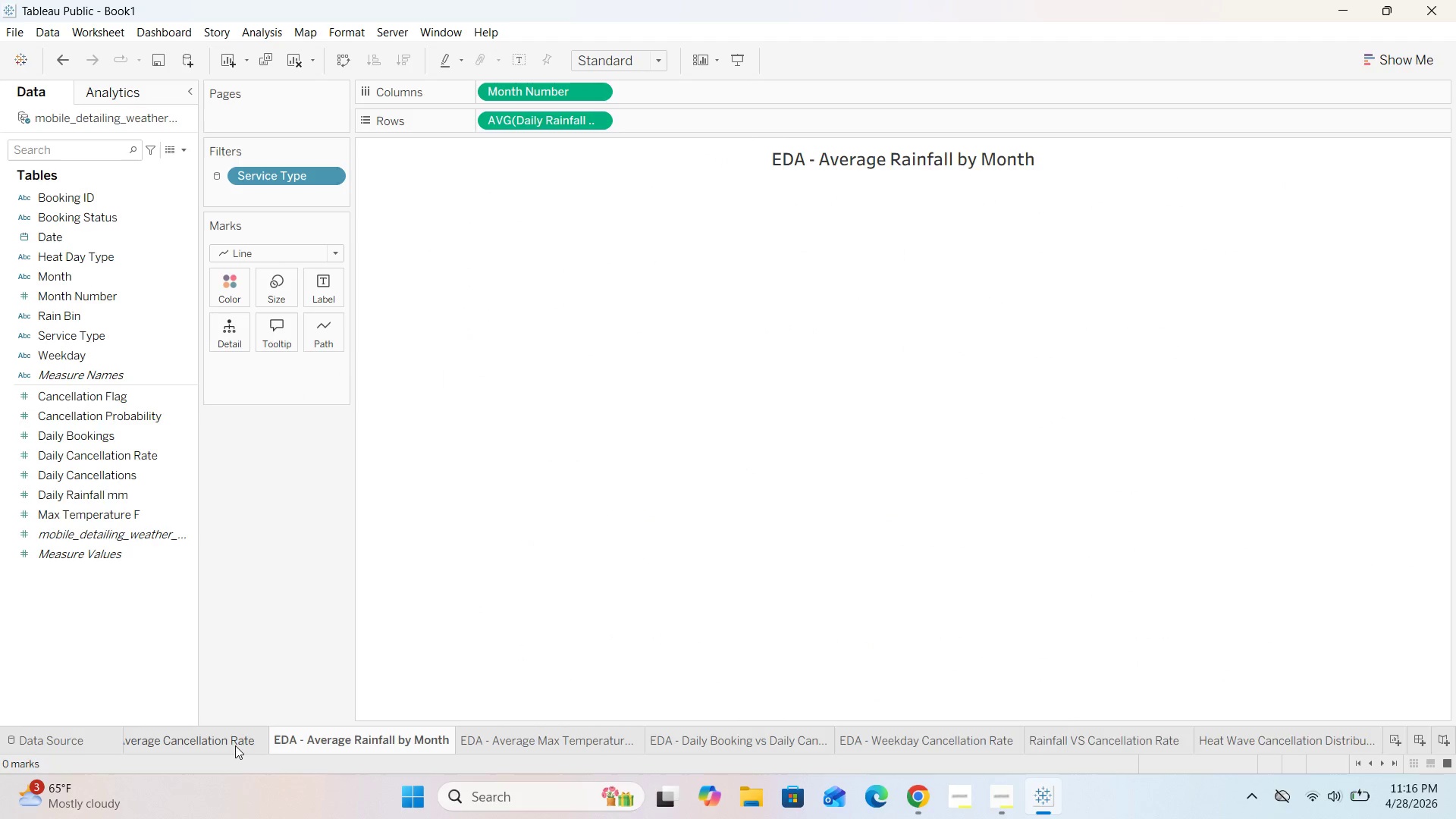 
left_click([231, 745])
 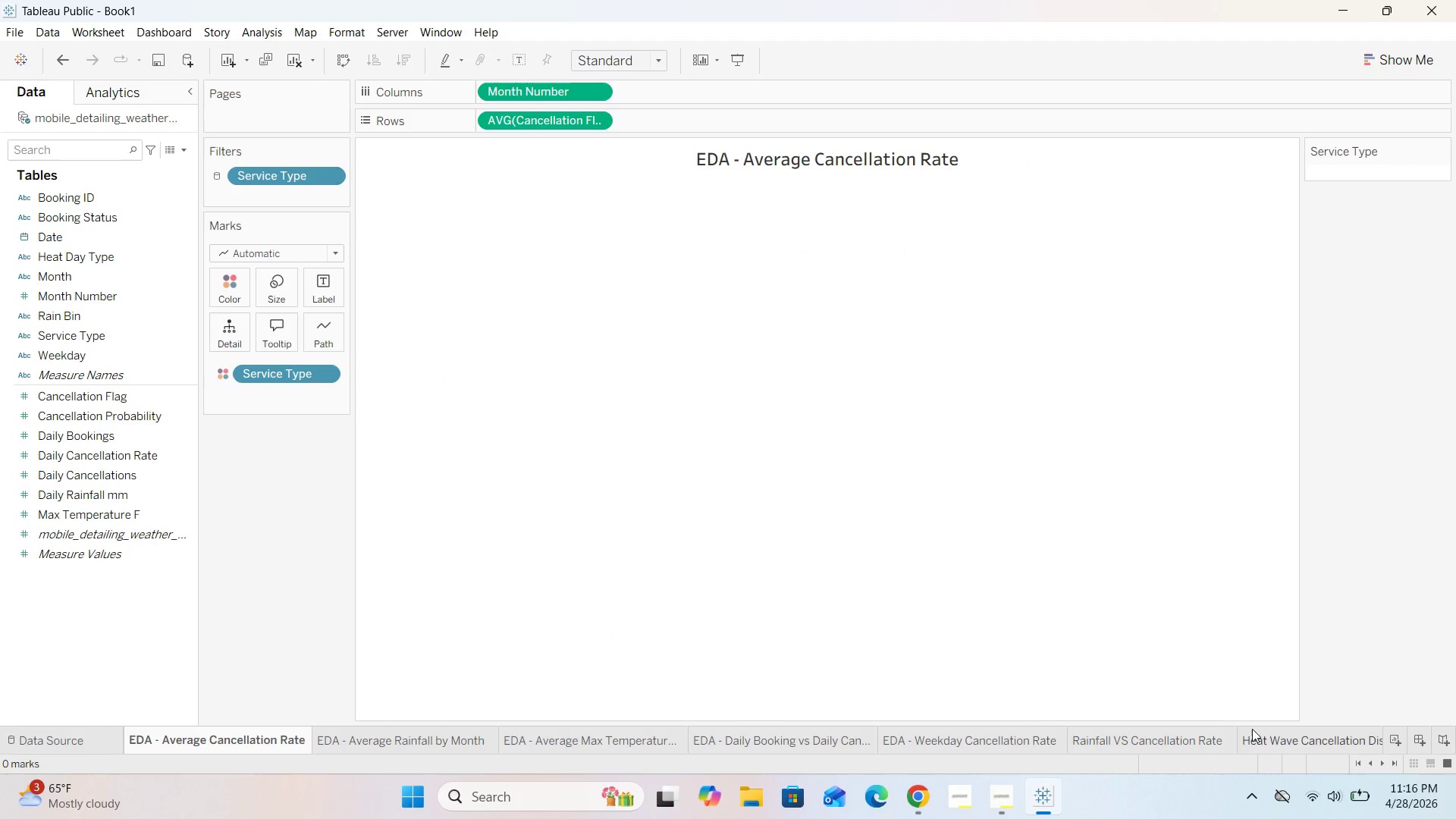 
left_click([1291, 740])
 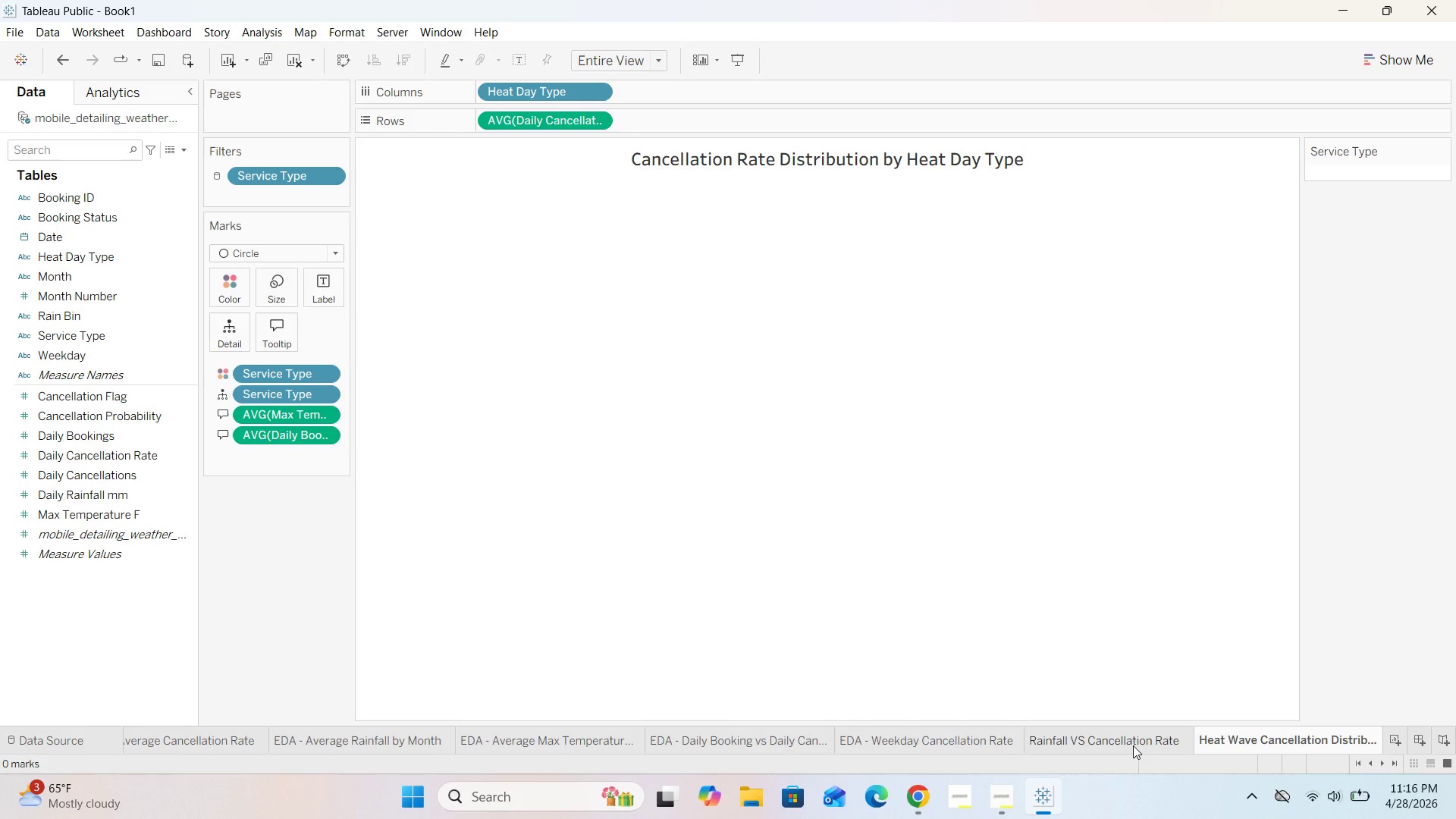 
left_click([1129, 742])
 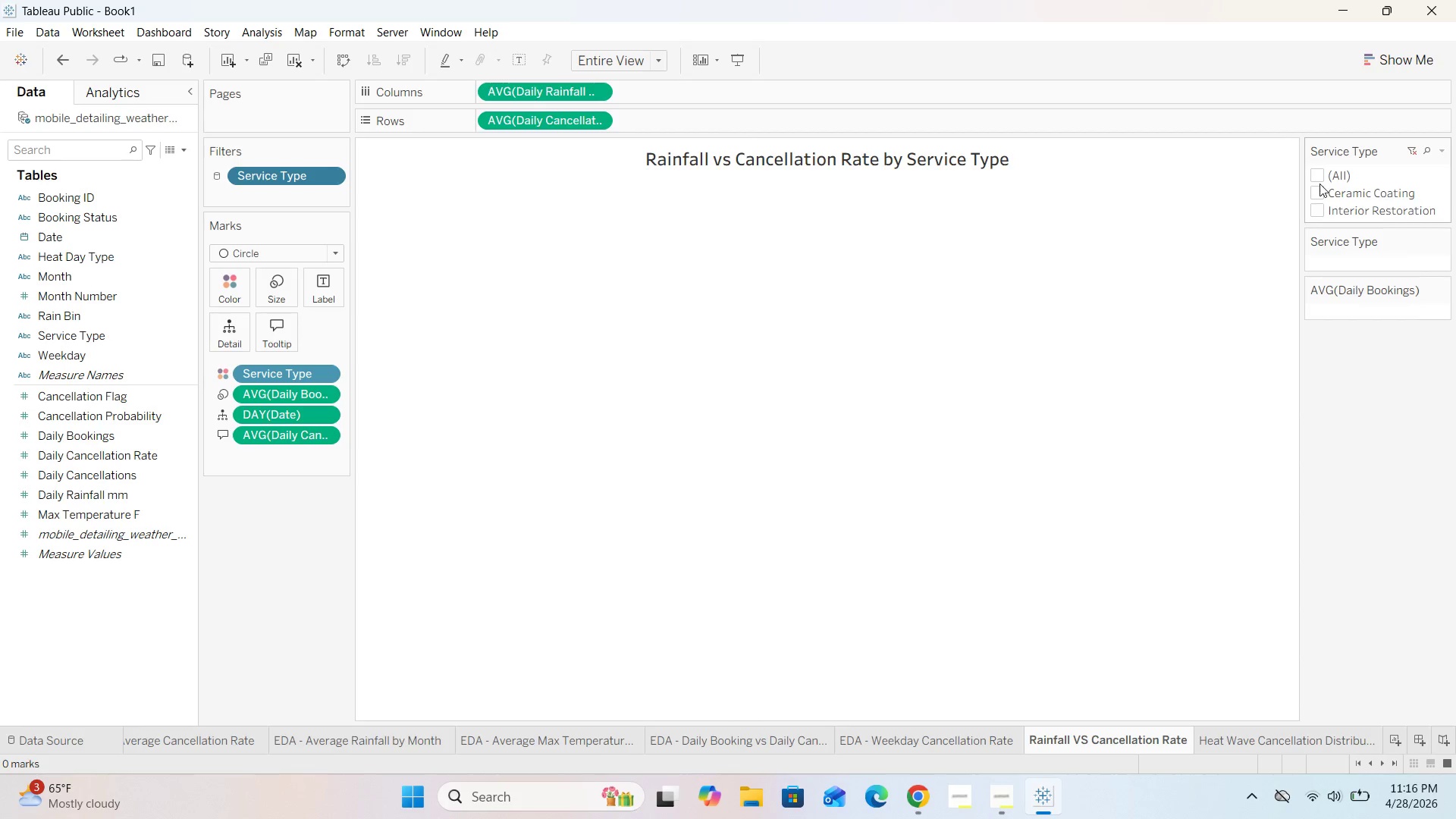 
left_click([1317, 190])
 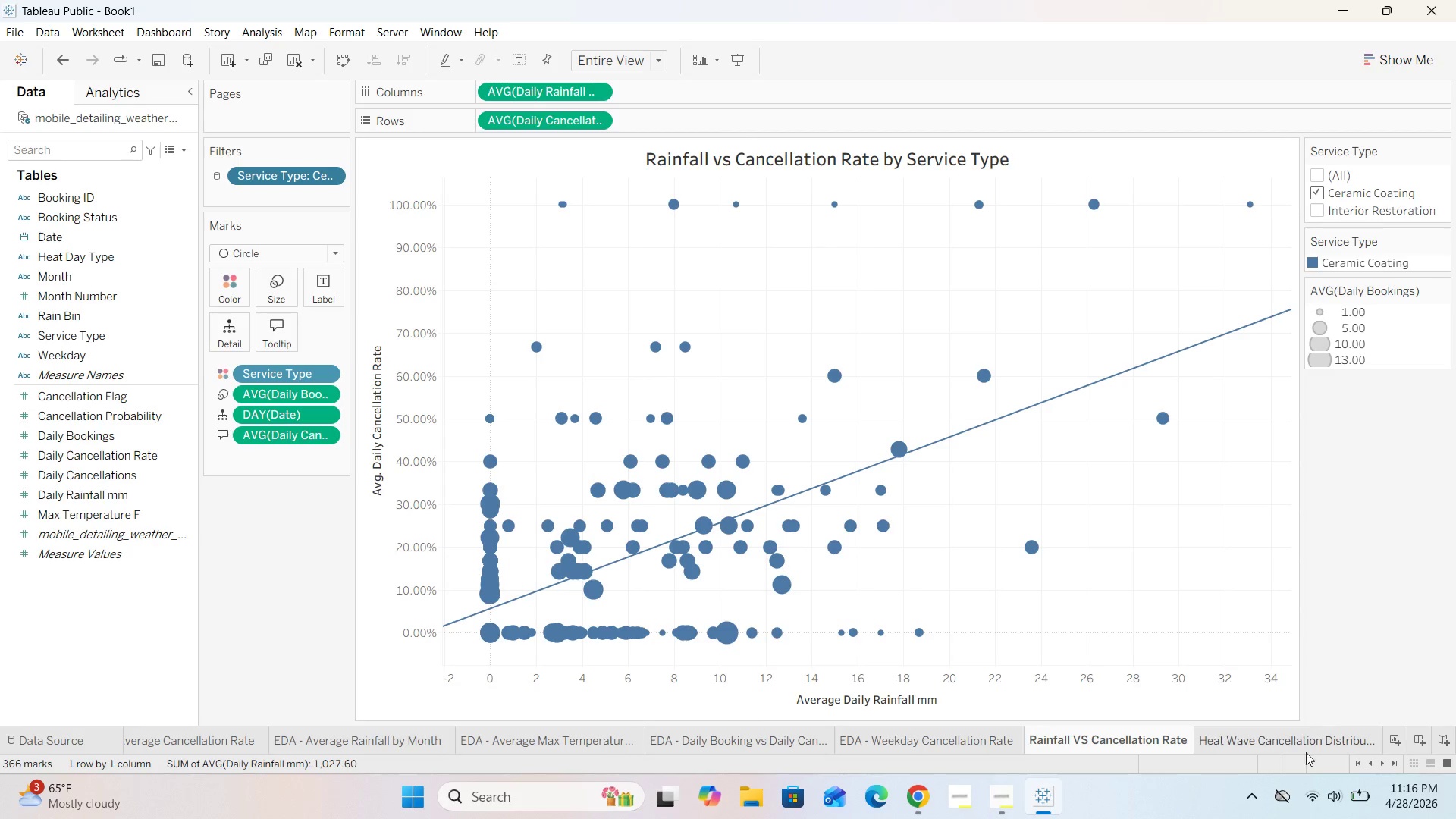 
left_click([1306, 743])
 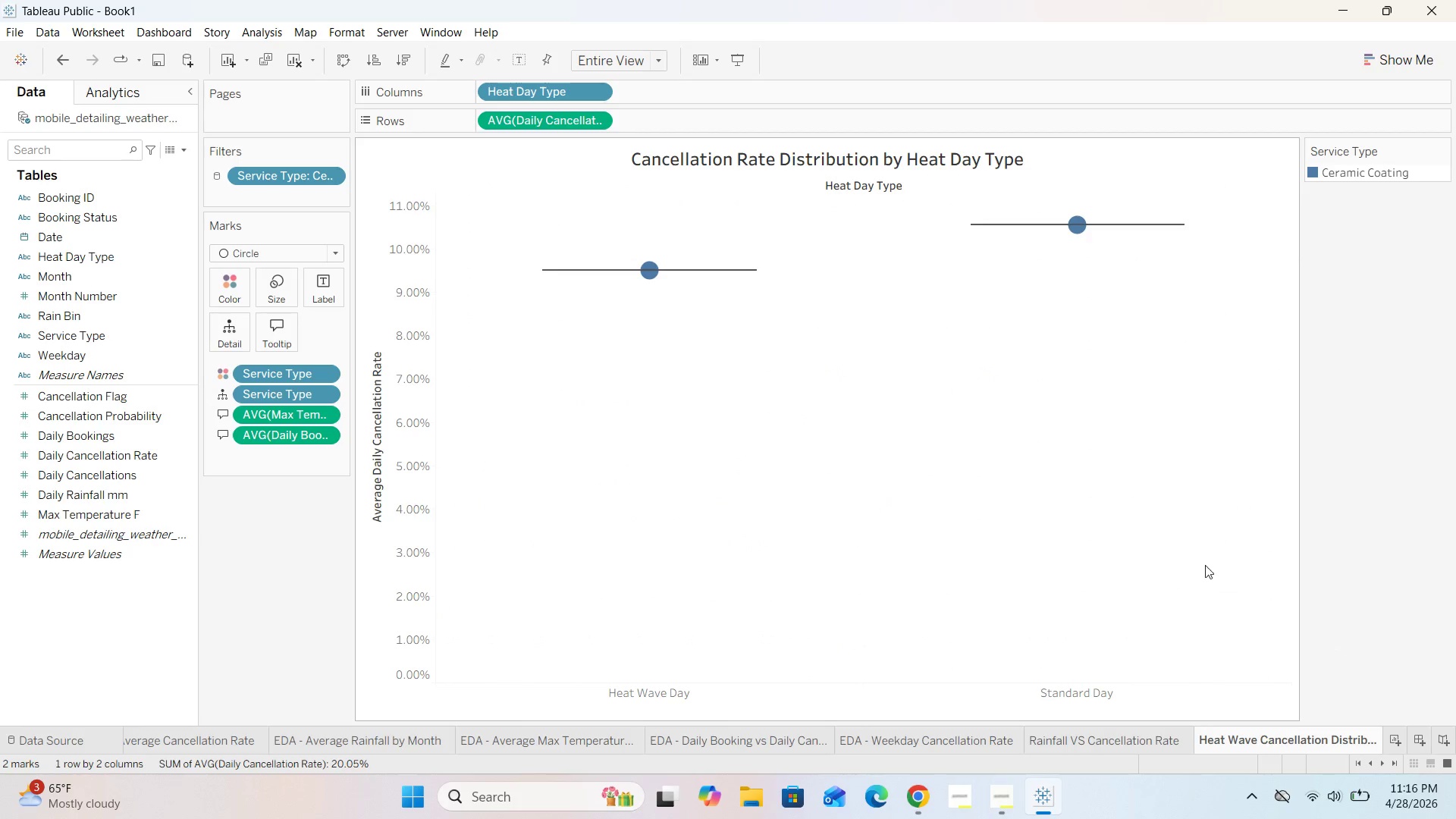 
left_click([1139, 742])
 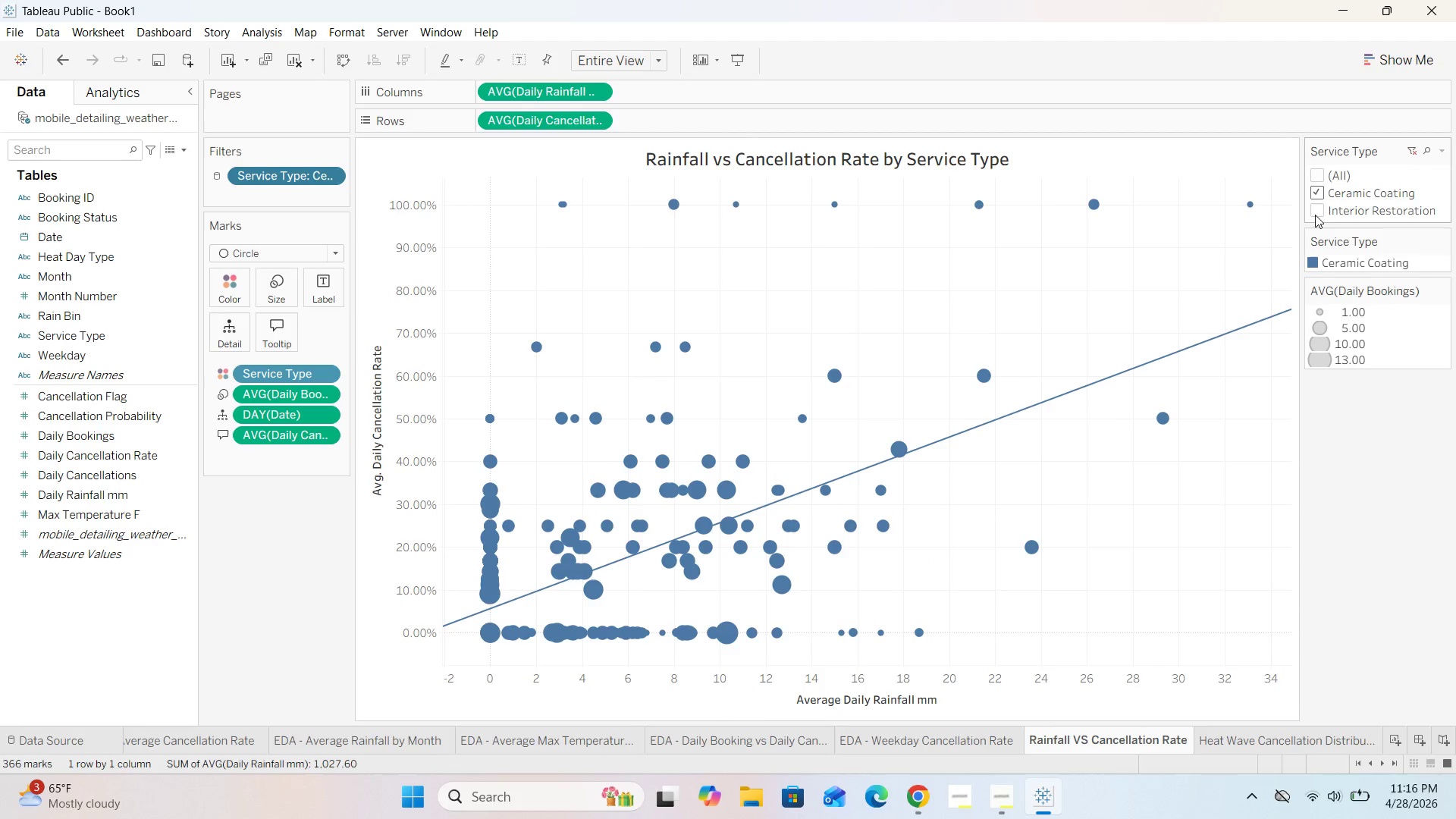 
left_click([1315, 213])
 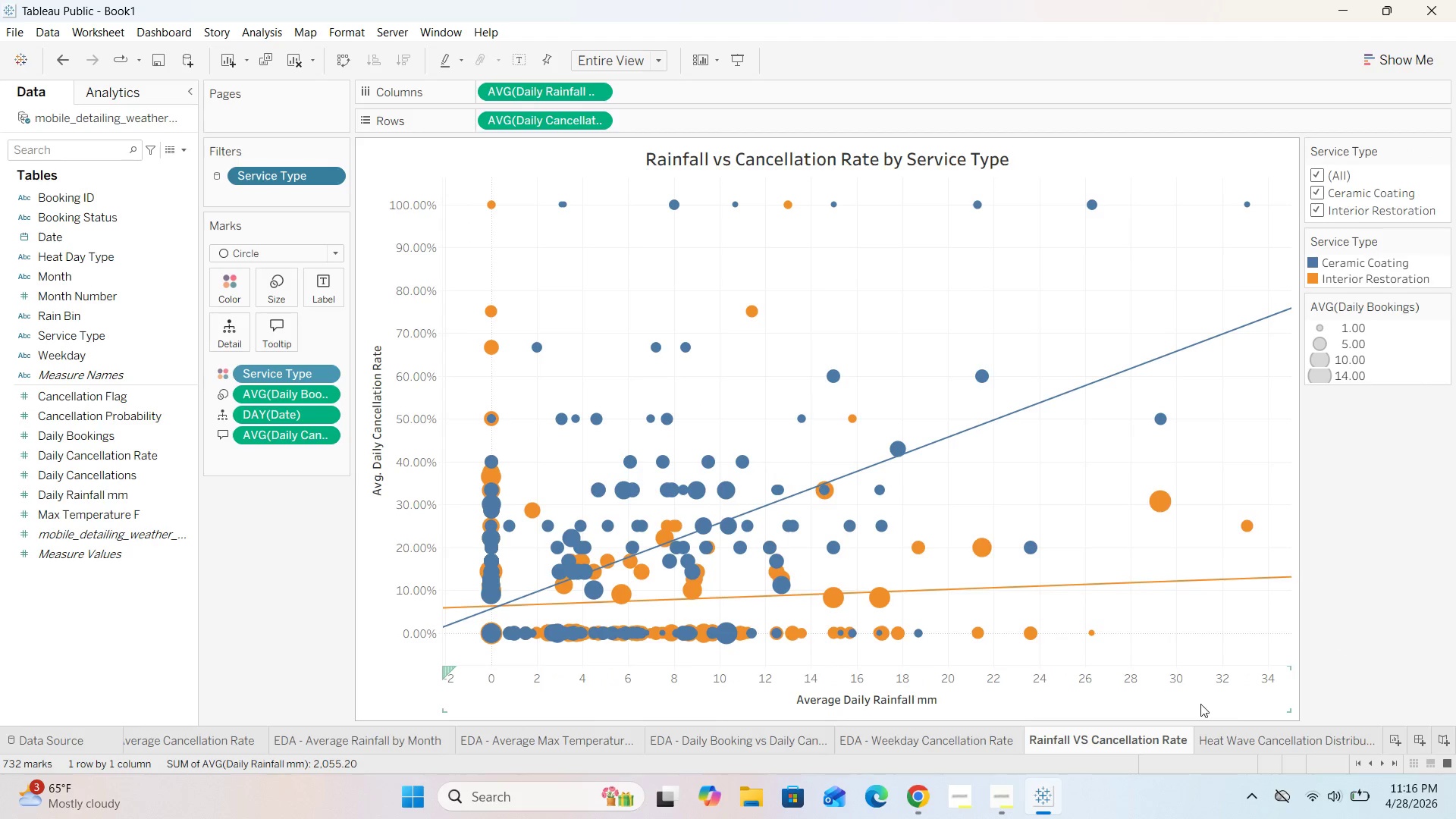 
left_click([1266, 730])
 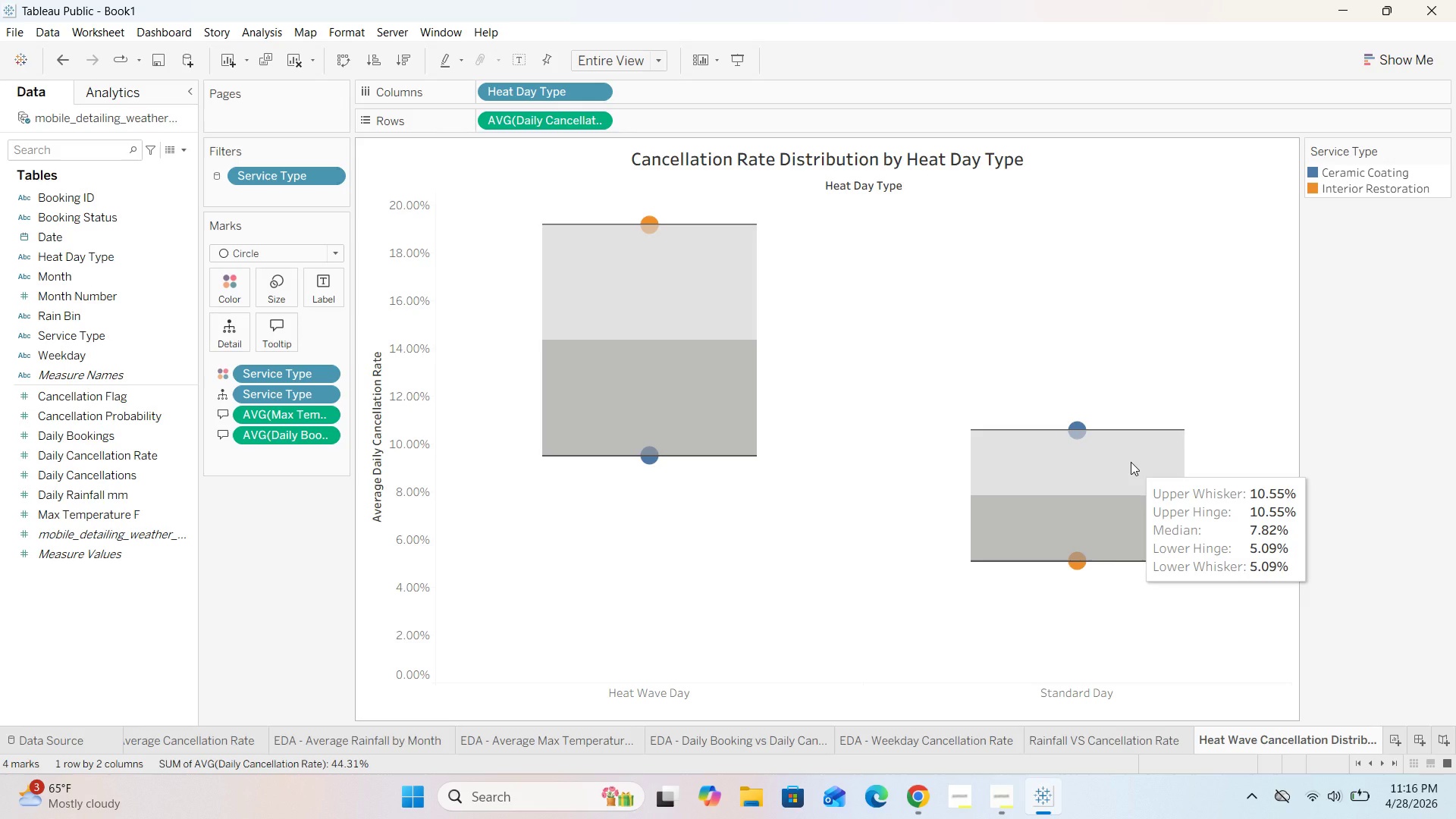 
wait(15.19)
 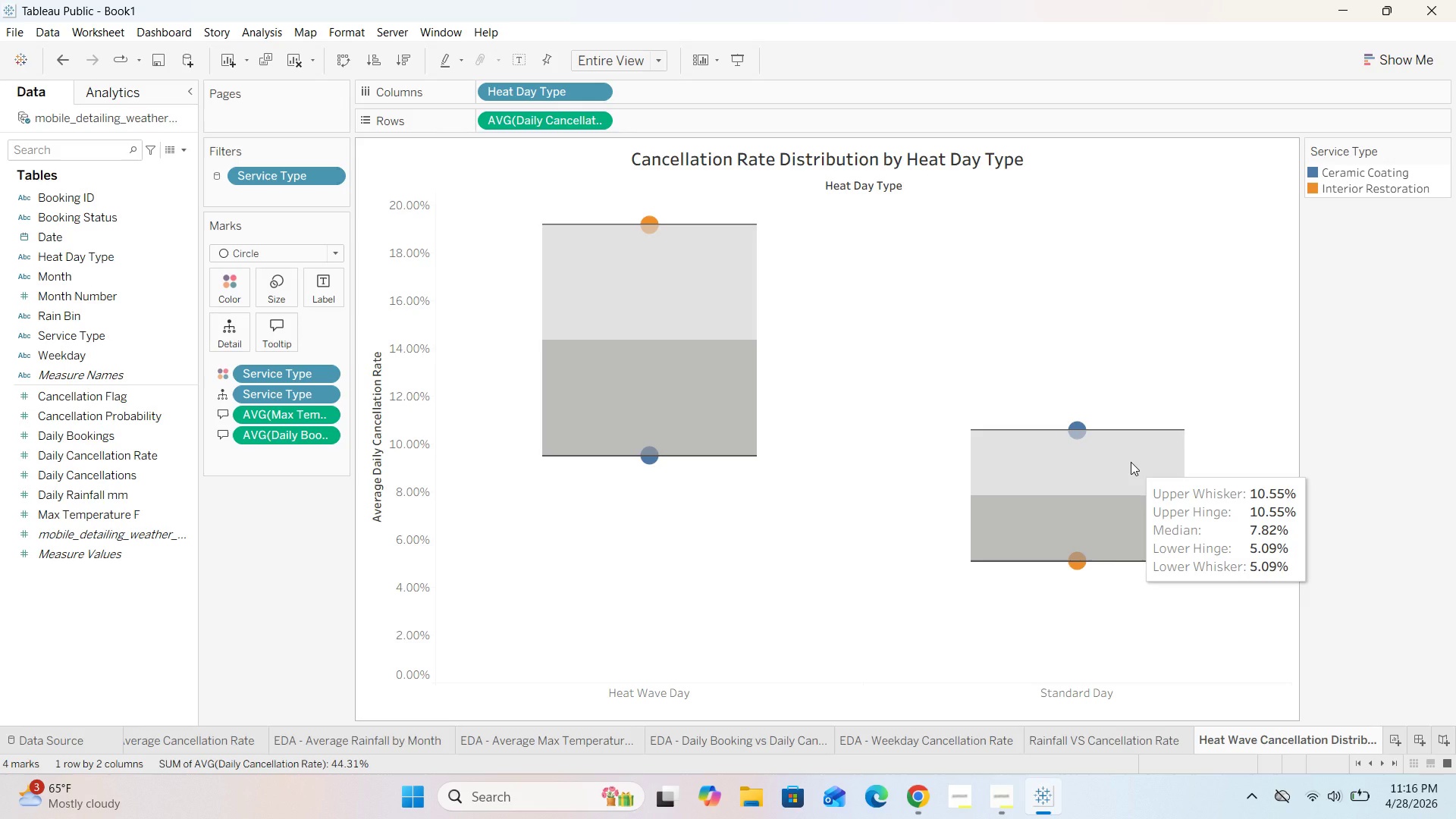 
right_click([268, 177])
 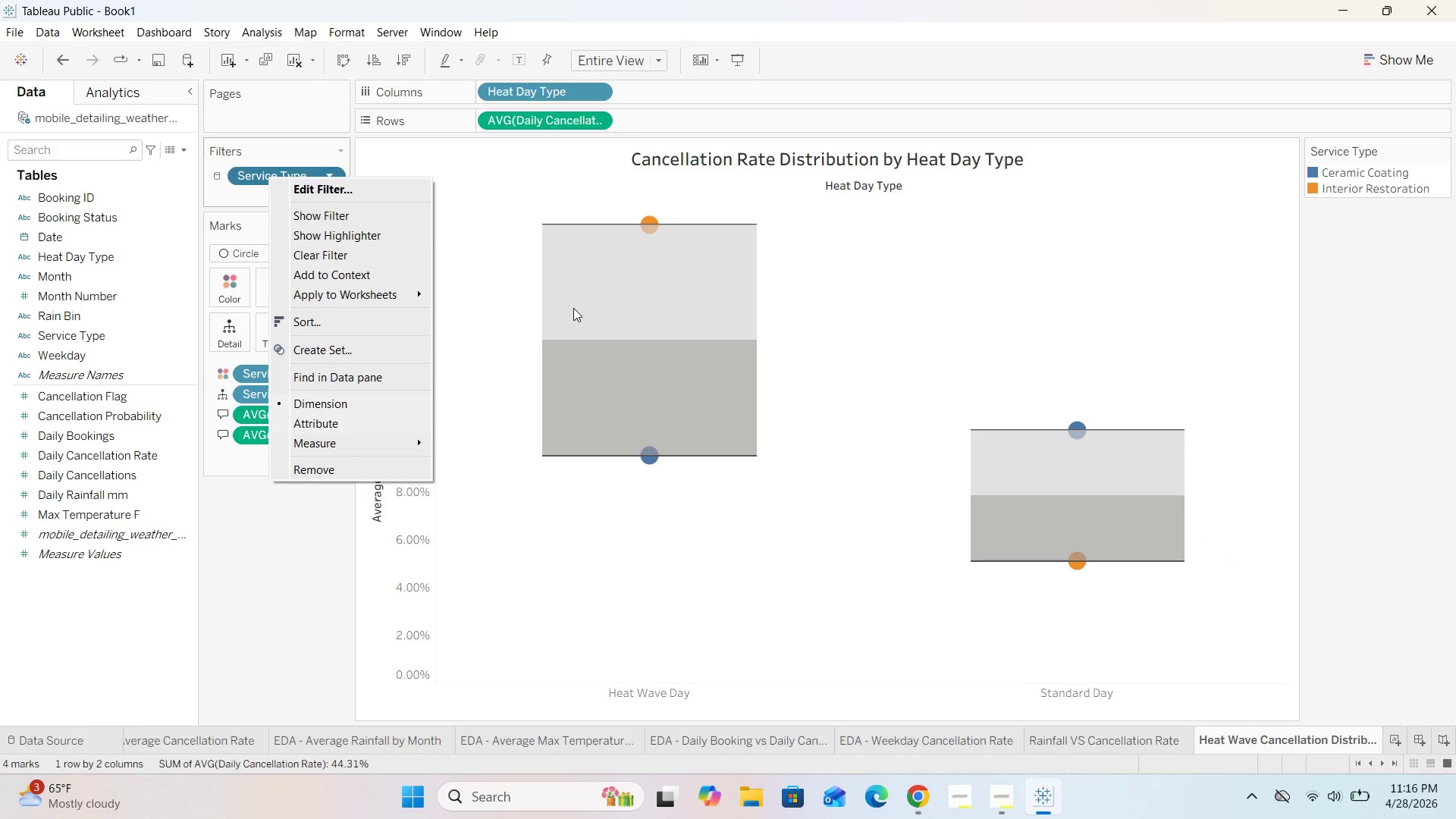 
left_click([1138, 735])
 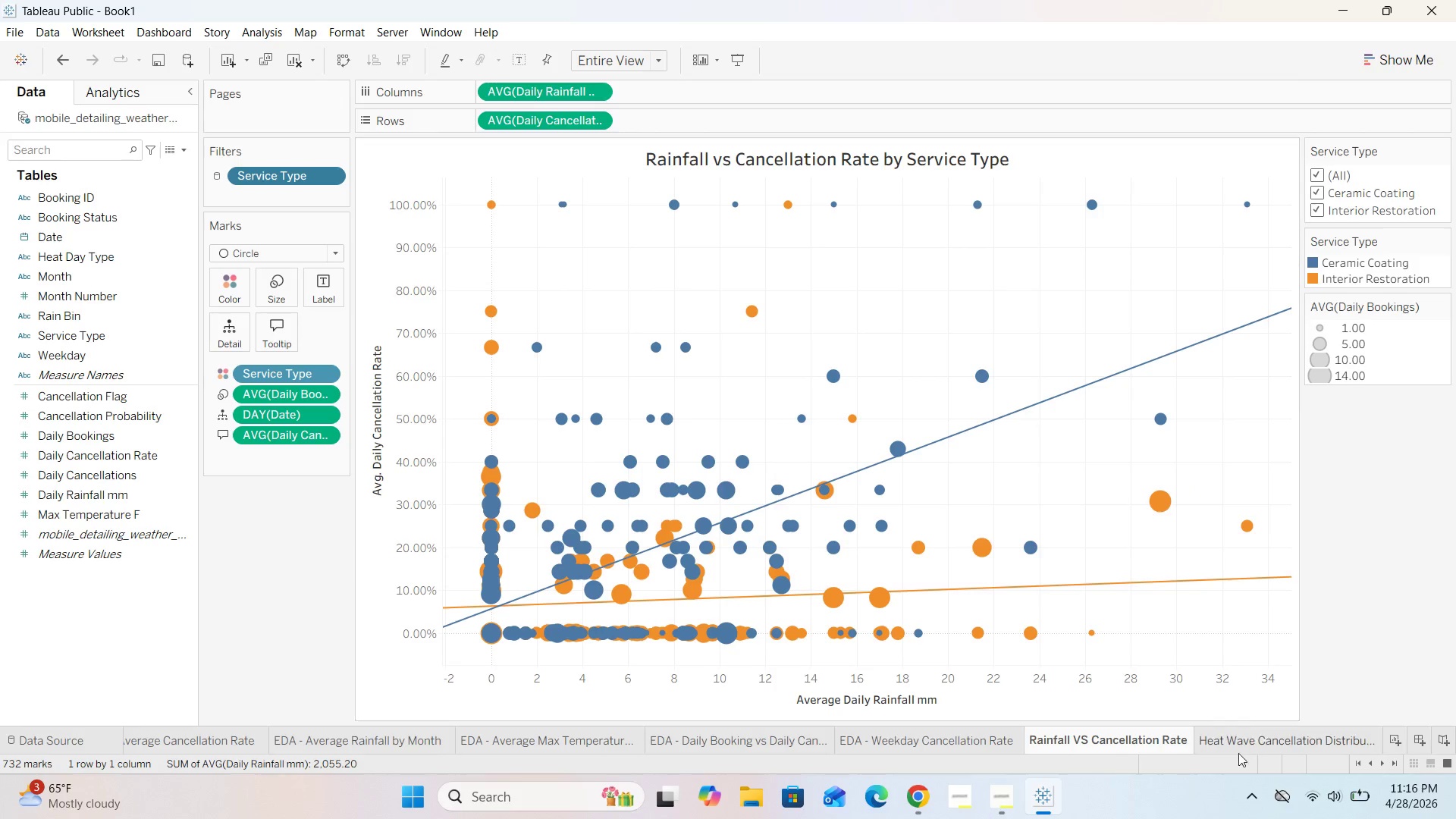 
left_click([1004, 720])
 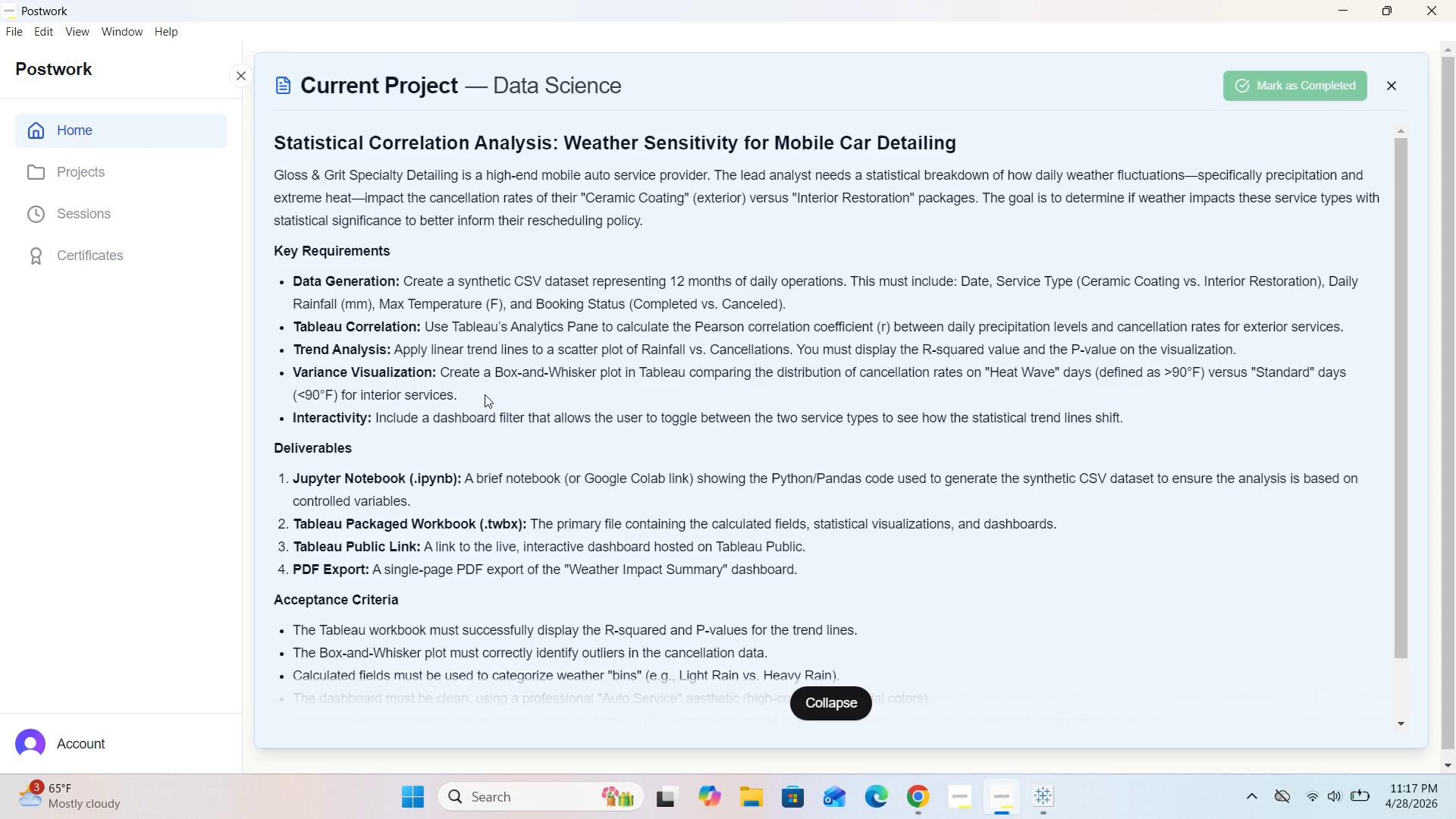 
wait(68.3)
 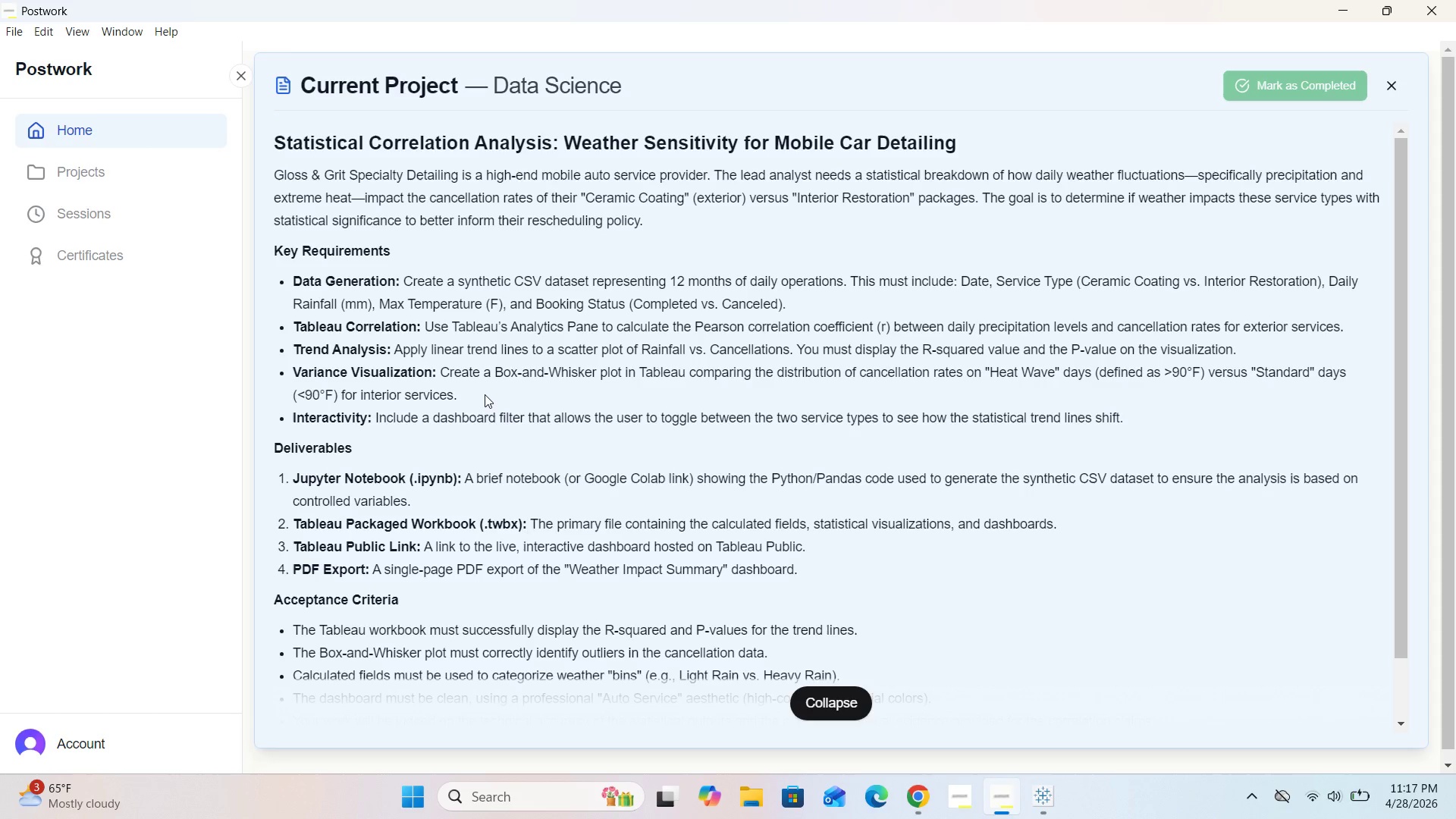 
left_click([1058, 802])
 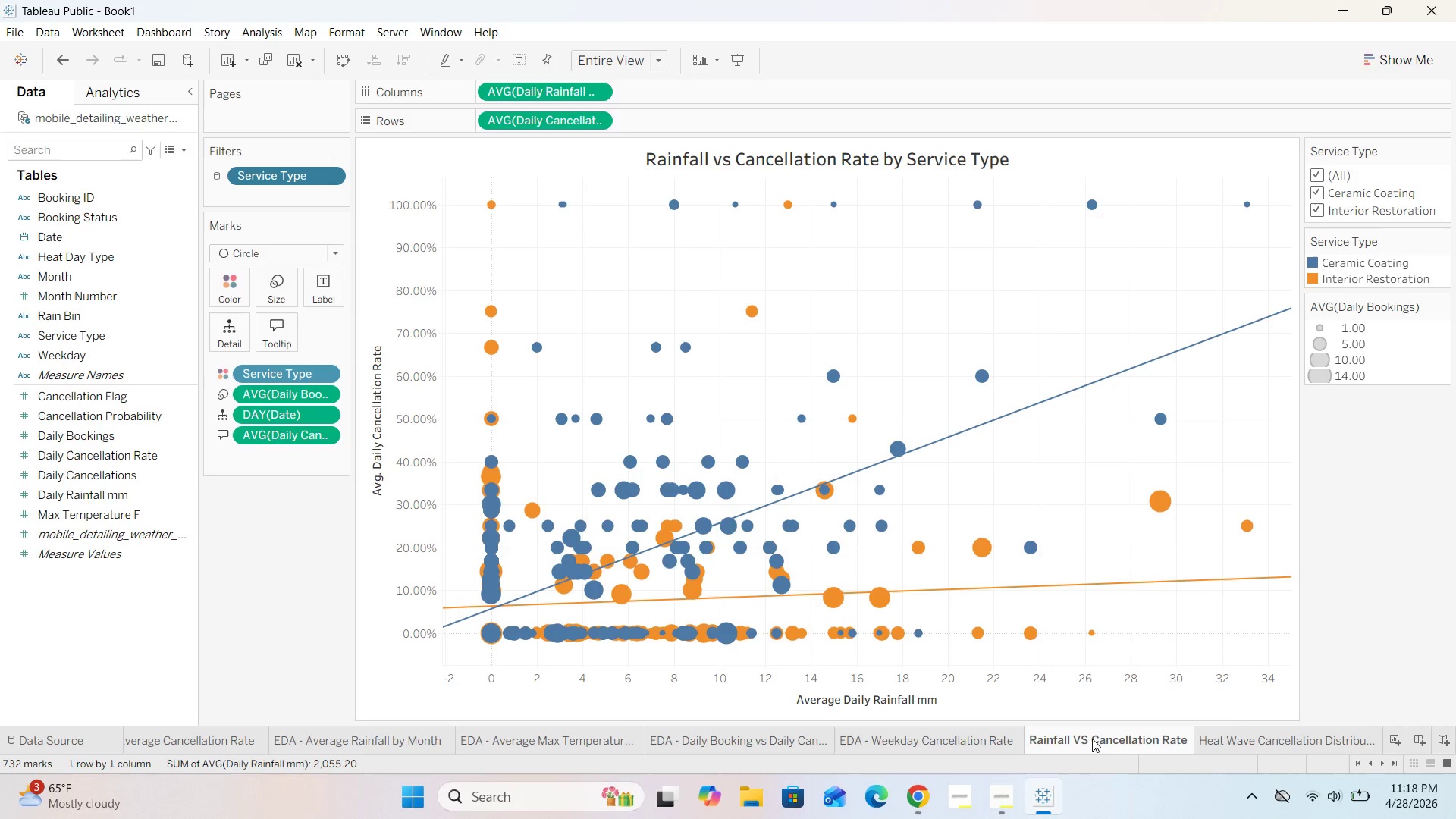 
left_click([1275, 733])
 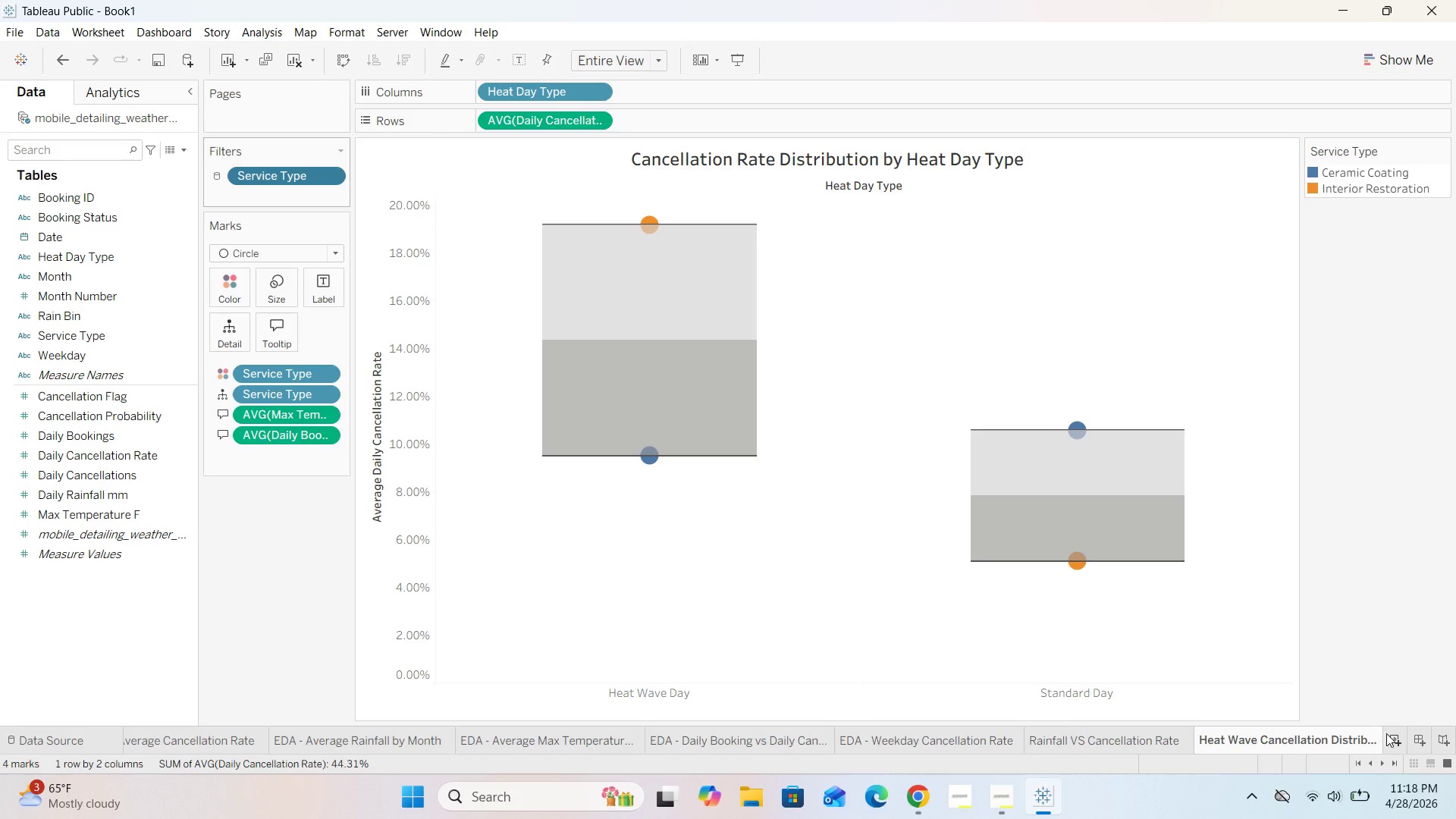 
left_click([1386, 733])
 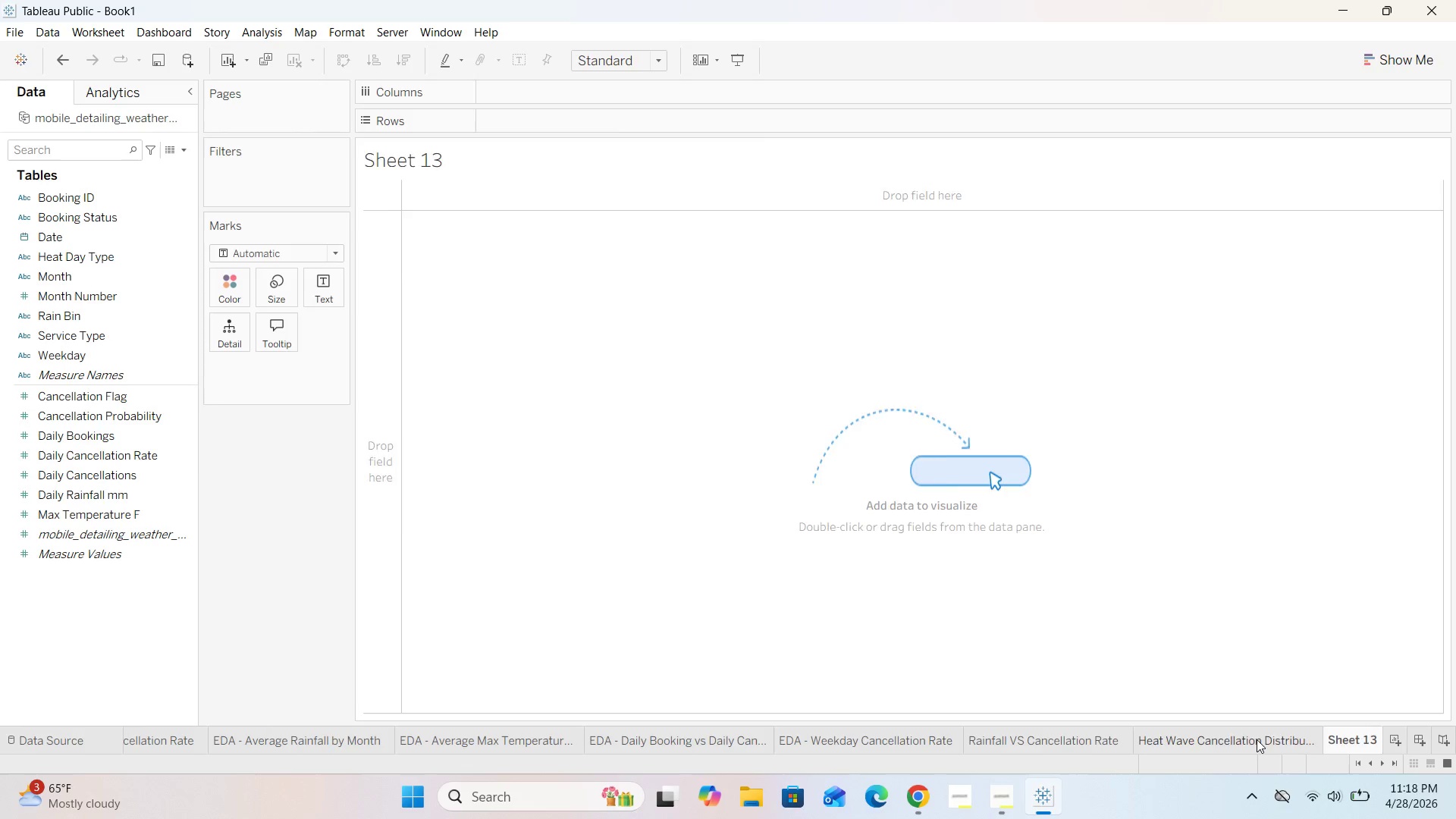 
mouse_move([317, 427])
 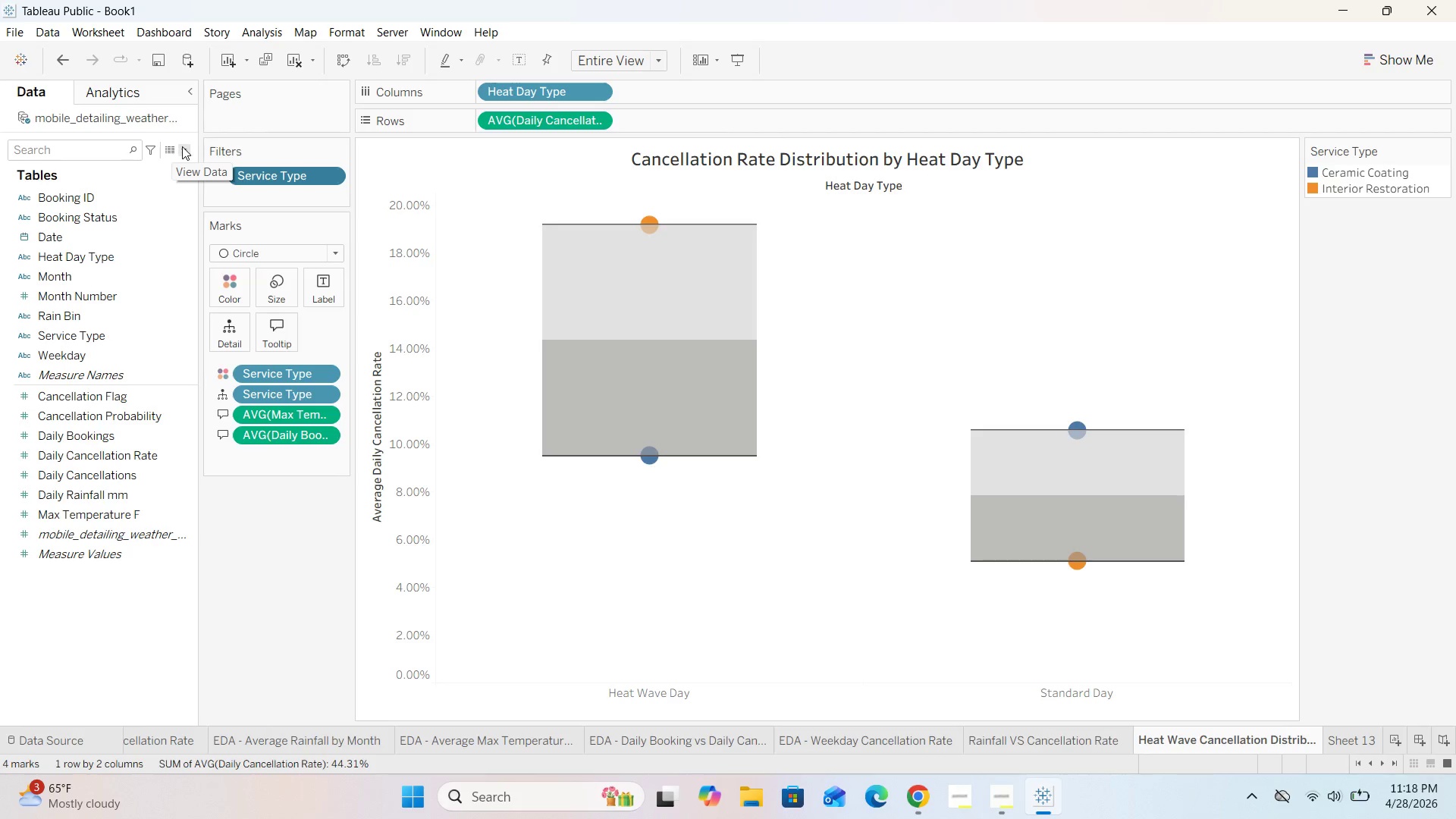 
left_click([182, 150])
 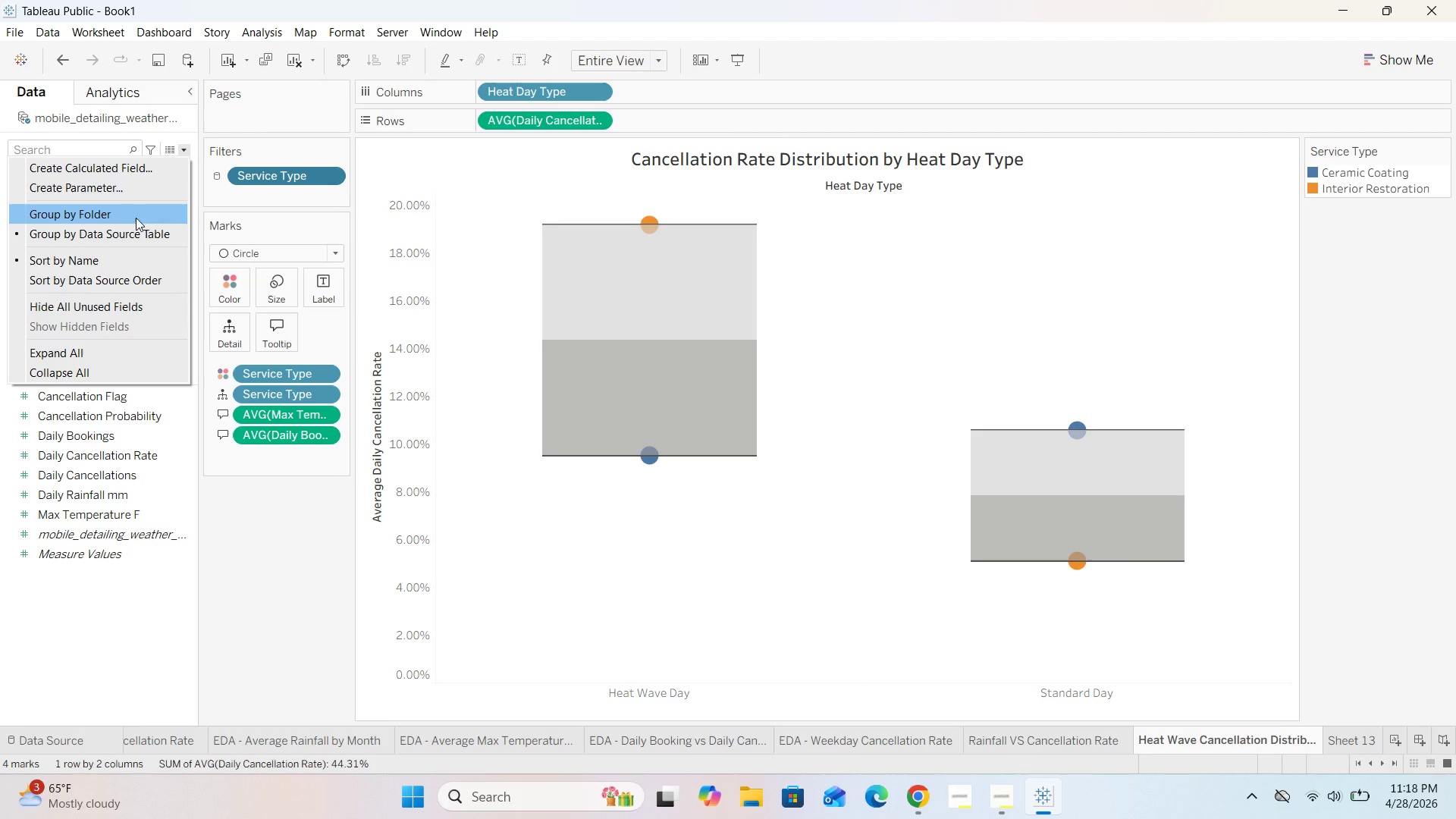 
left_click([111, 195])
 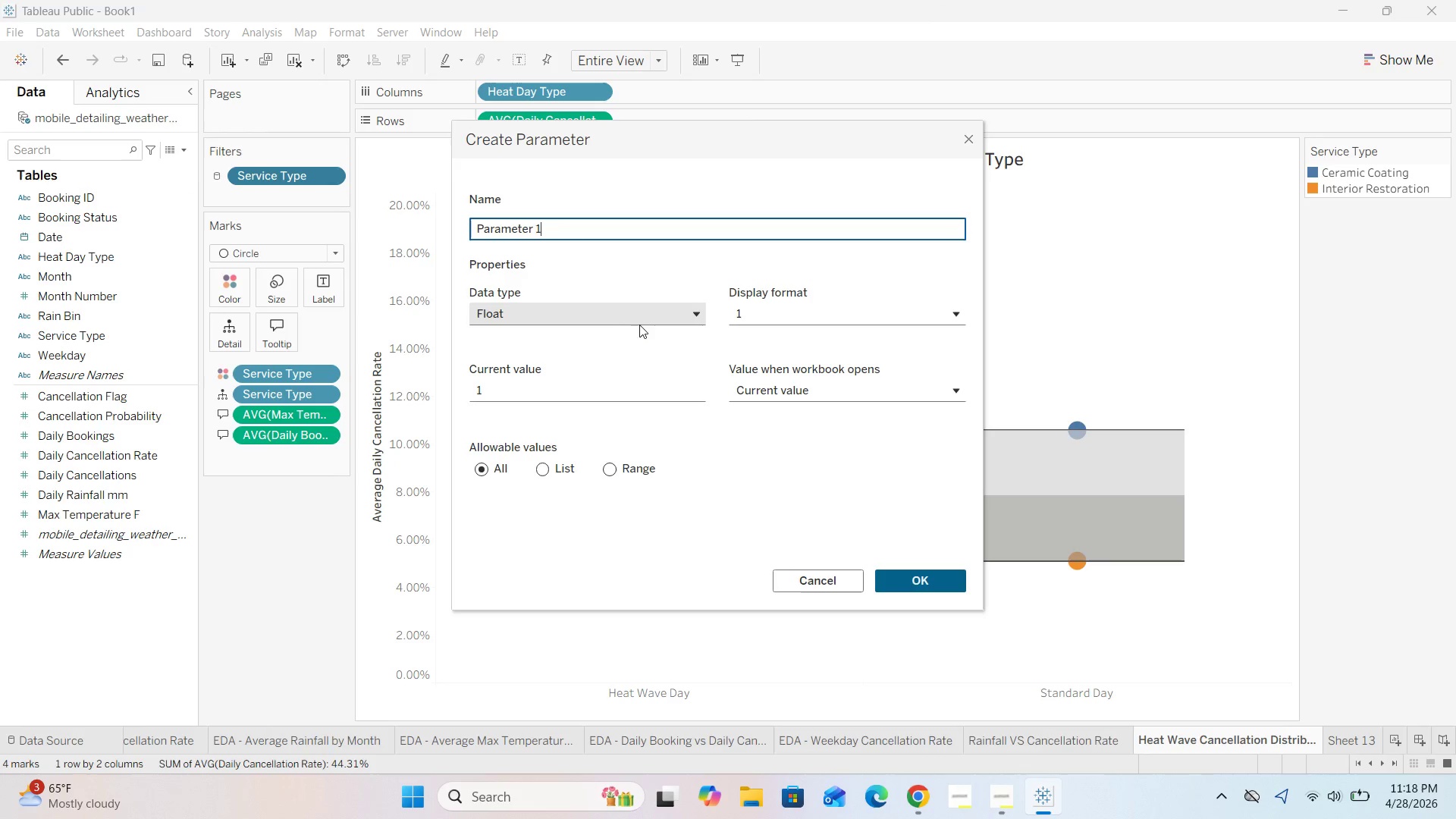 
left_click([574, 230])
 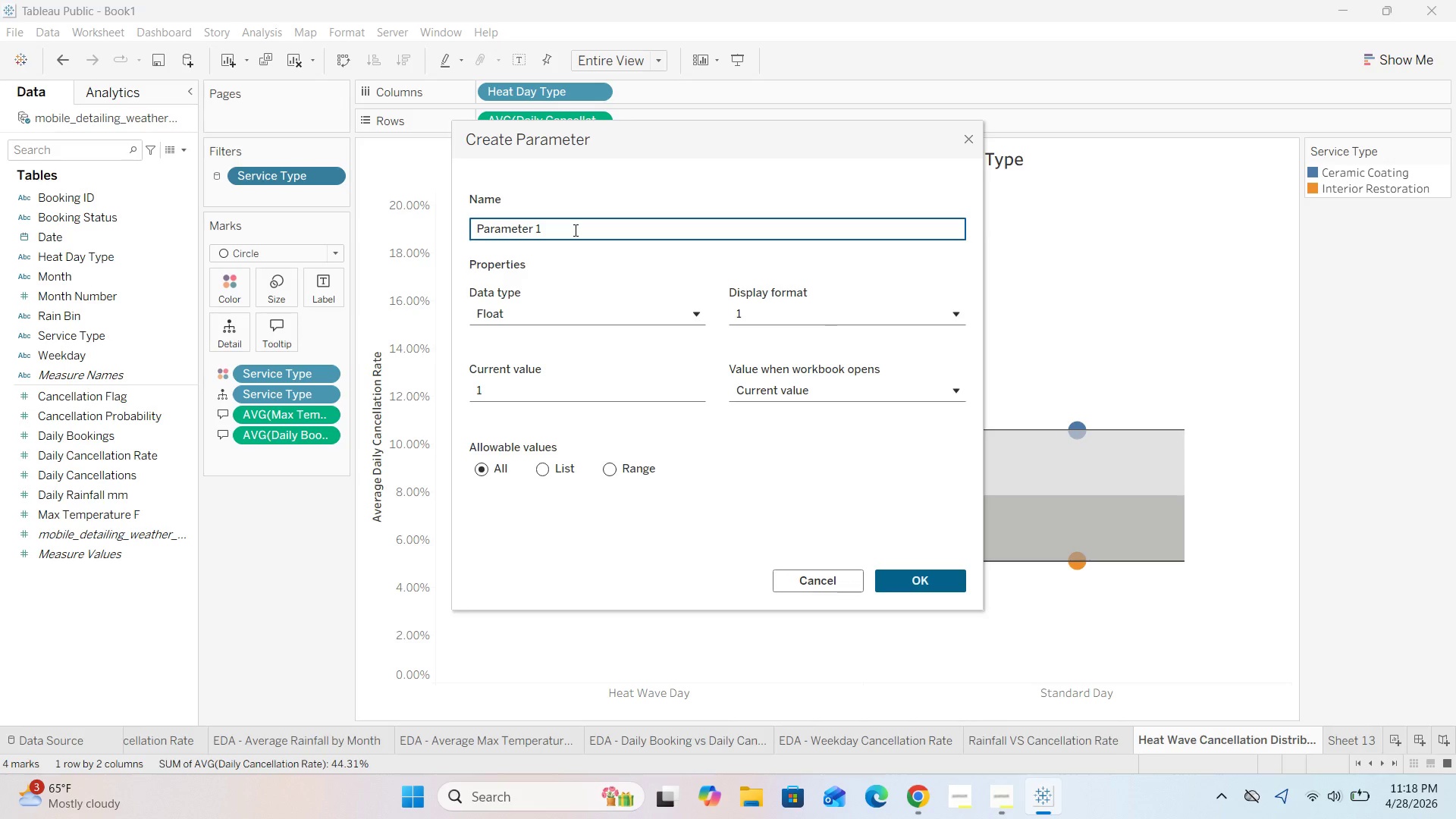 
hold_key(key=Backspace, duration=0.95)
 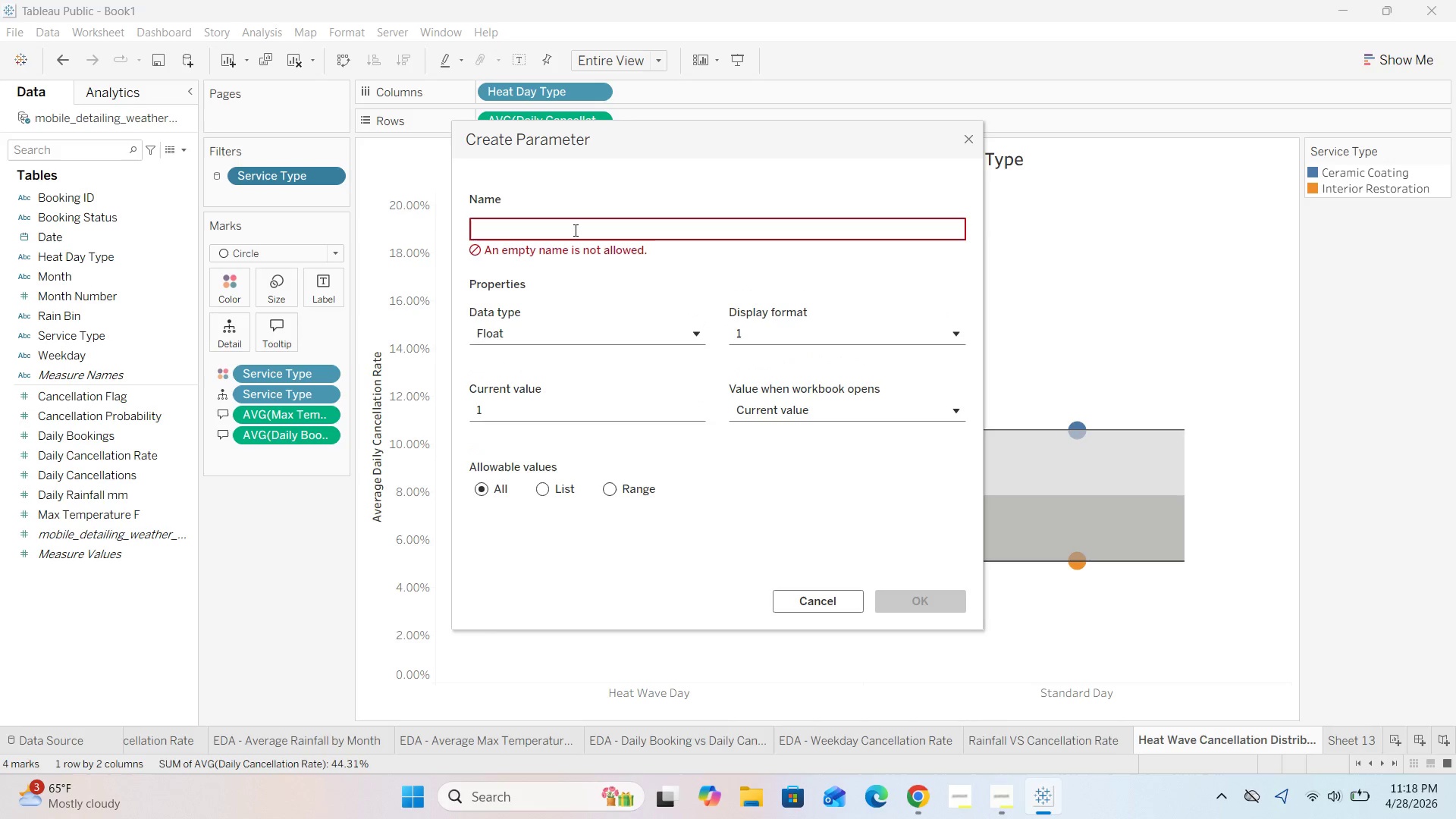 
type(Precipitation)
 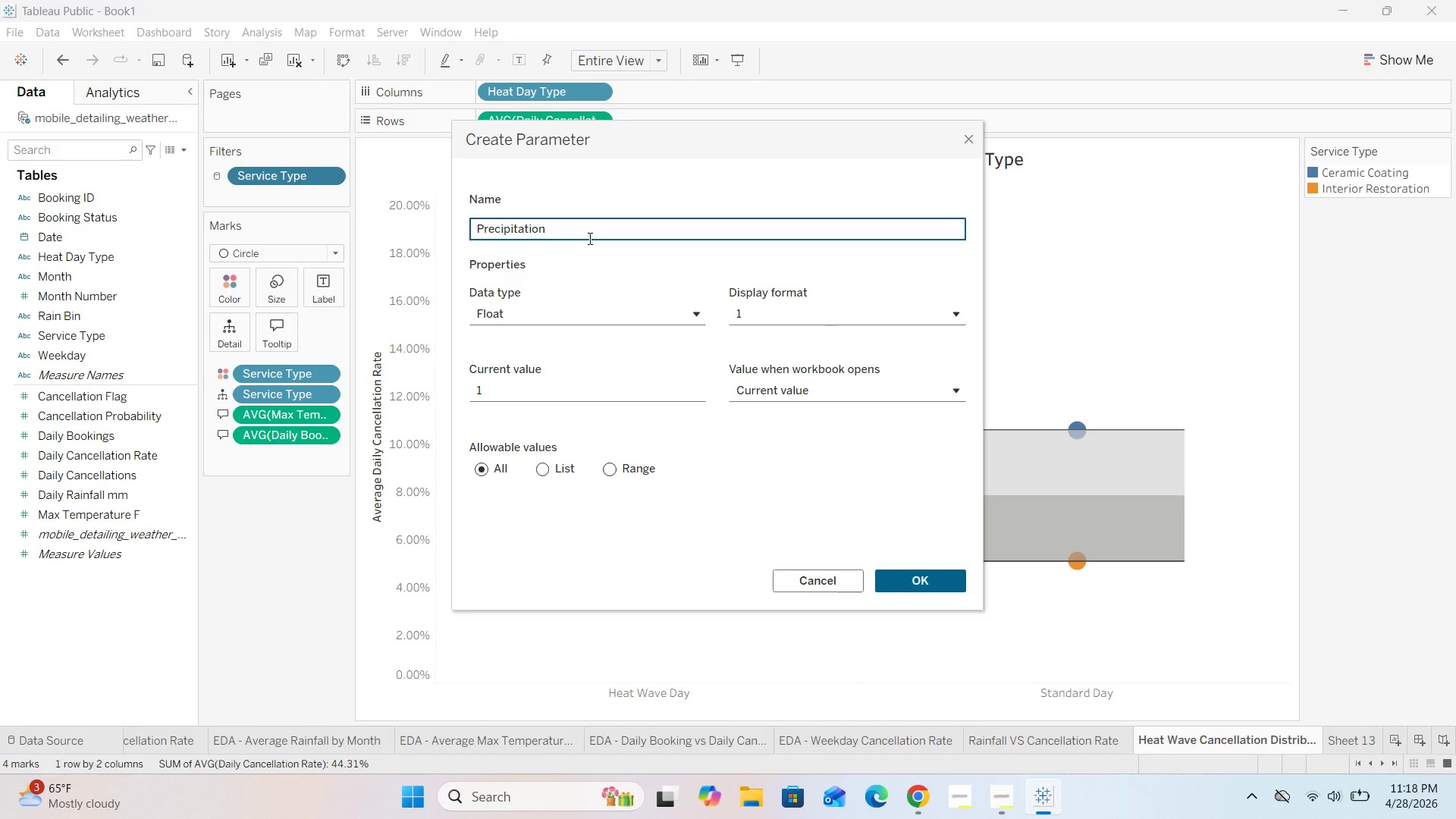 
type( Threshold)
 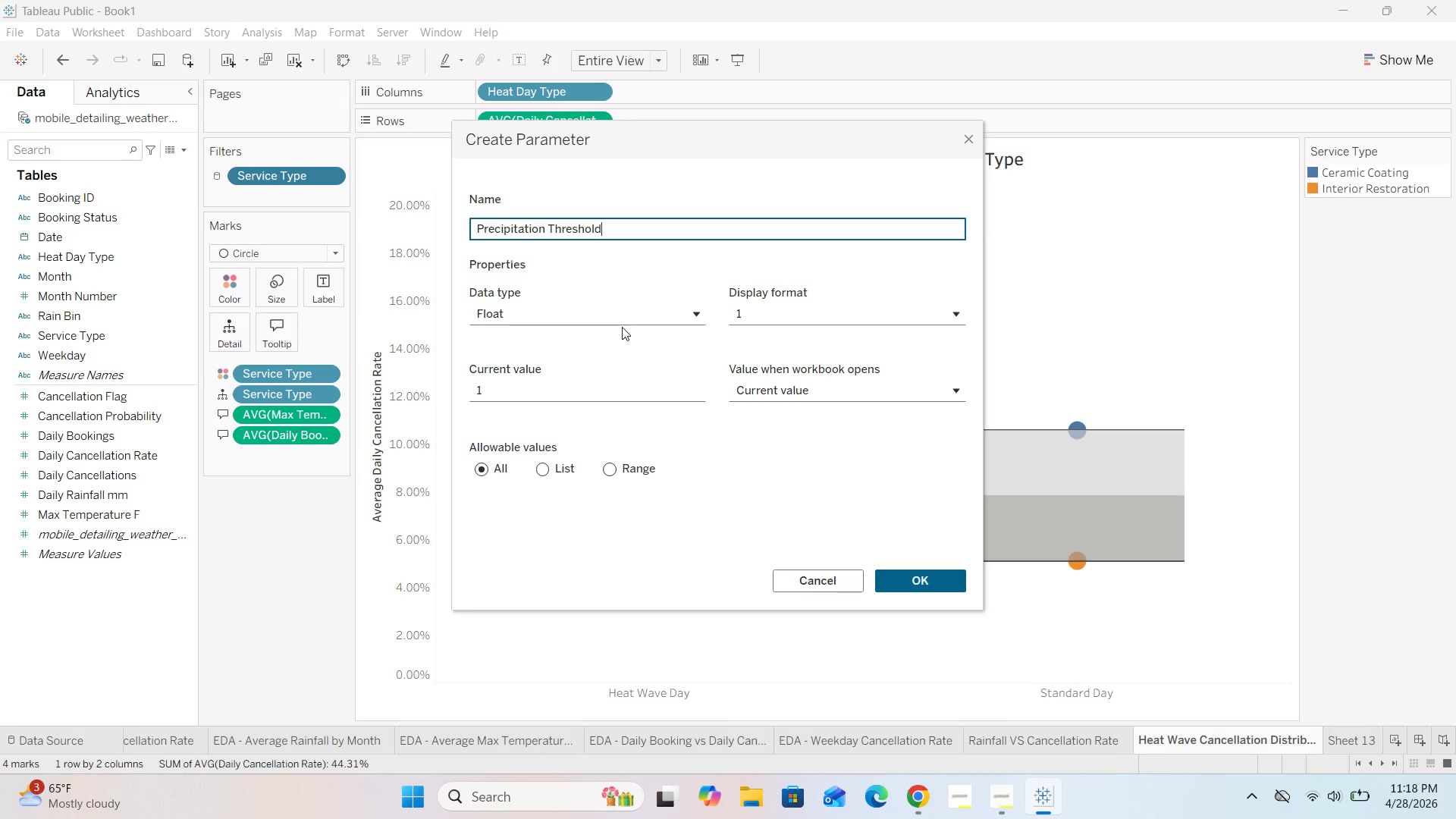 
left_click([623, 384])
 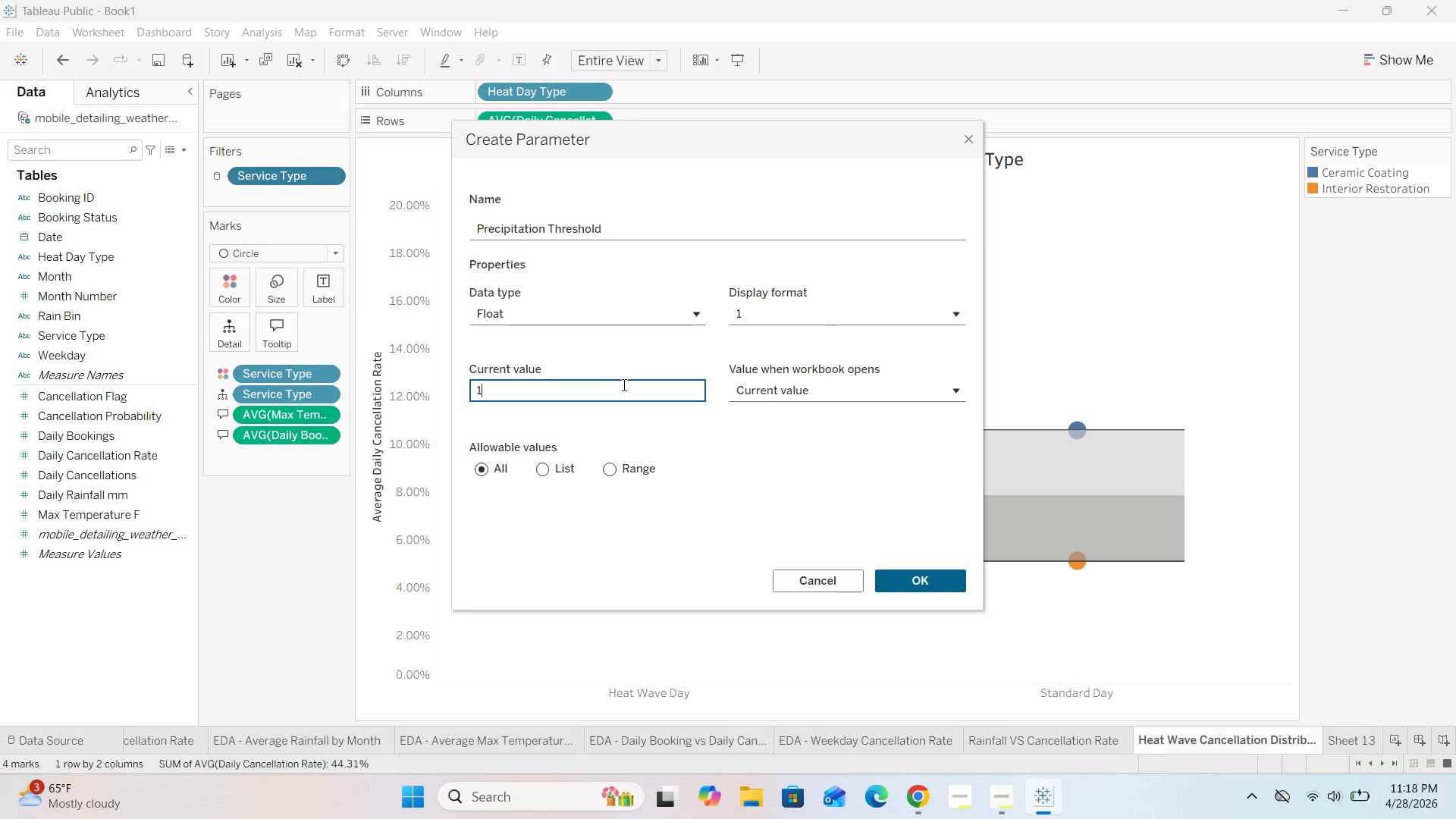 
key(Backspace)
 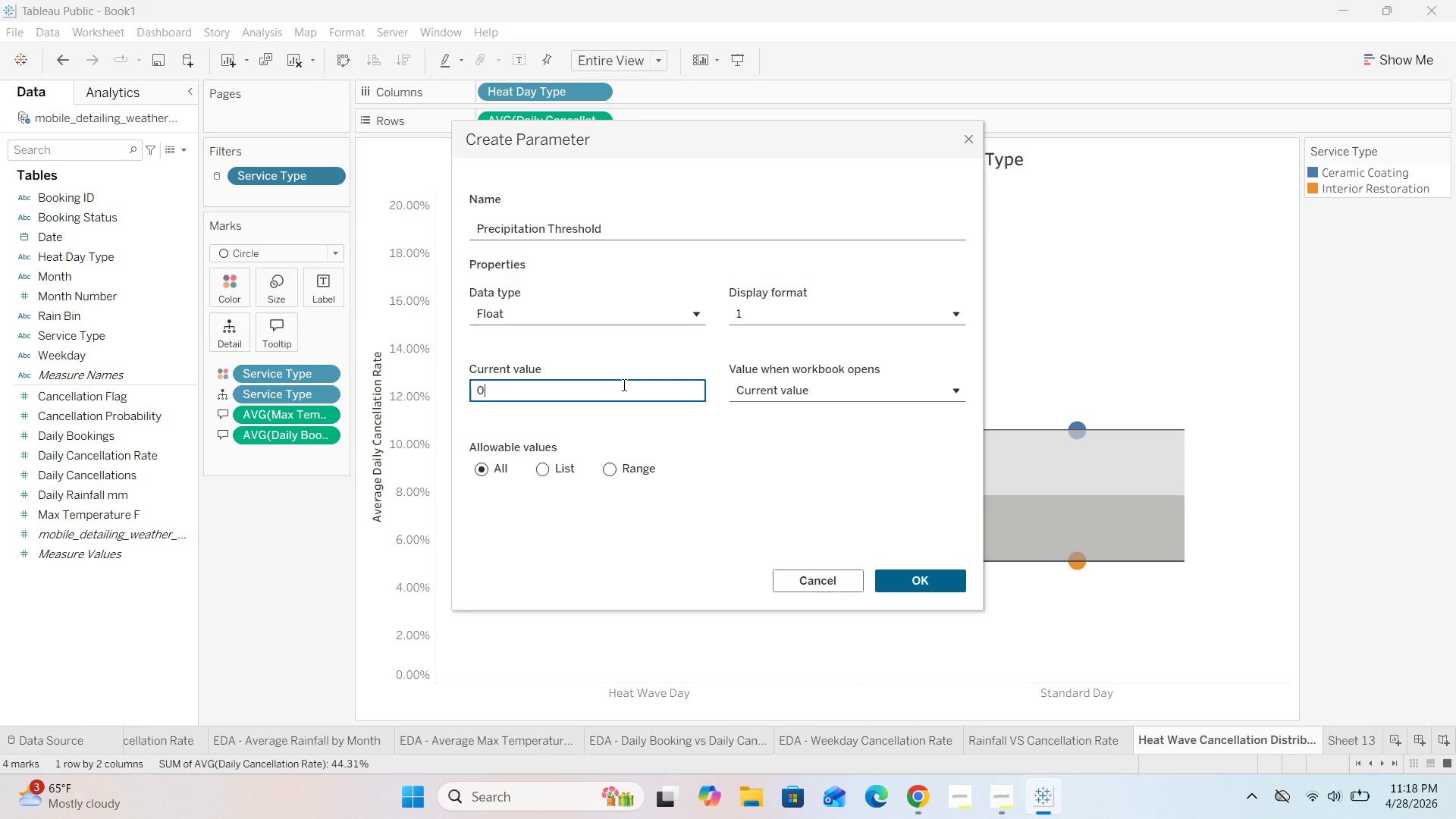 
key(0)
 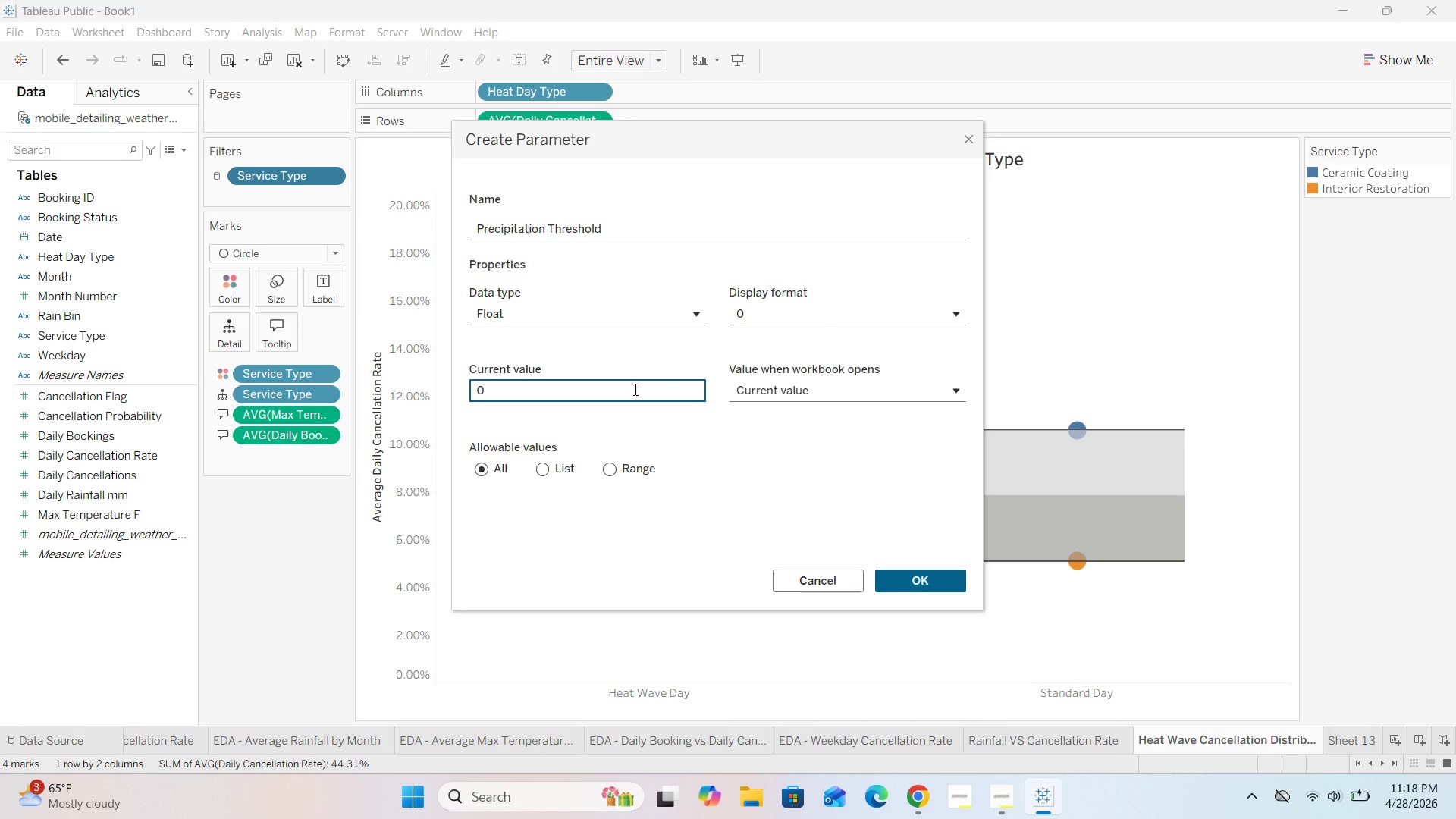 
left_click([616, 470])
 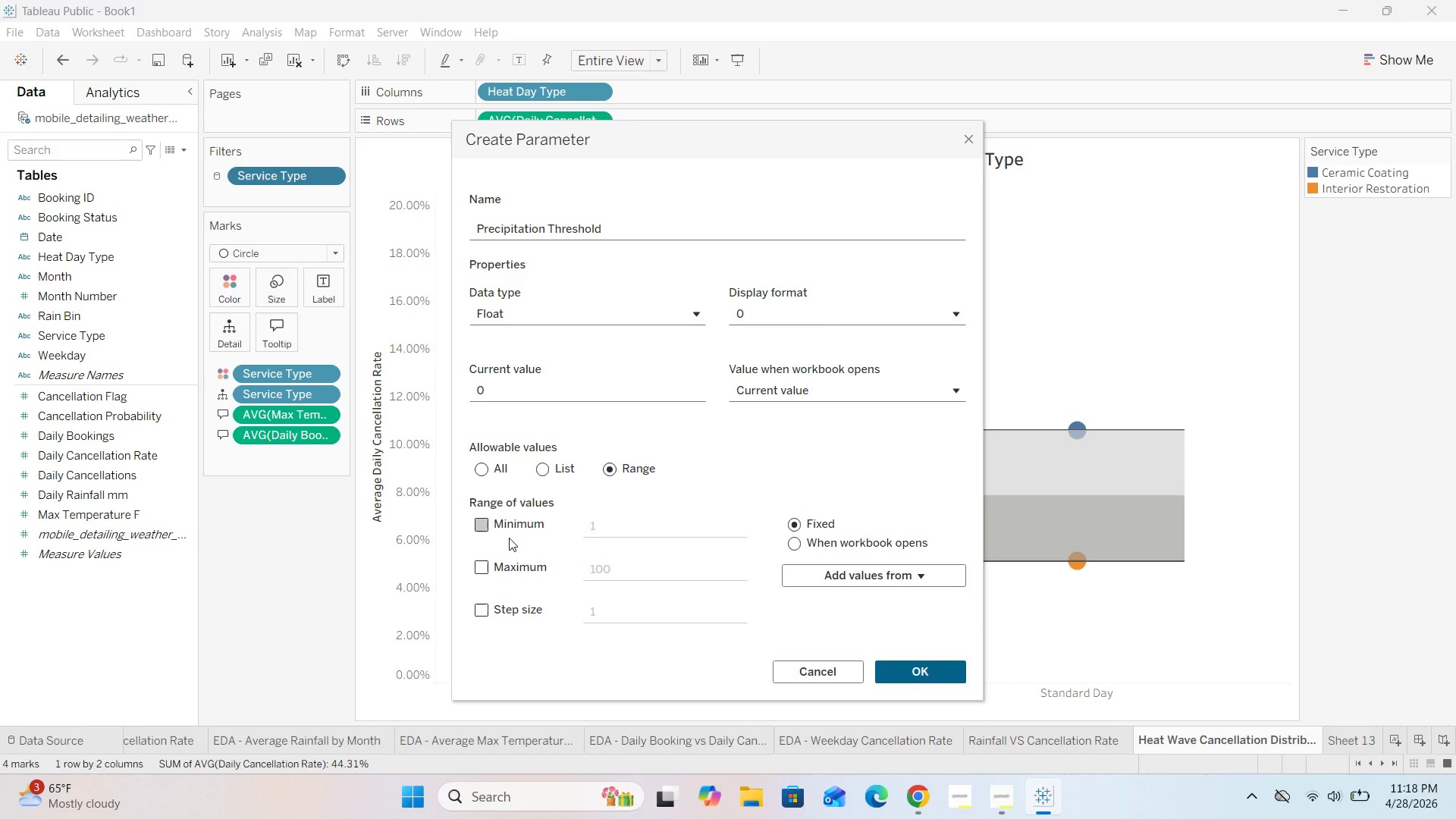 
left_click([477, 523])
 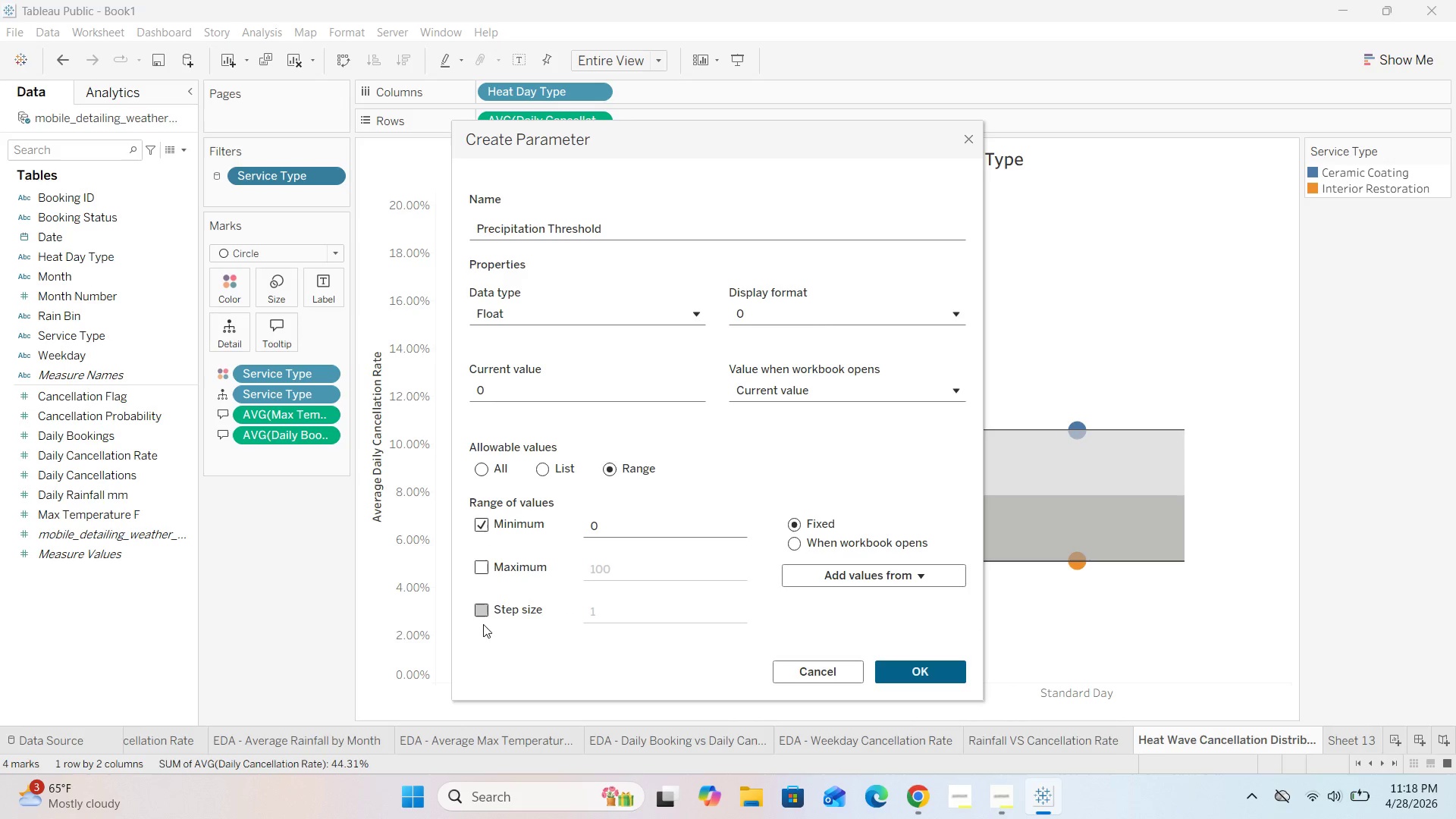 
left_click([482, 620])
 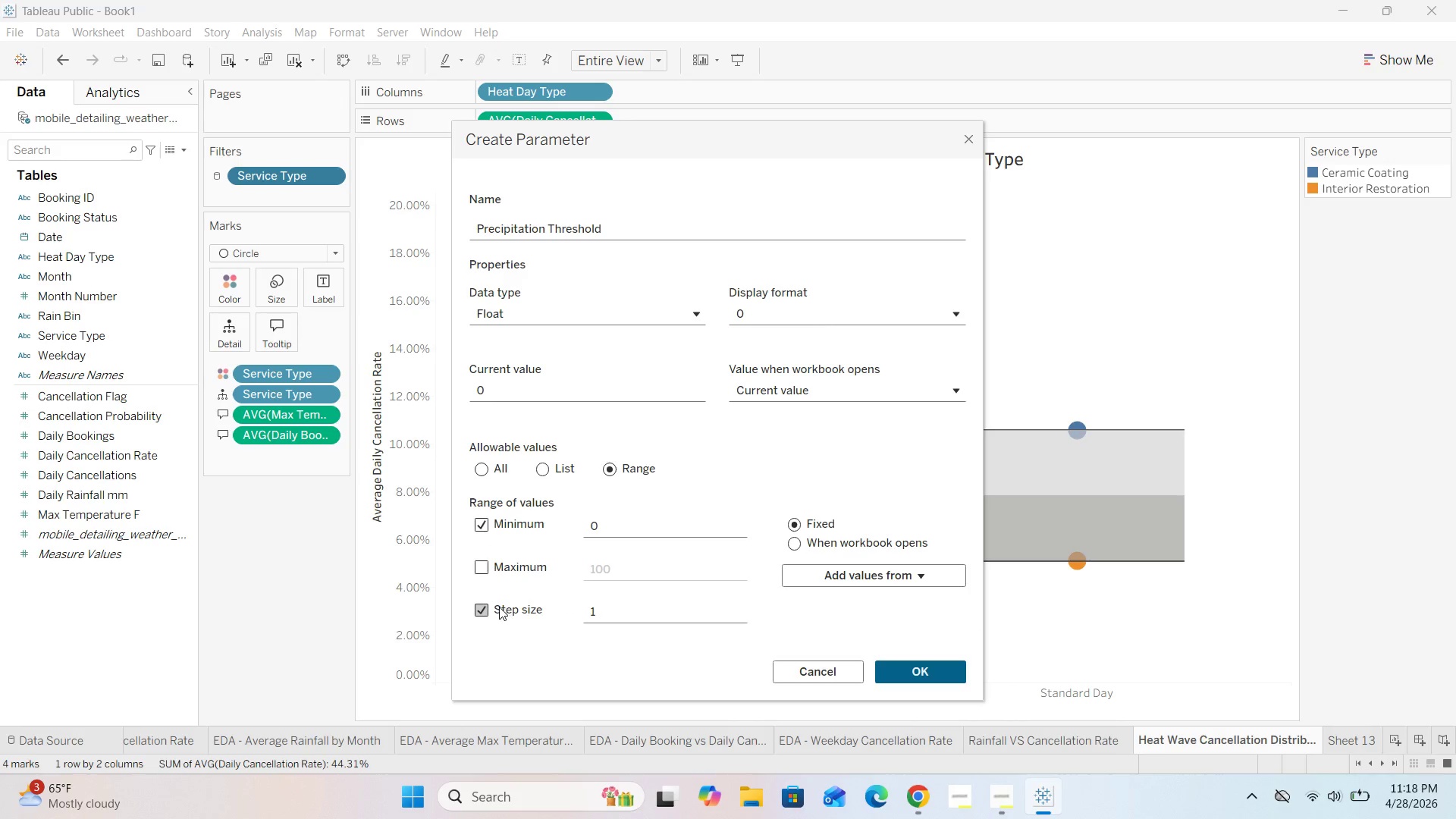 
left_click([486, 617])
 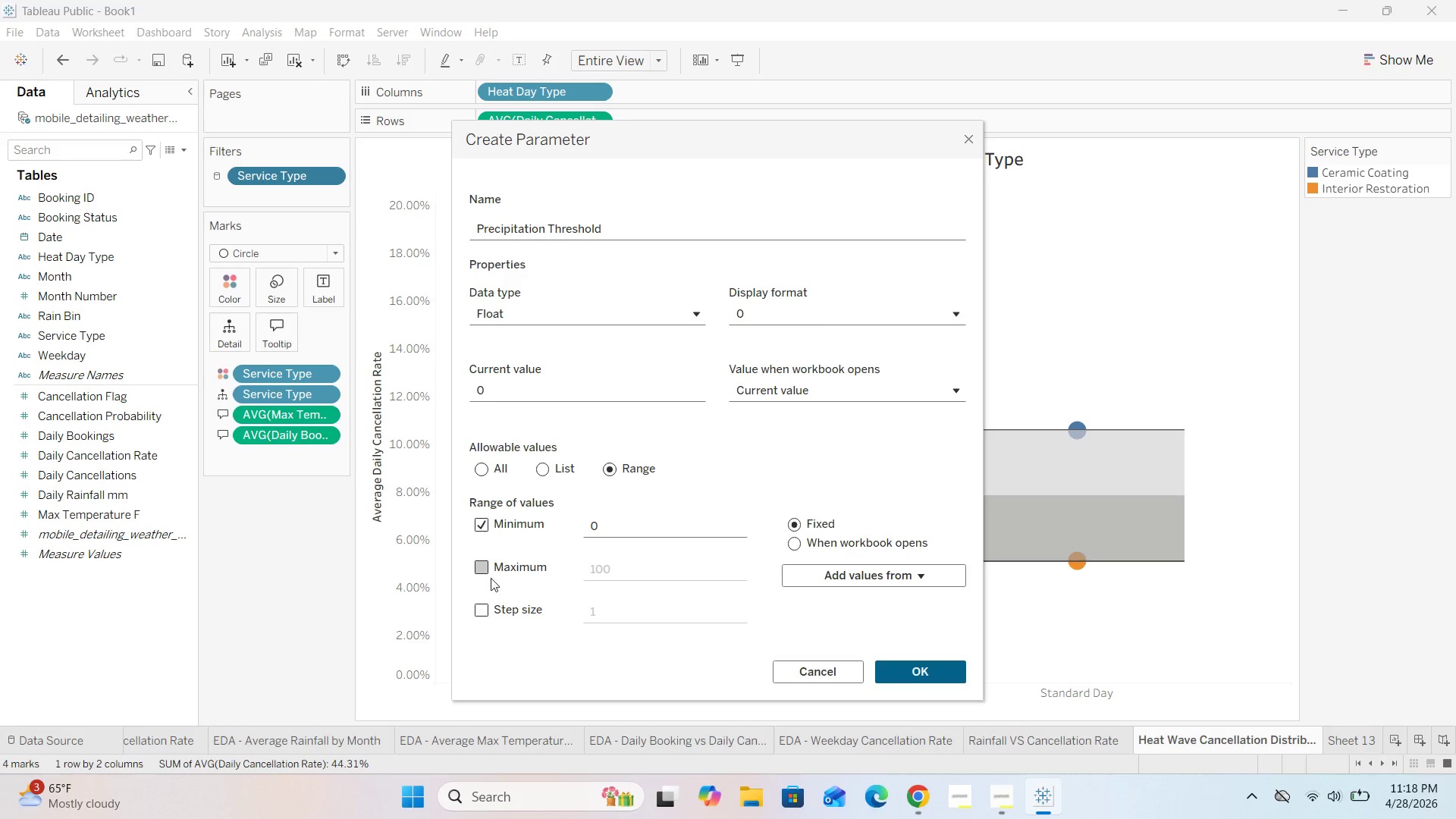 
left_click([491, 576])
 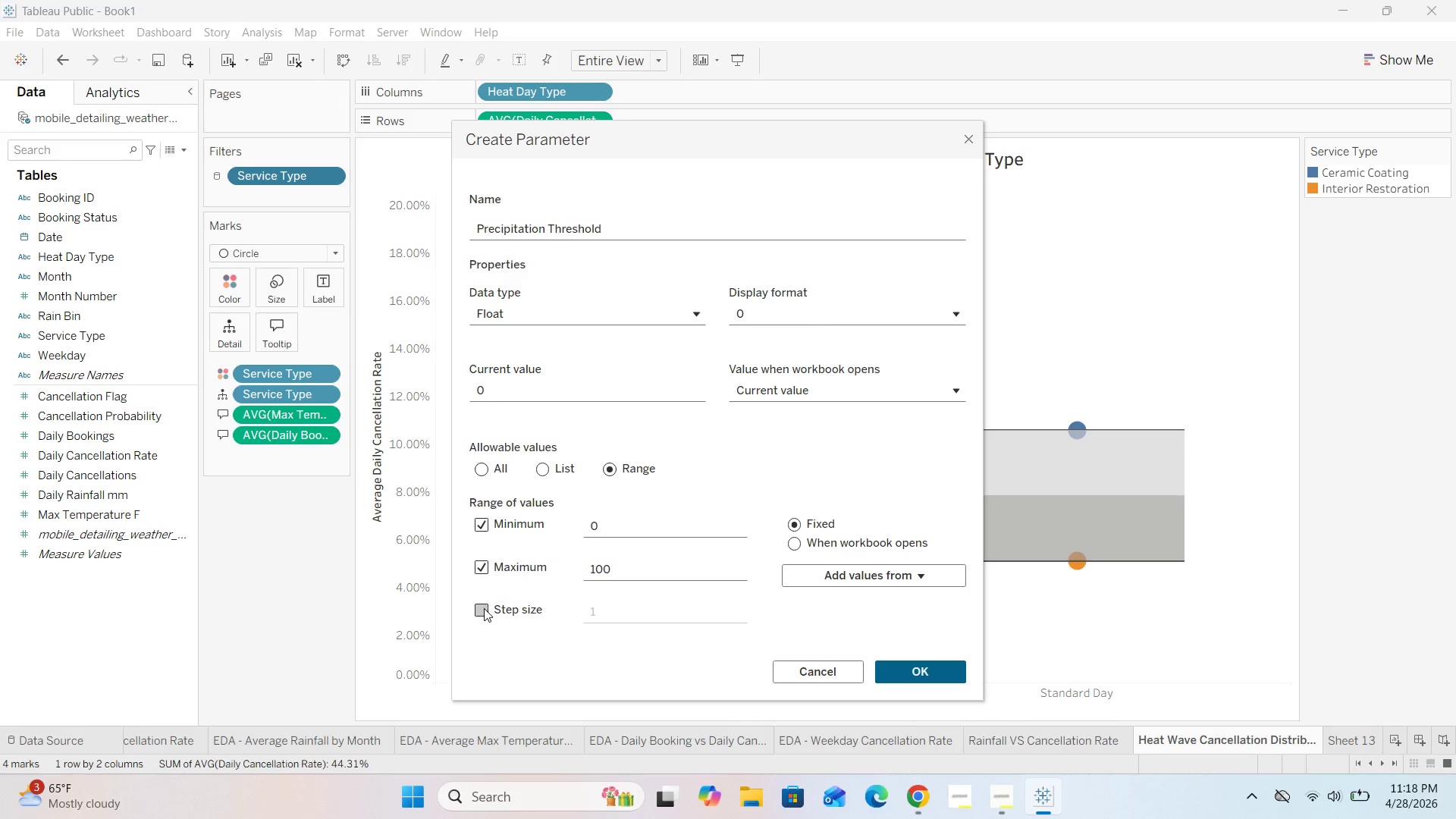 
left_click([482, 612])
 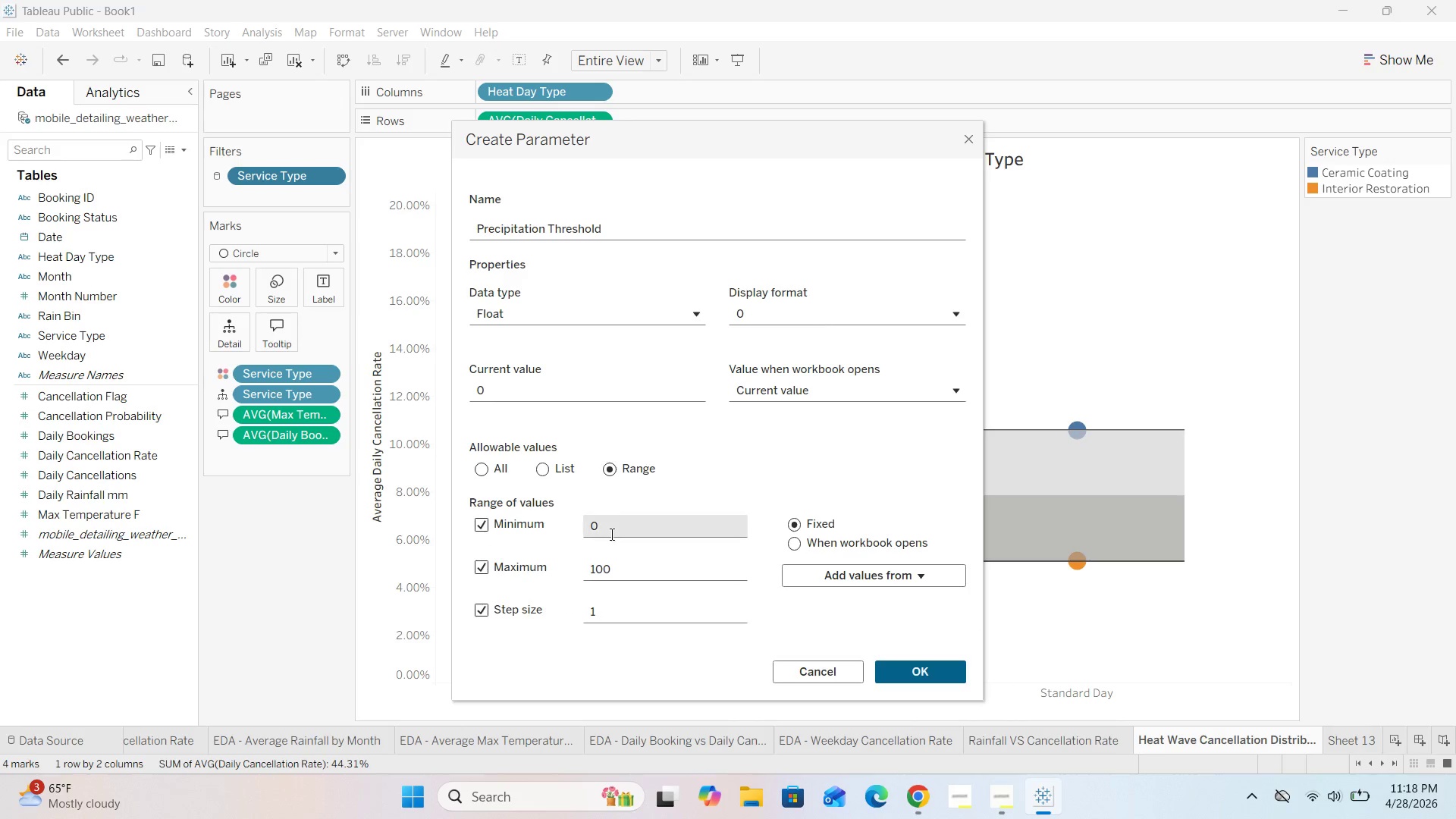 
left_click([617, 525])
 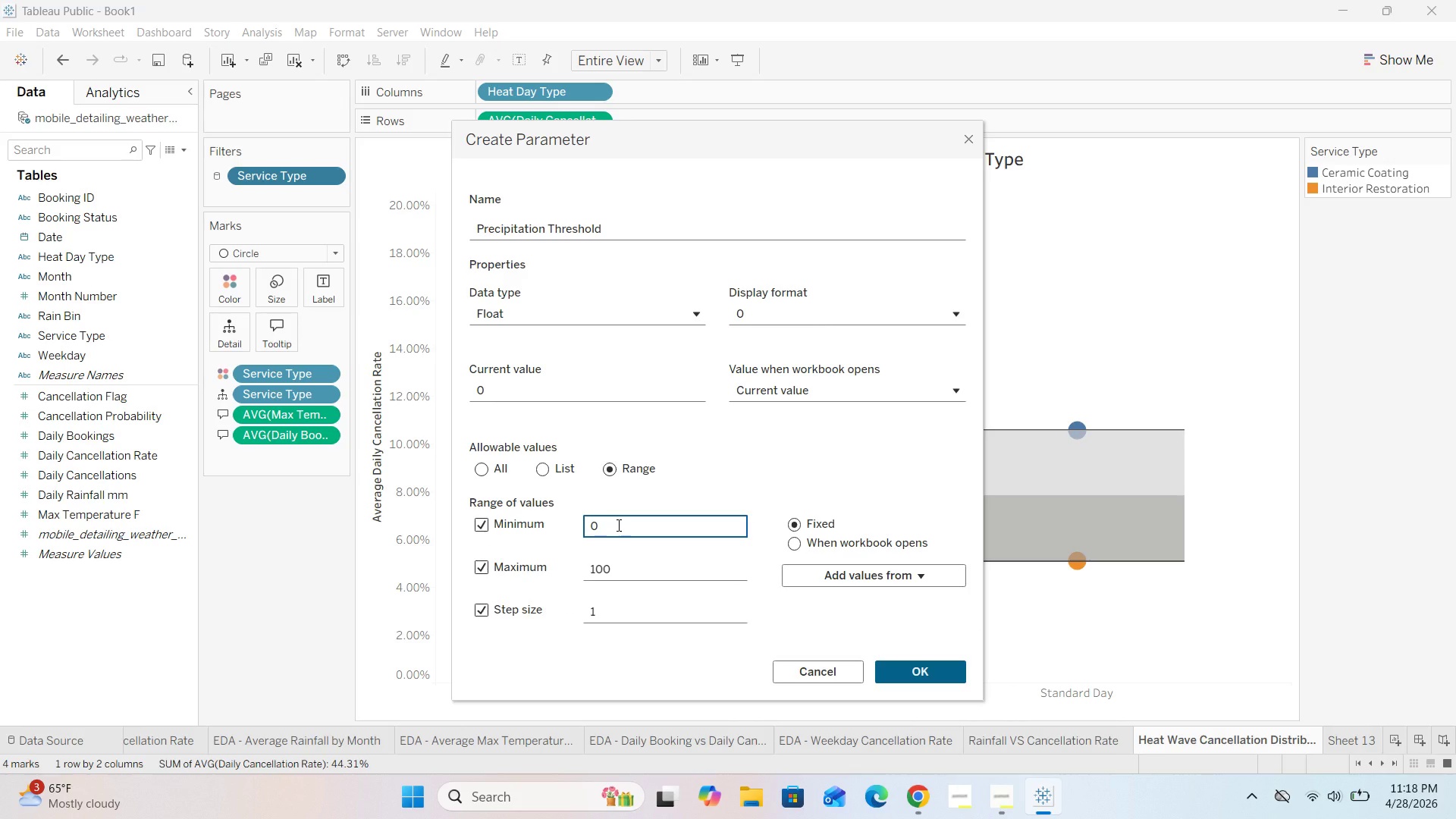 
key(Backspace)
 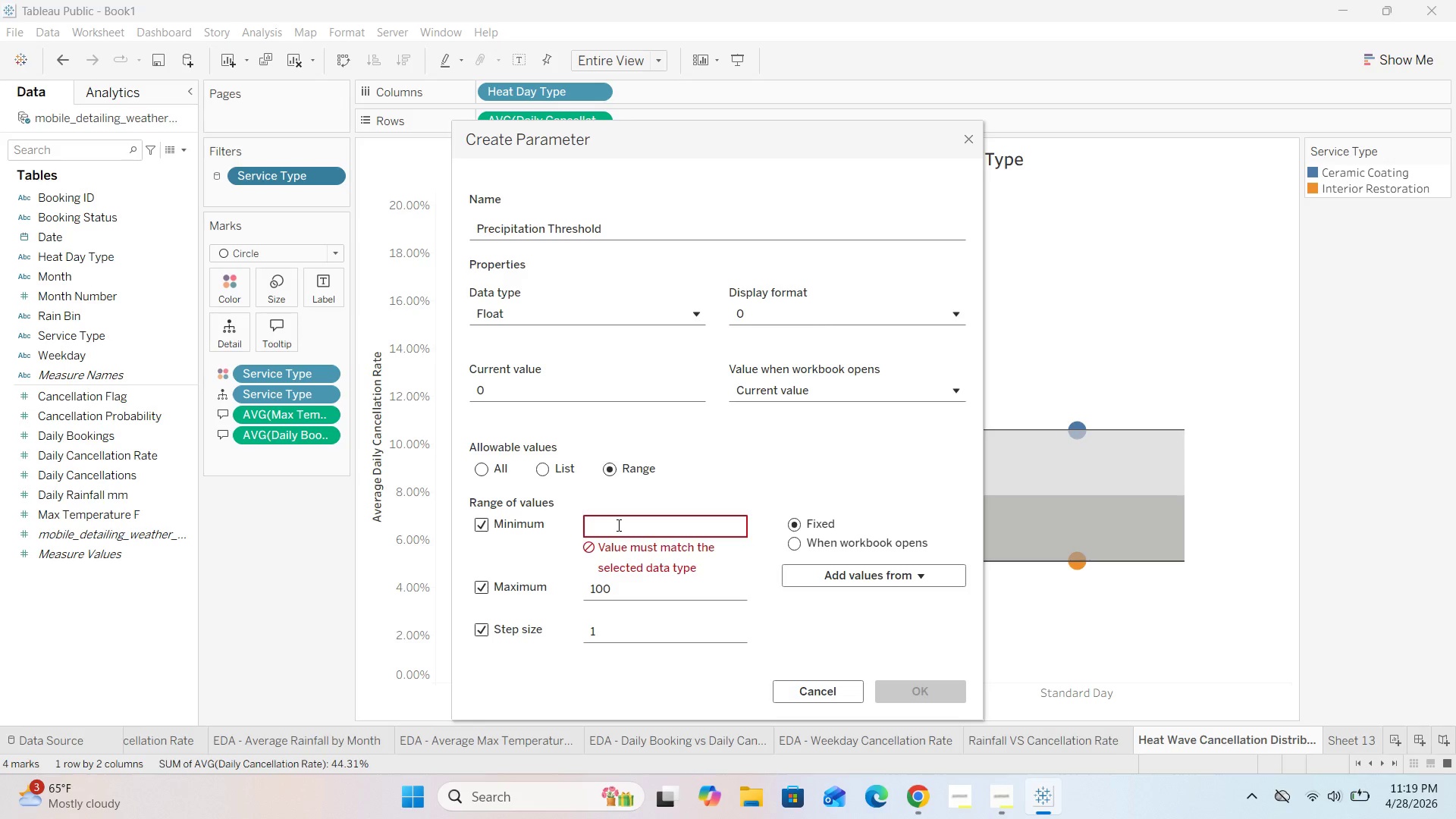 
wait(23.61)
 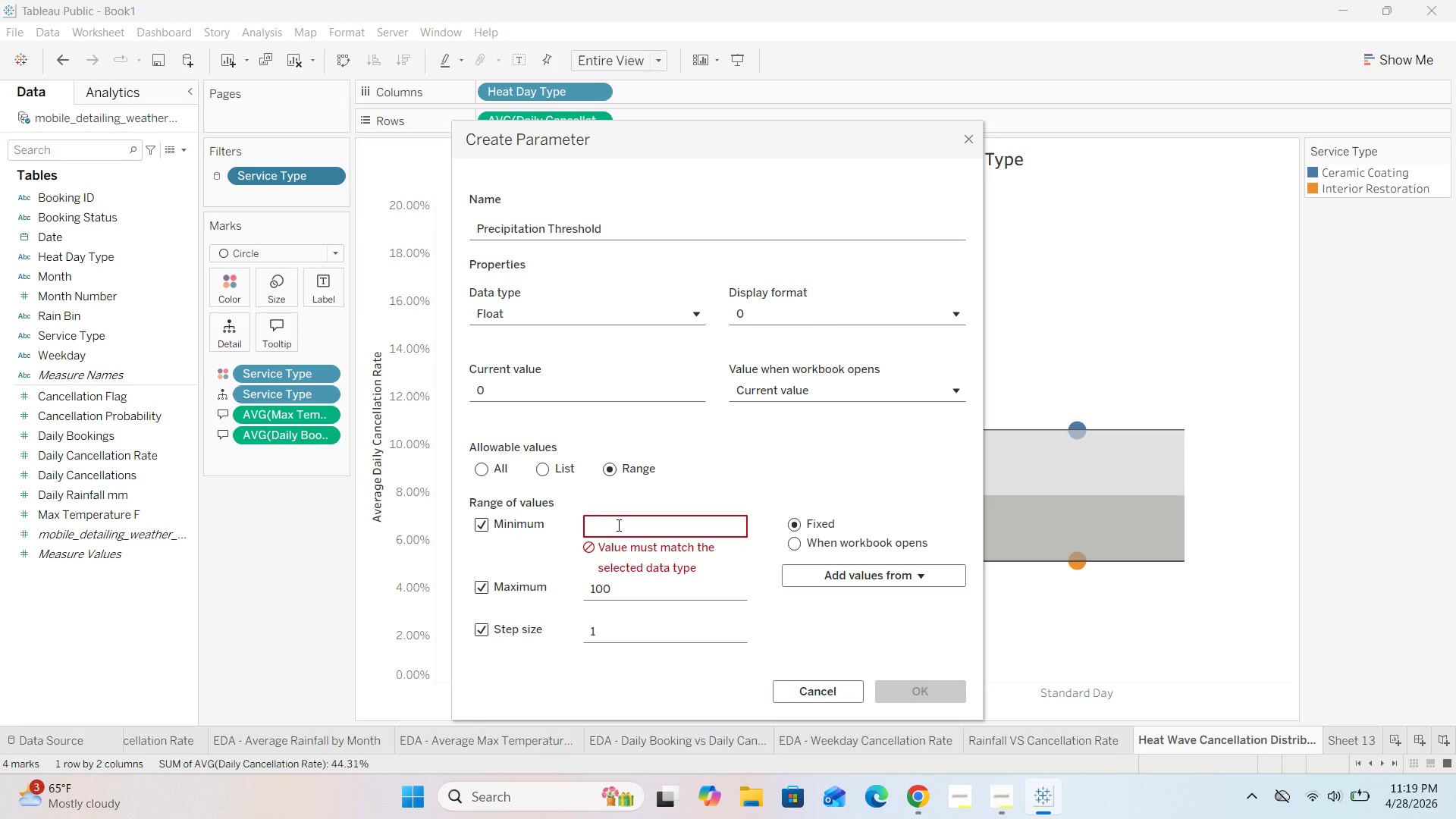 
key(0)
 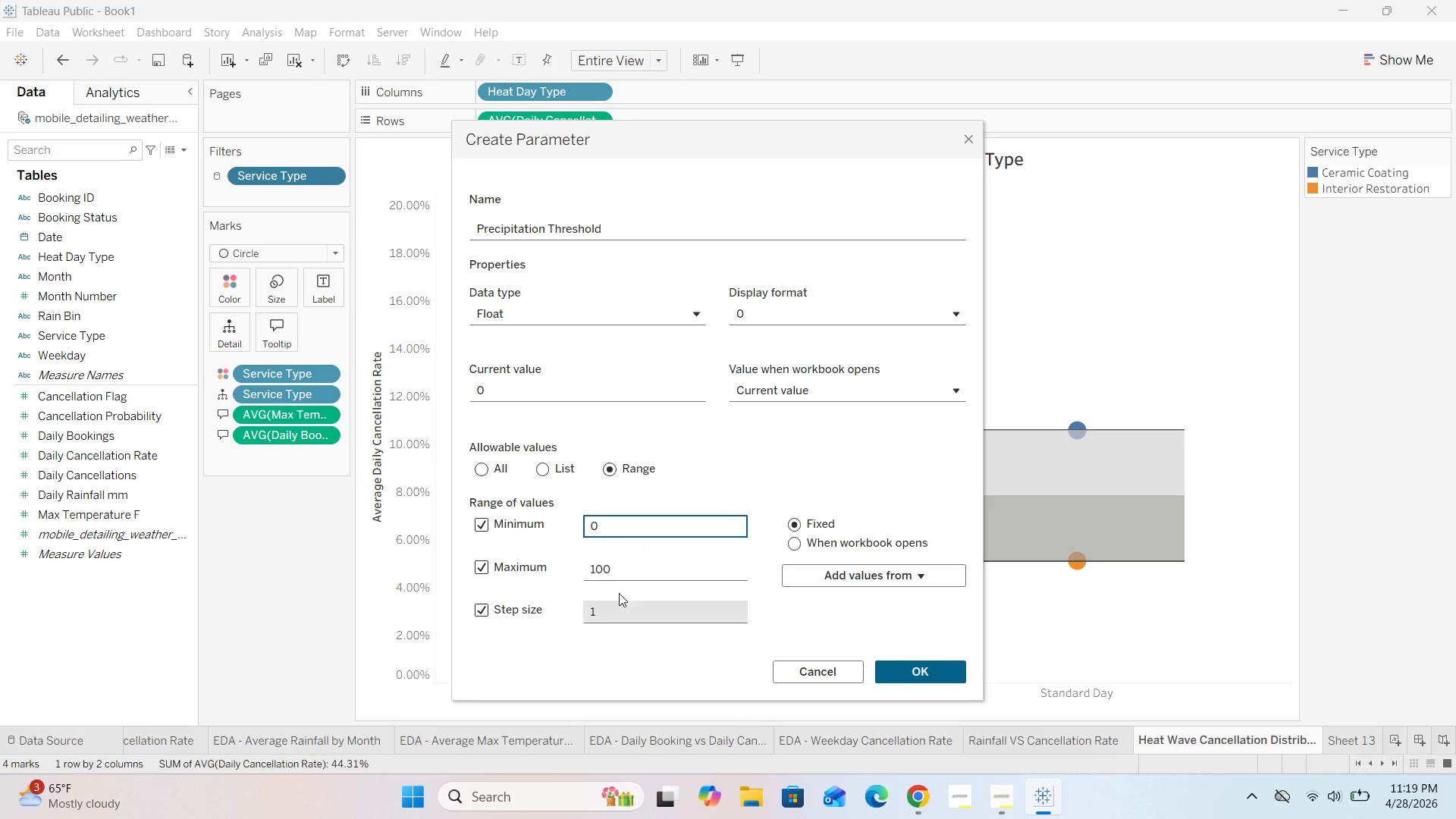 
left_click([611, 566])
 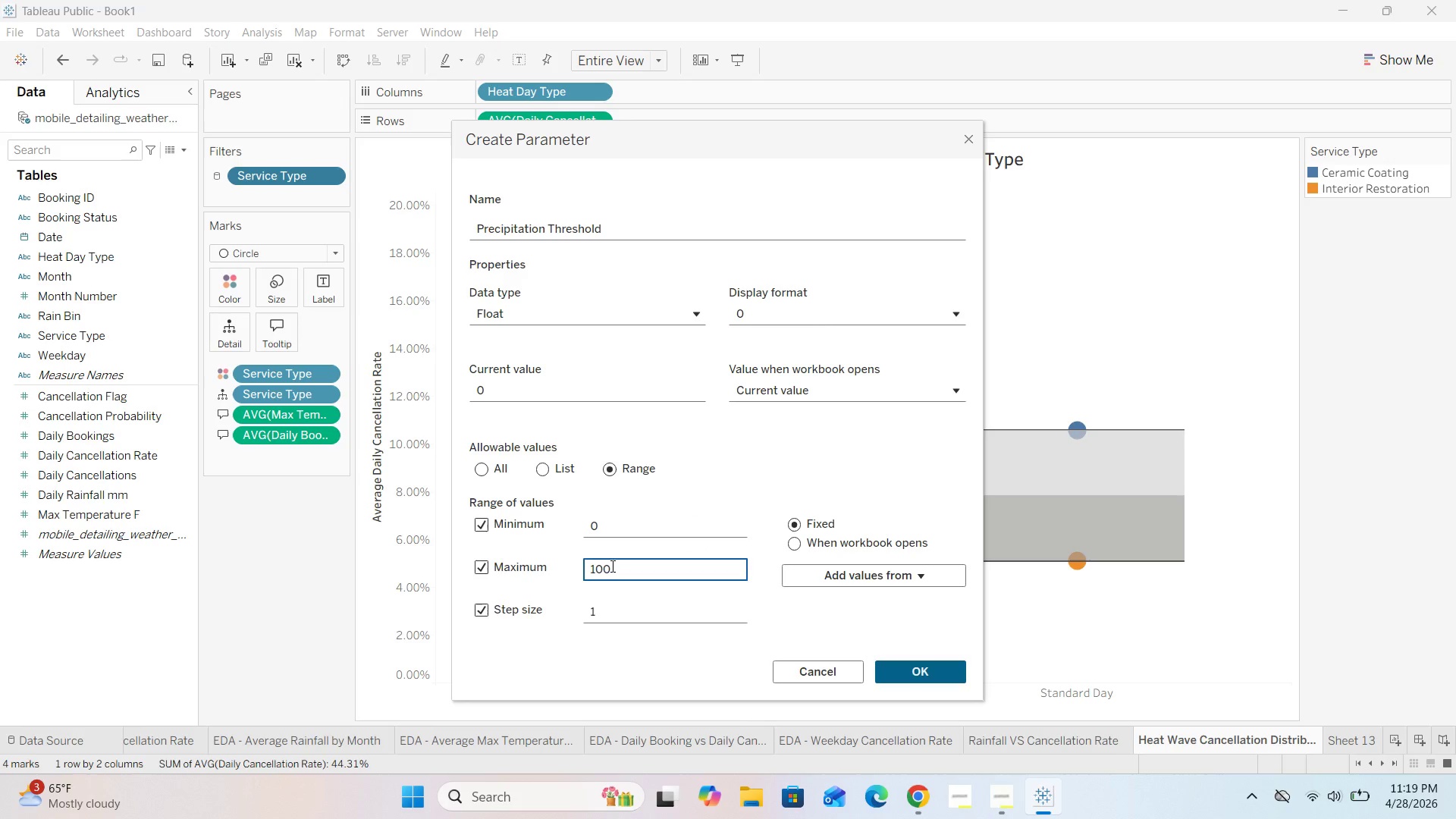 
key(Backspace)
key(Backspace)
key(Backspace)
type(40)
 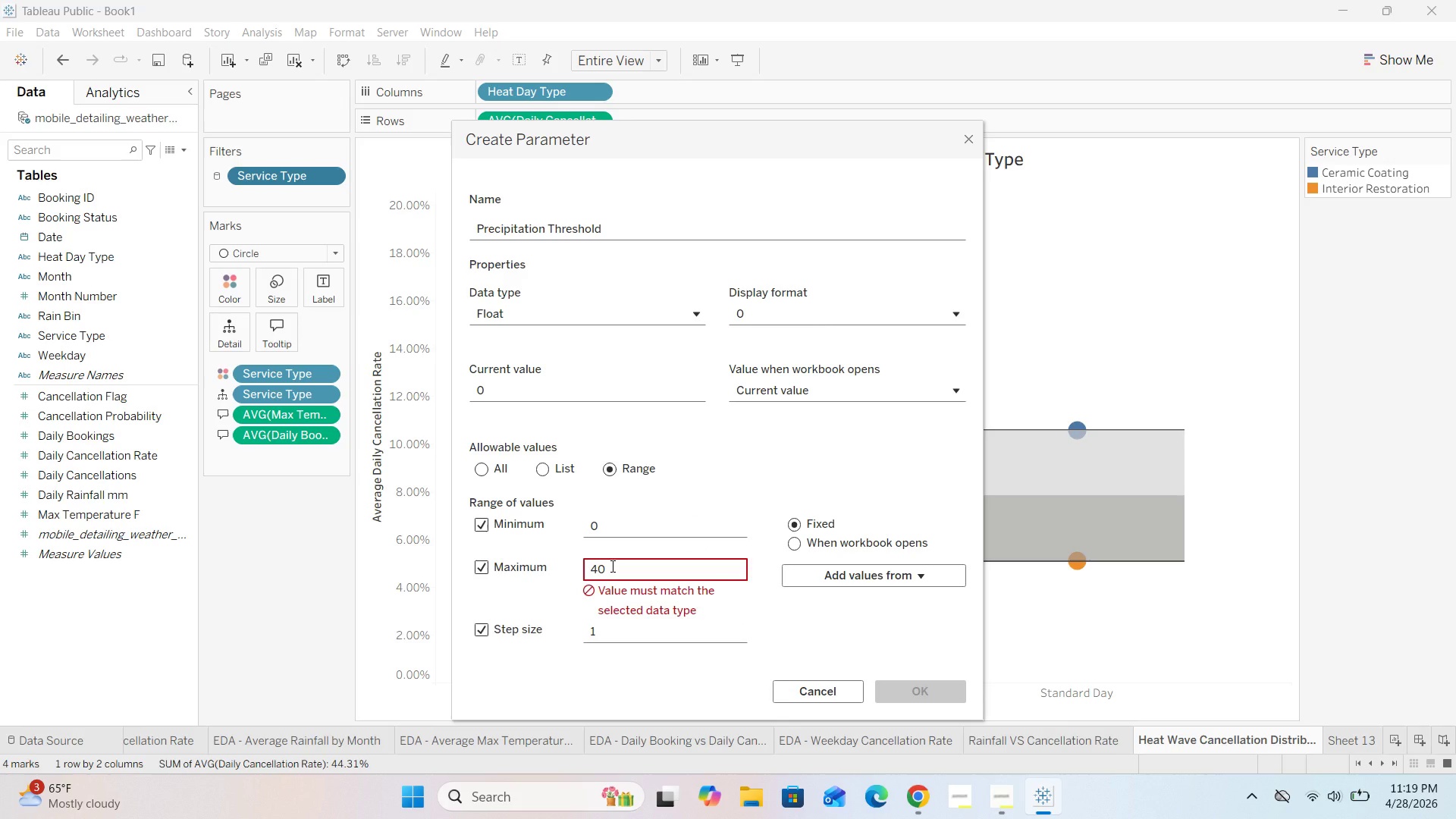 
key(ArrowDown)
 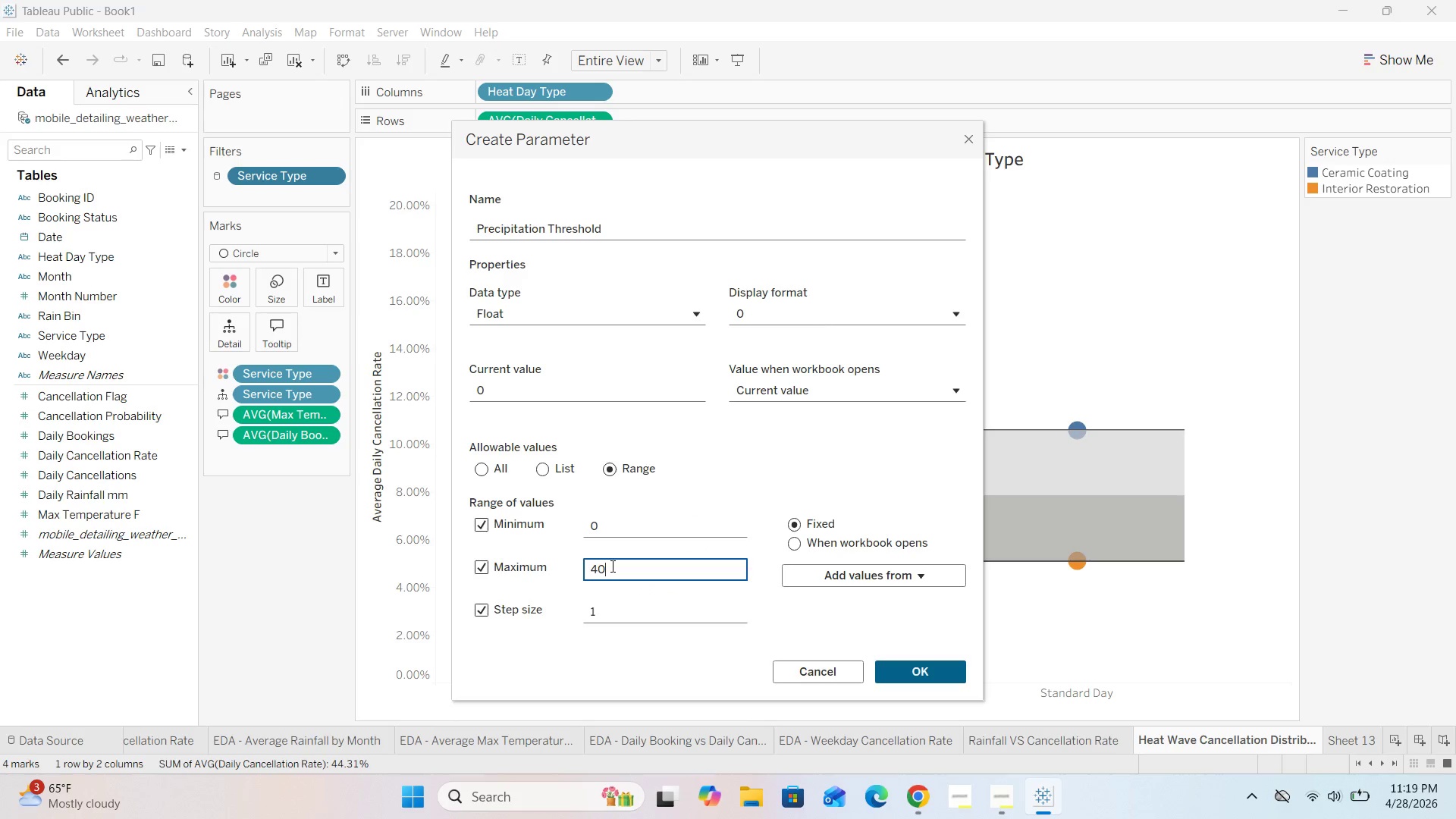 
key(ArrowDown)
 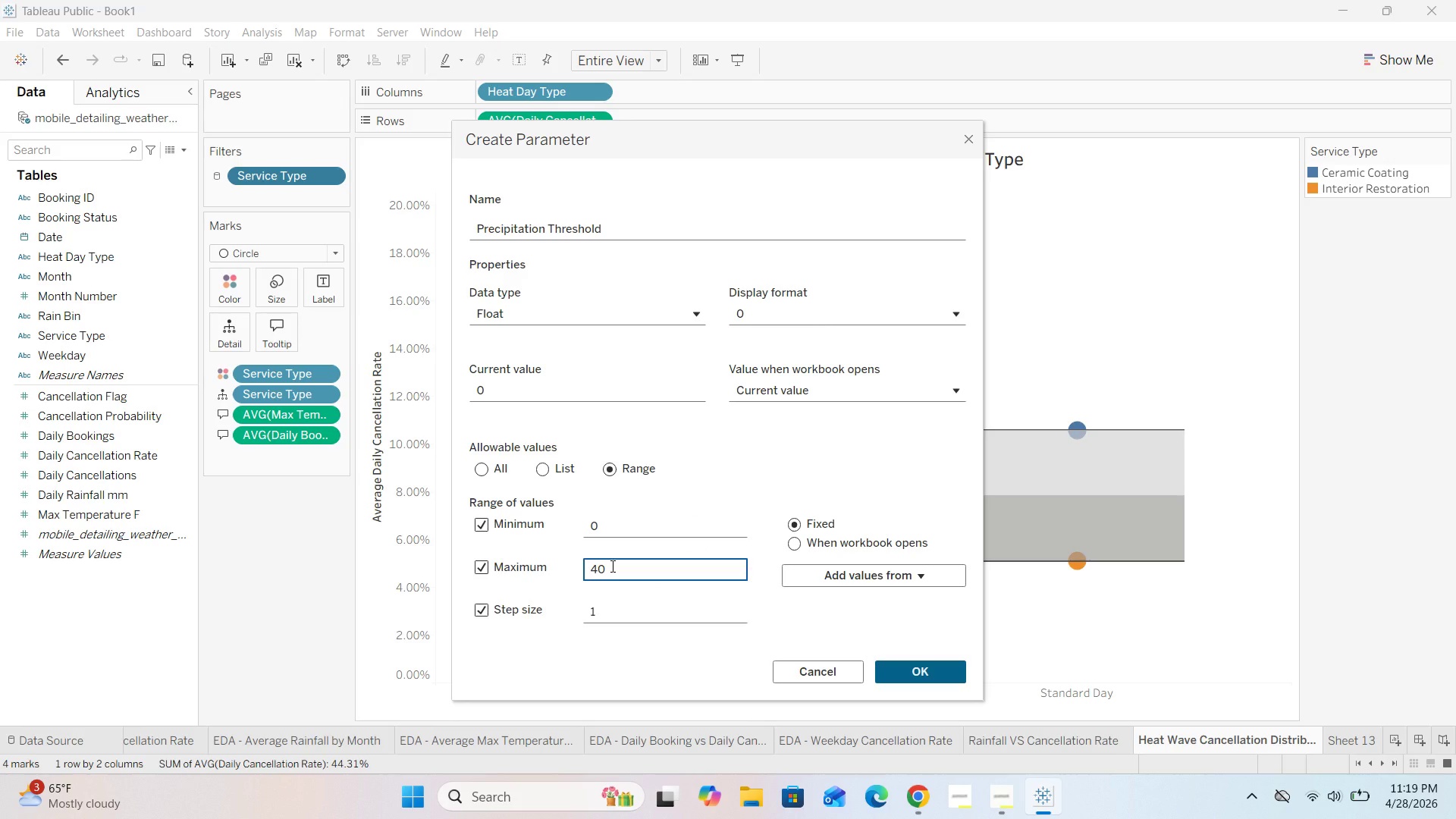 
key(ArrowDown)
 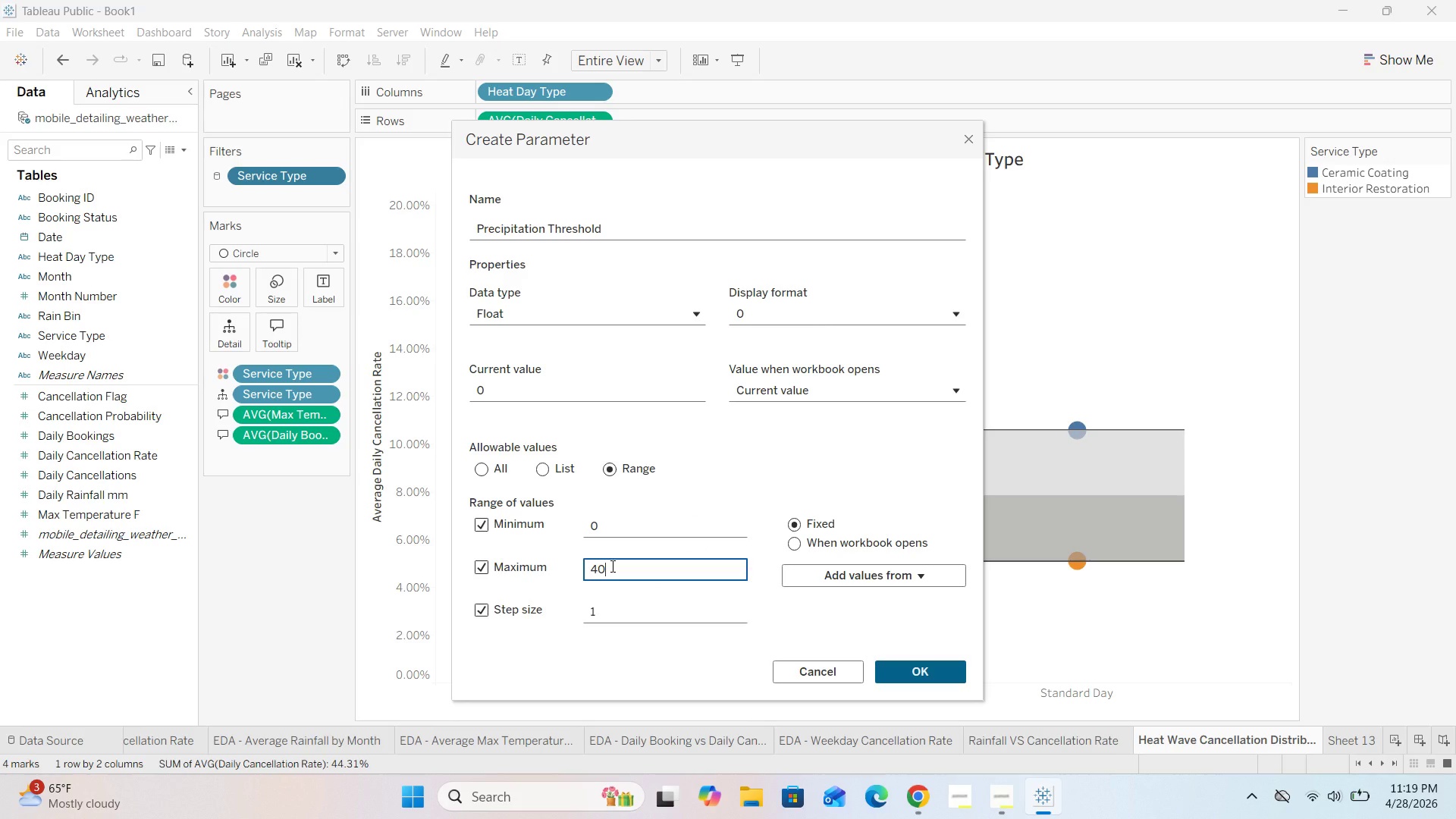 
key(ArrowDown)
 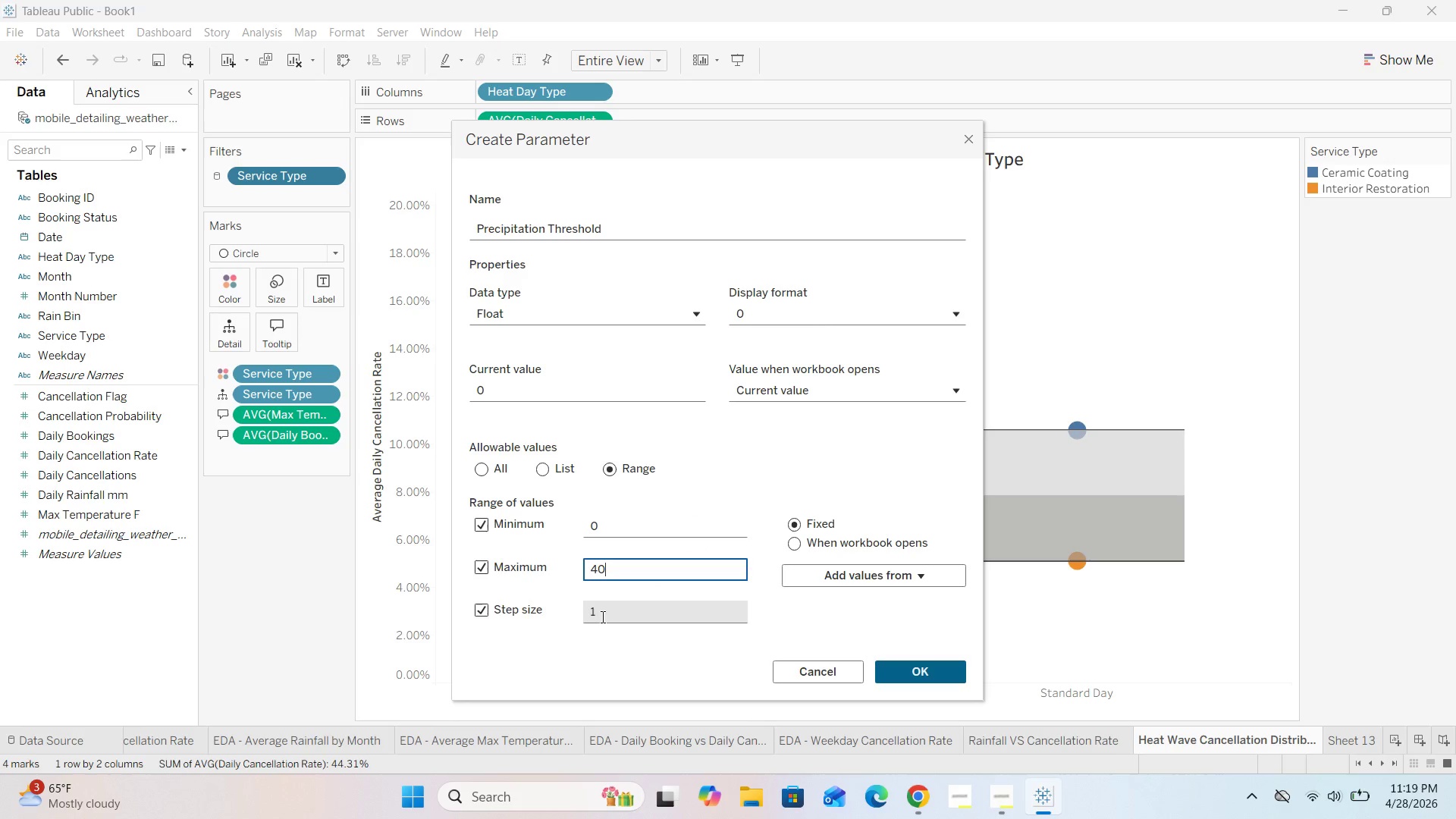 
left_click([605, 613])
 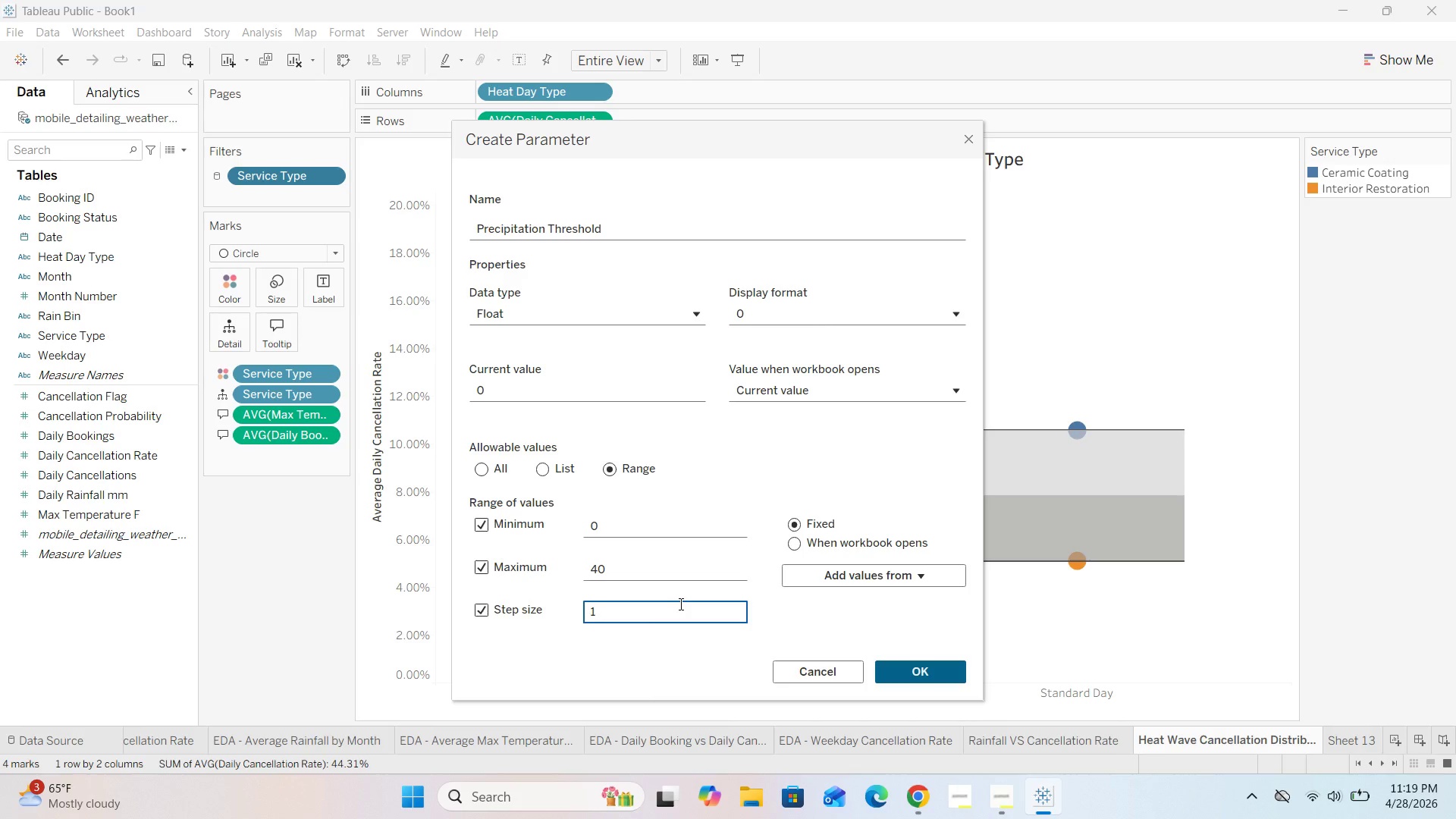 
wait(5.5)
 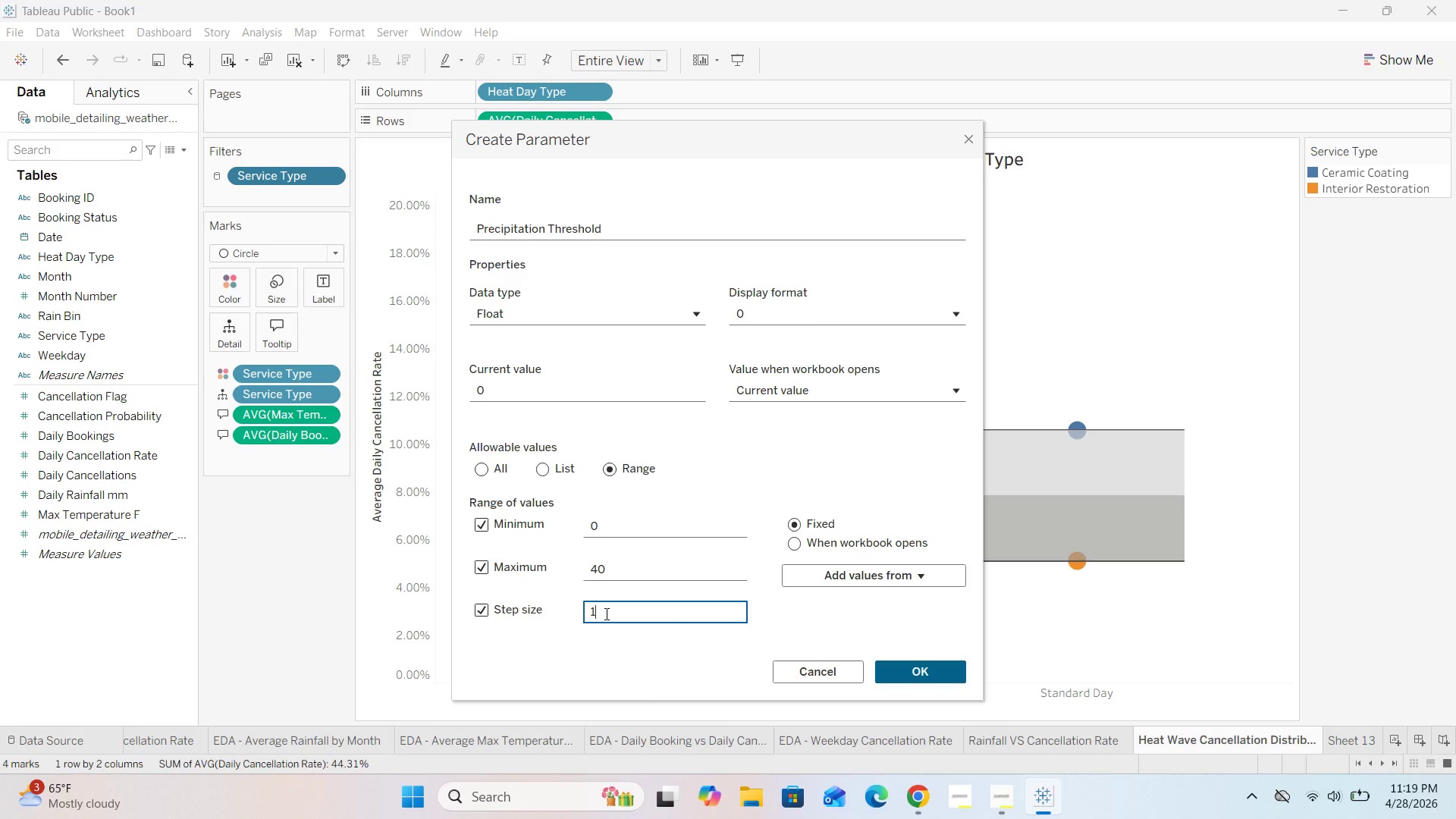 
left_click([898, 670])
 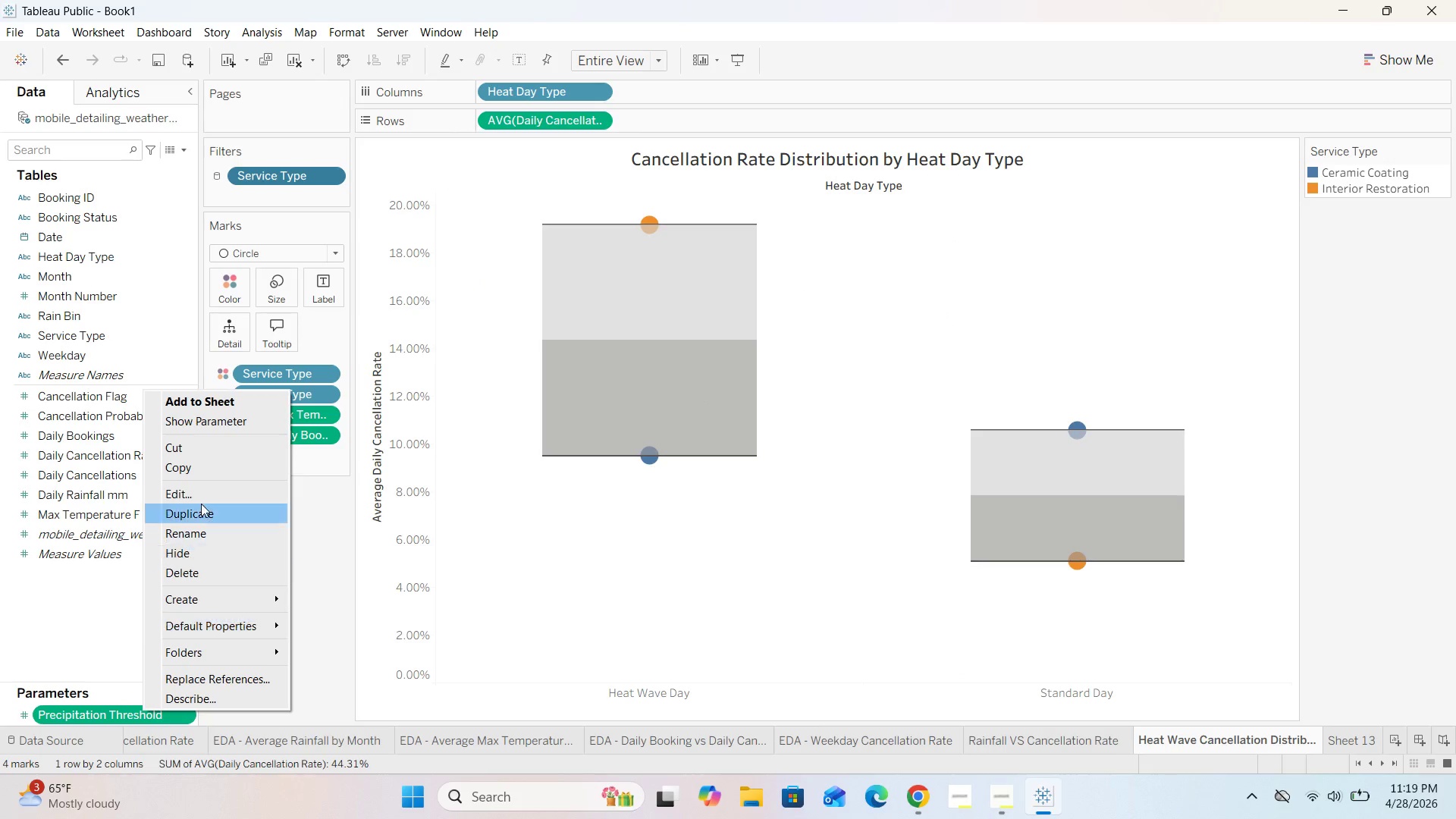 
left_click([215, 423])
 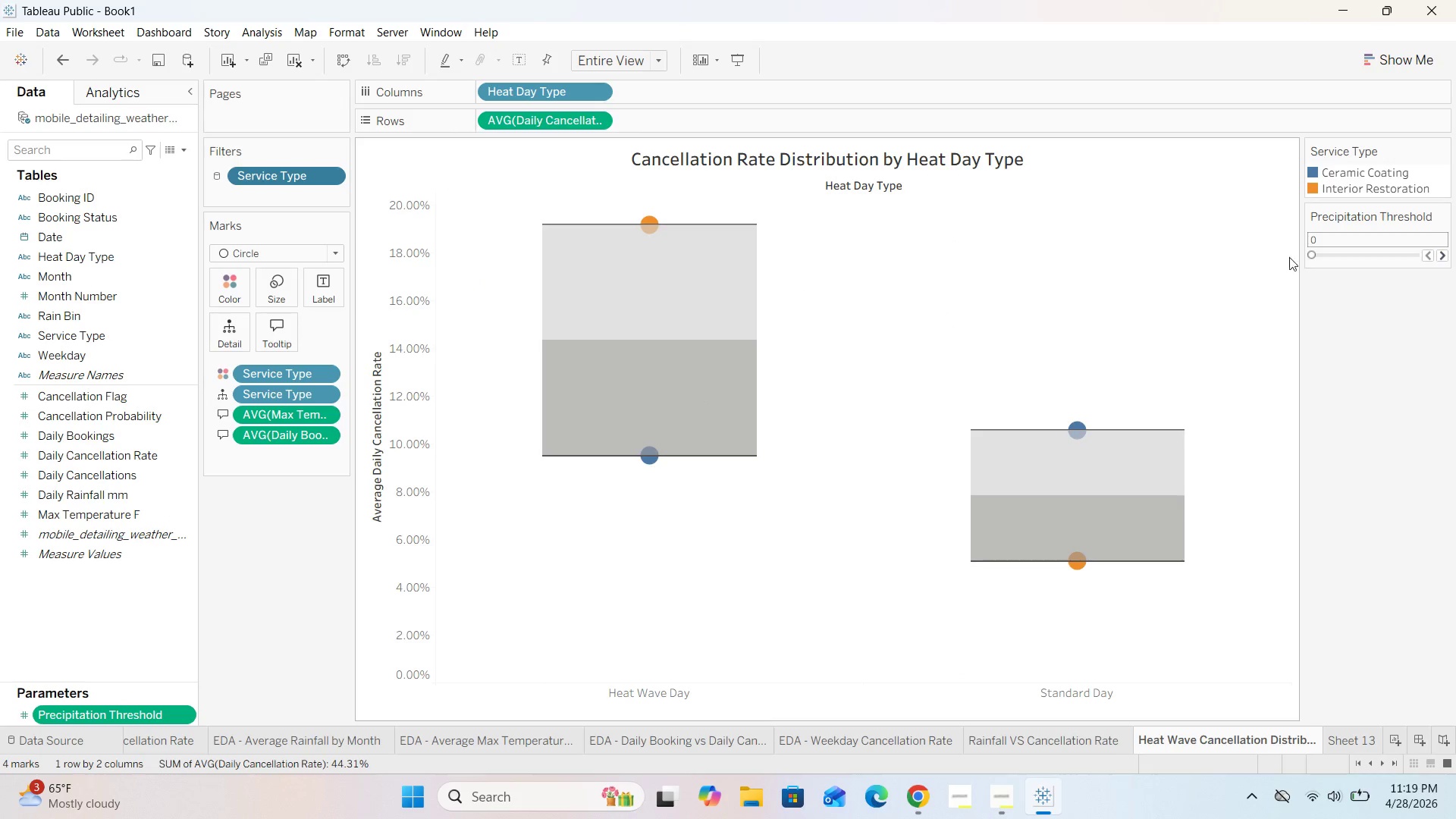 
left_click_drag(start_coordinate=[1314, 253], to_coordinate=[1357, 255])
 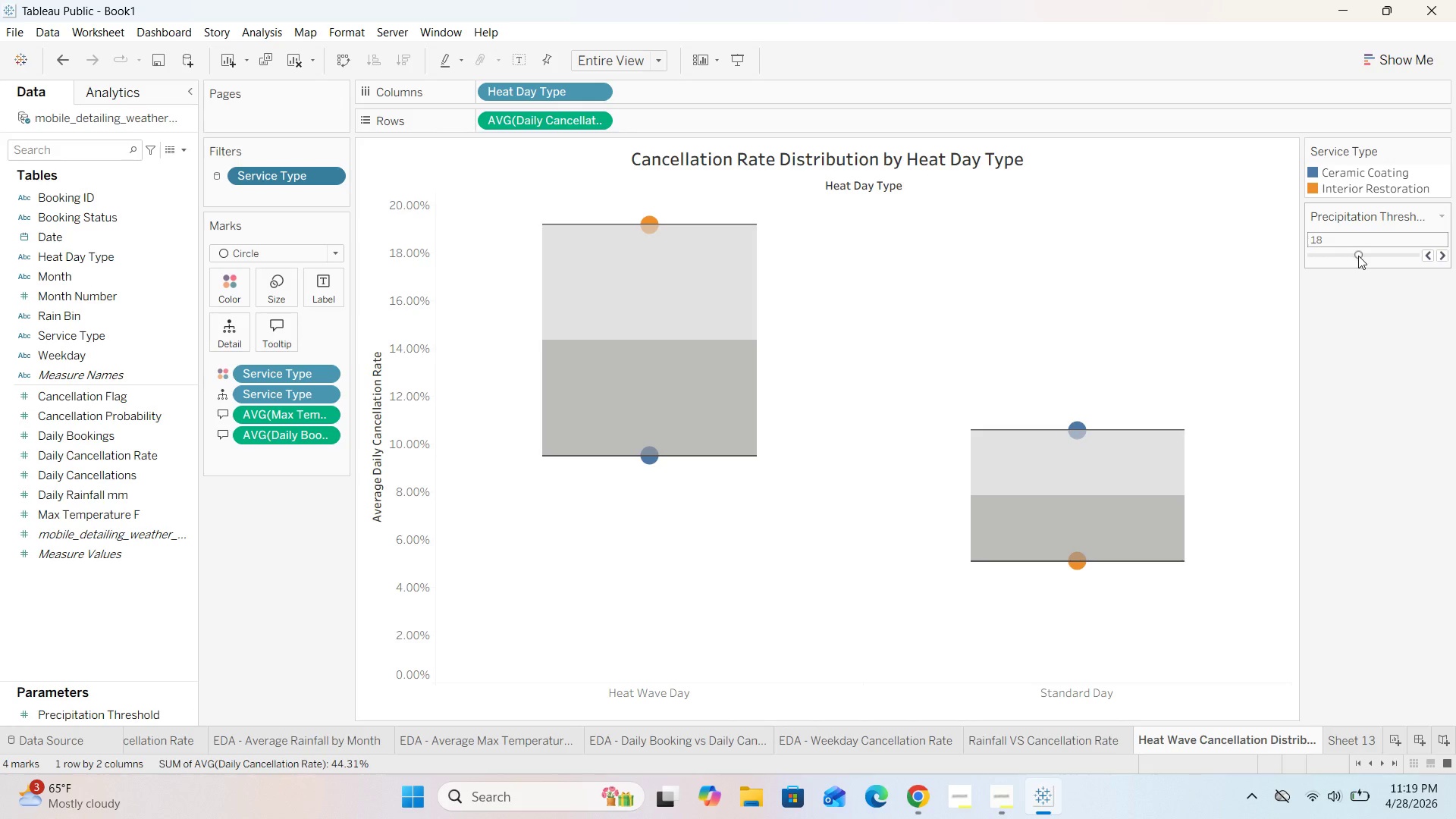 
left_click_drag(start_coordinate=[1358, 256], to_coordinate=[1320, 264])
 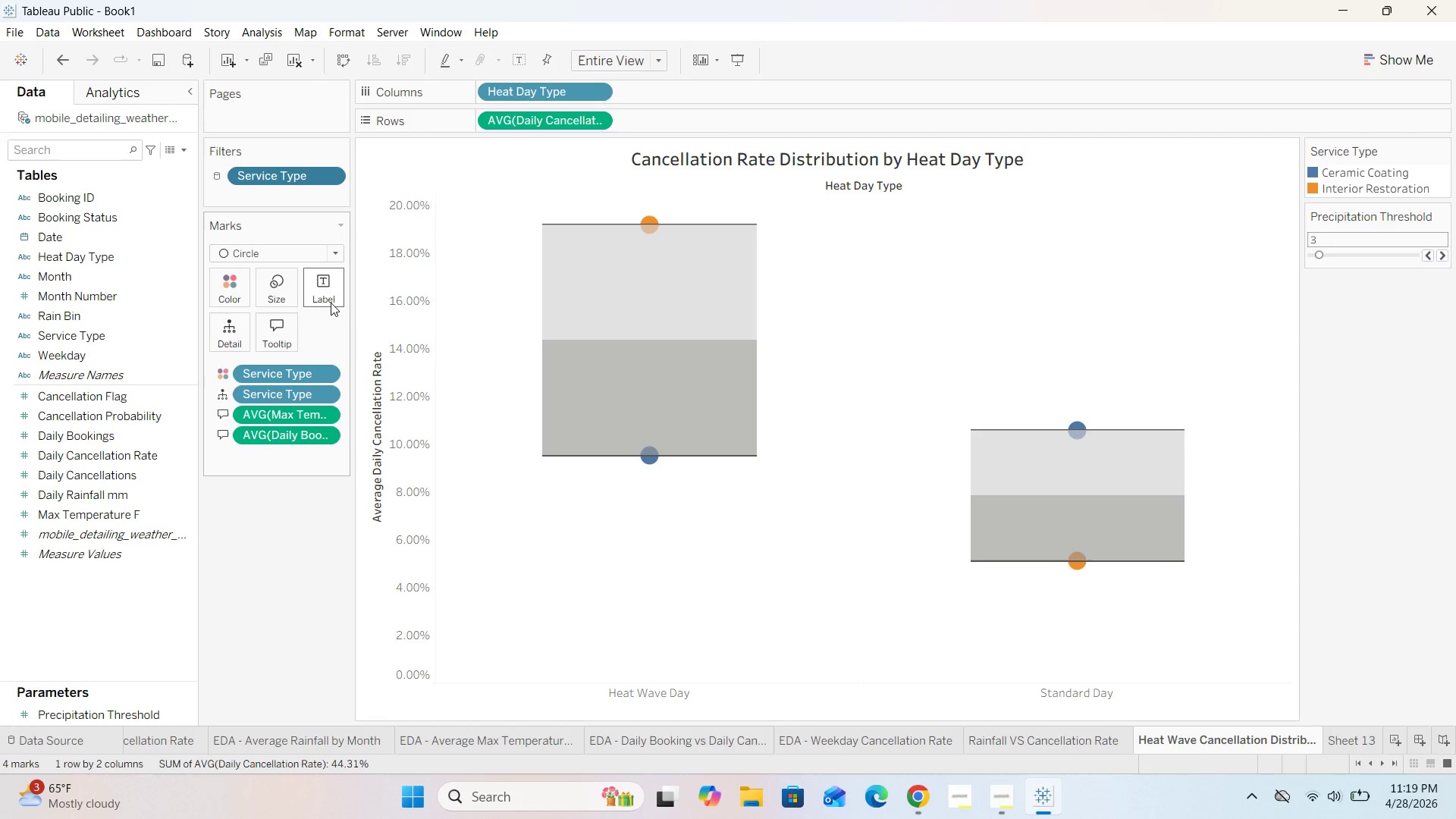 
left_click([182, 152])
 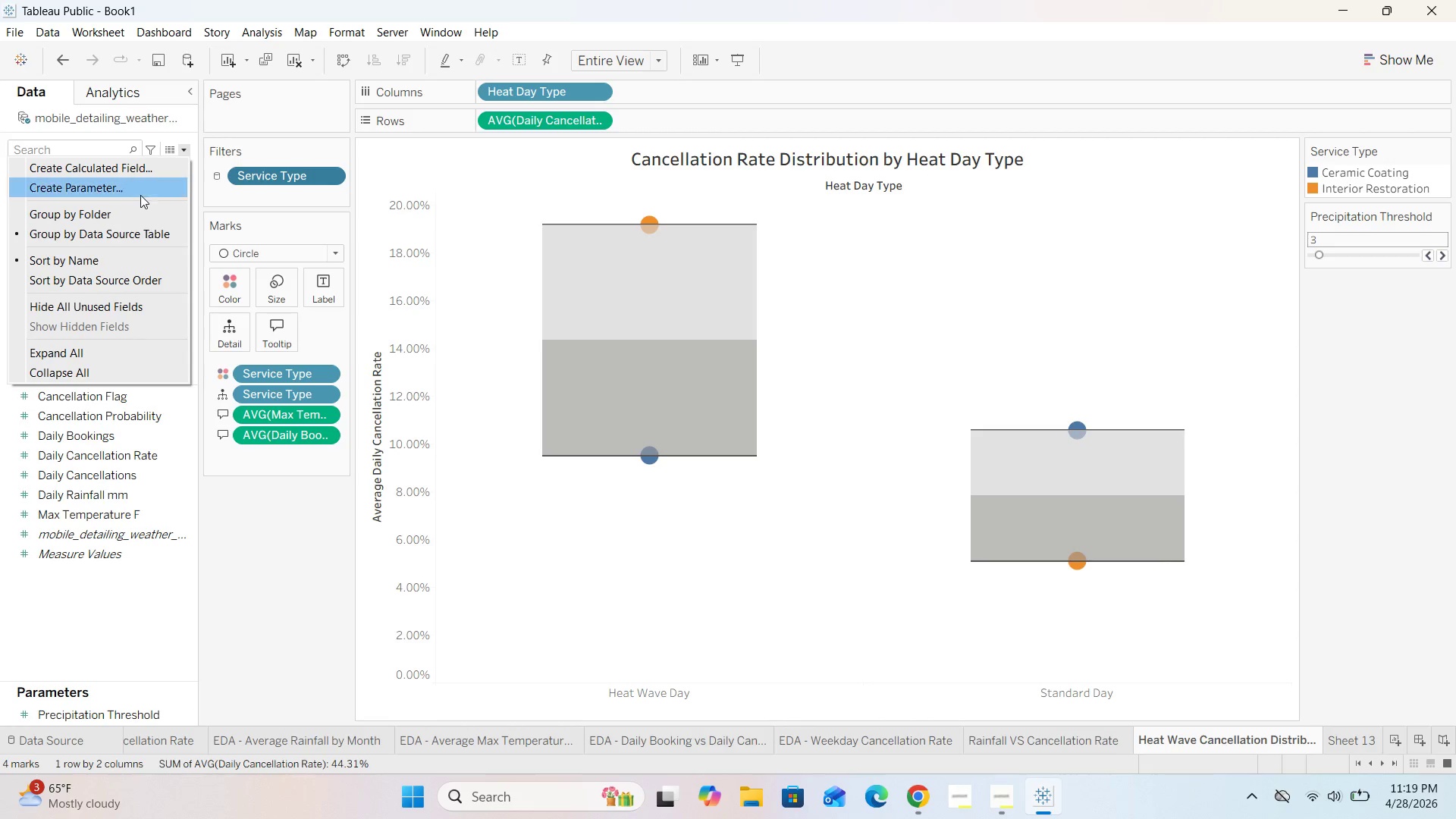 
left_click([138, 190])
 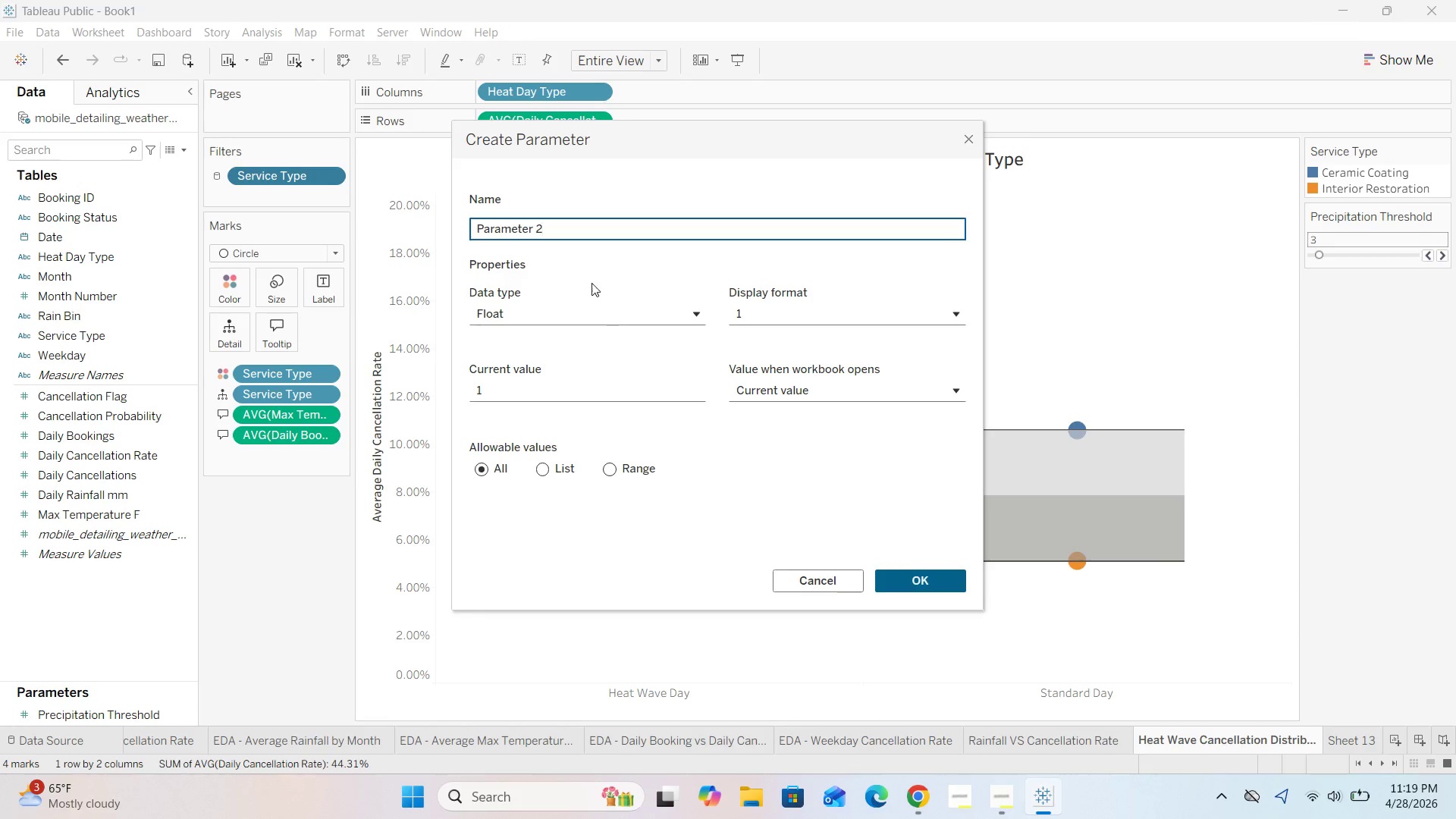 
left_click([561, 237])
 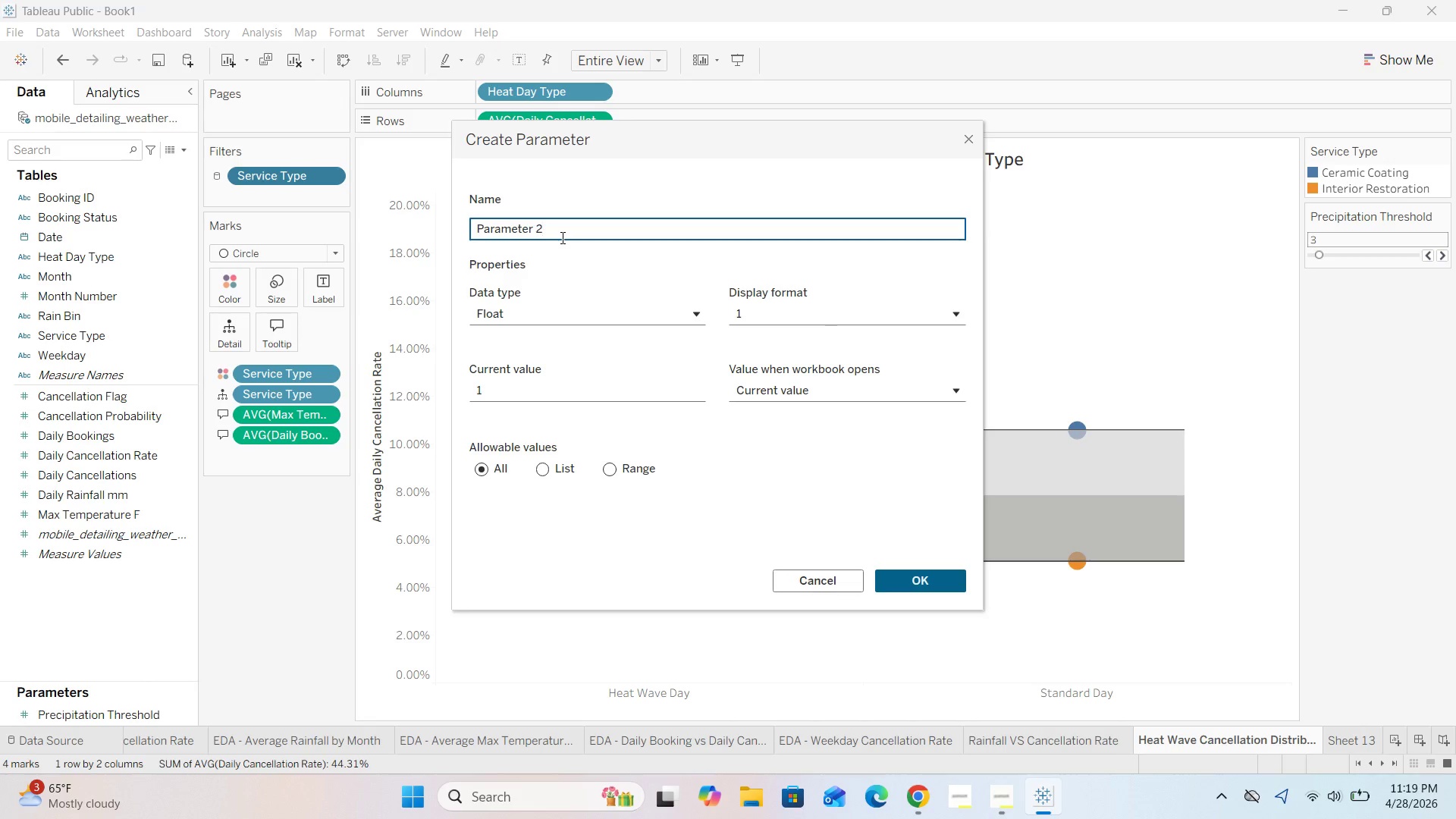 
hold_key(key=Backspace, duration=0.98)
 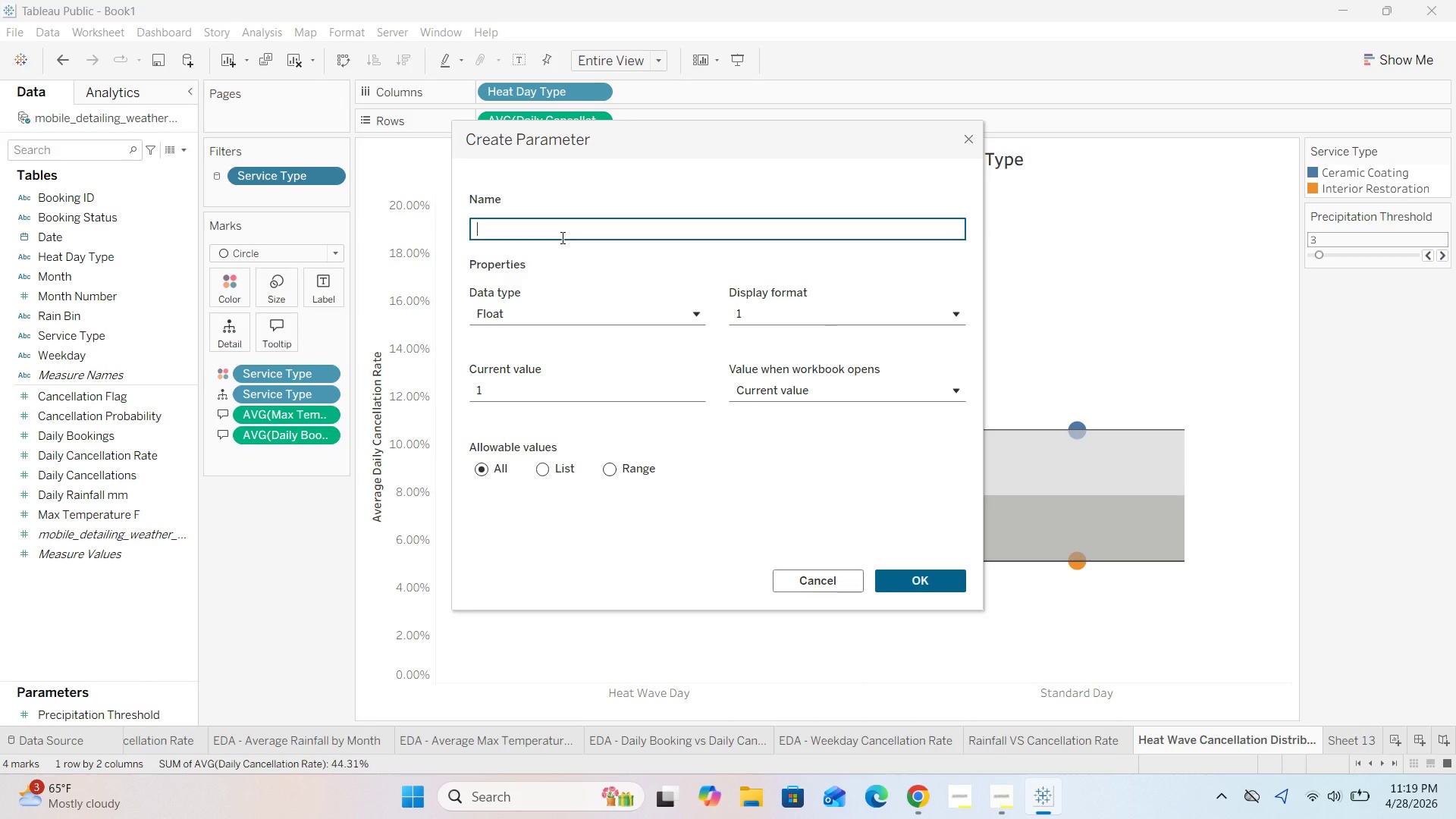 
type(Meets Rainfall Threshold)
 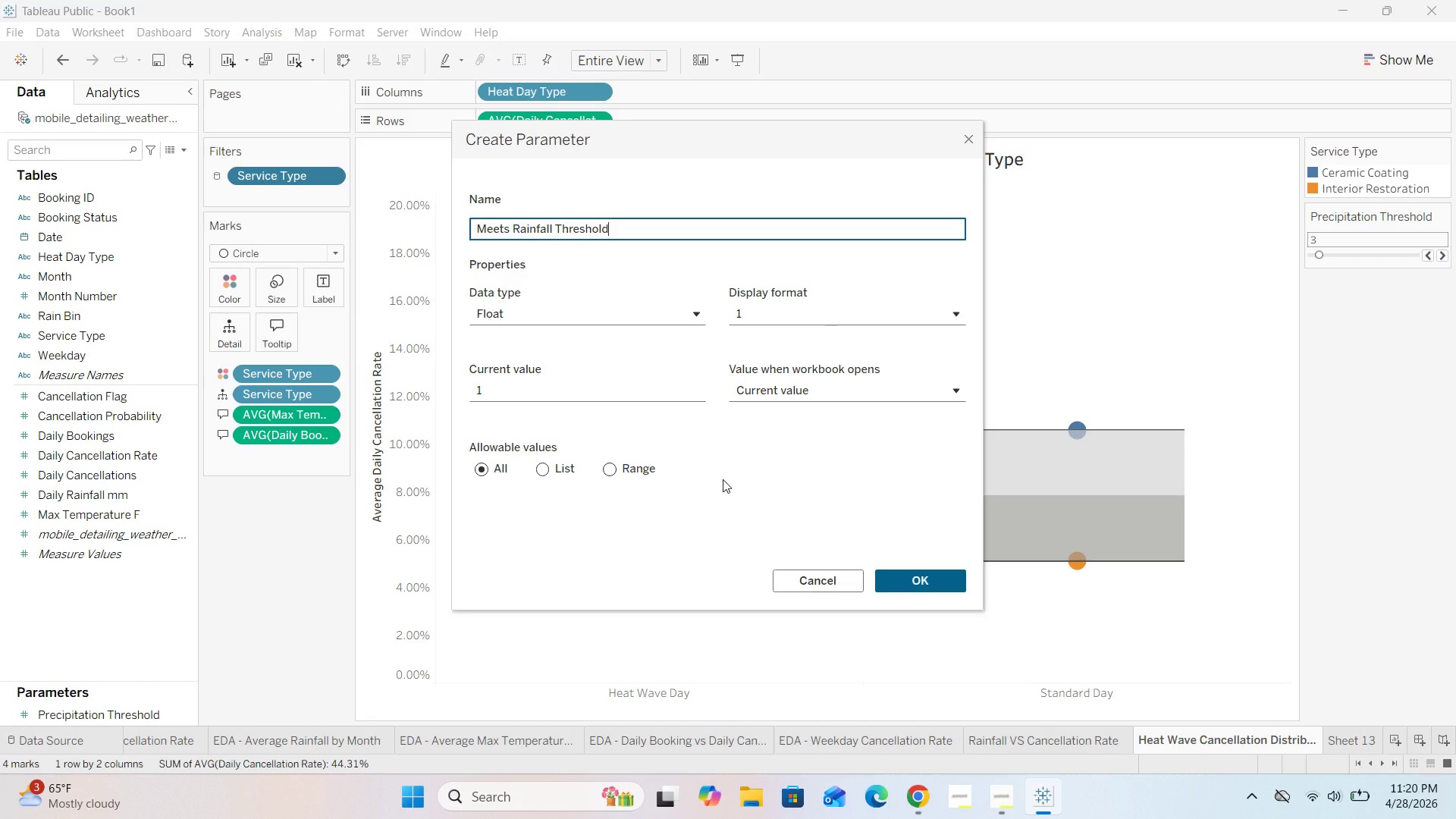 
wait(6.06)
 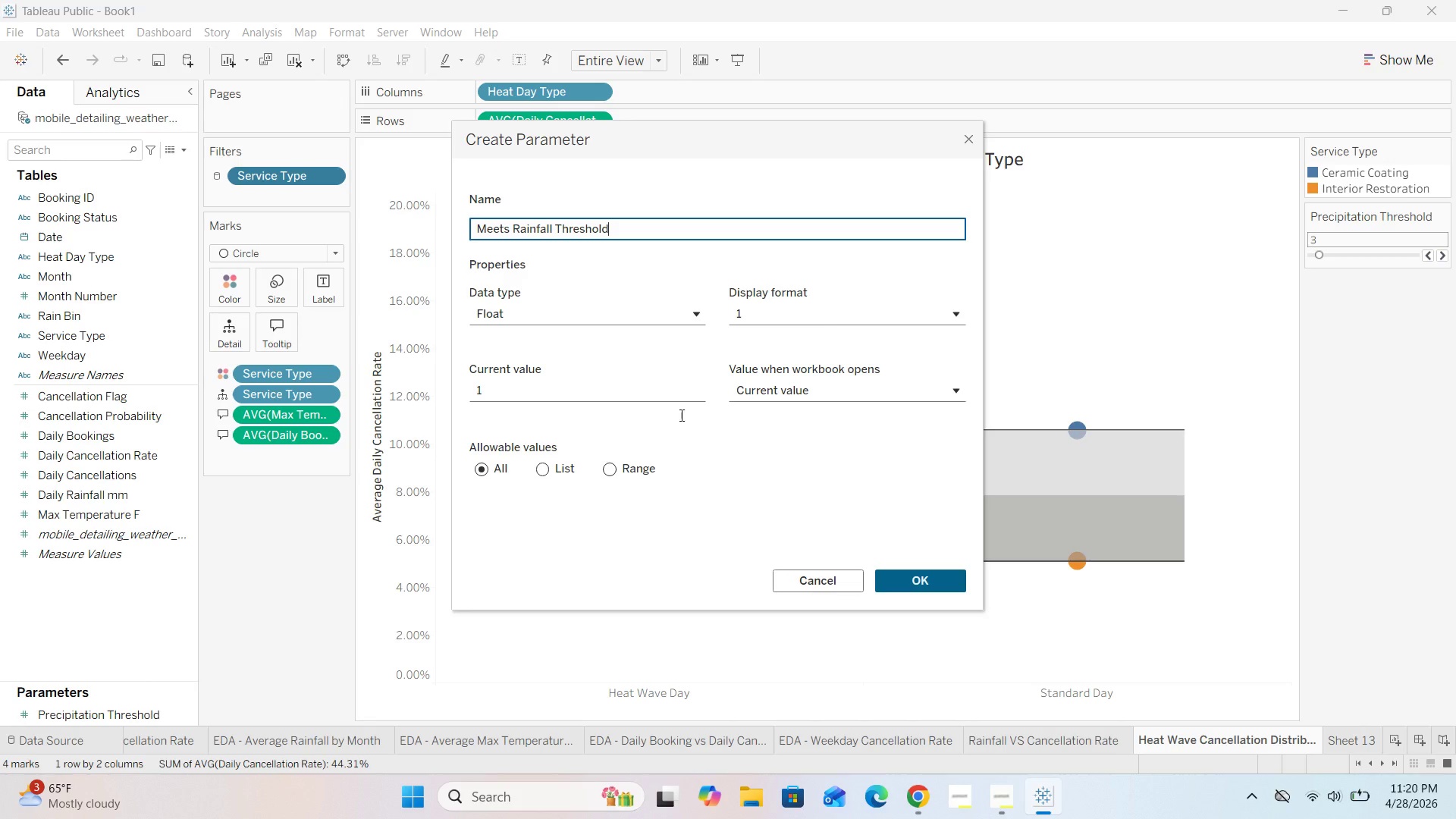 
left_click([965, 134])
 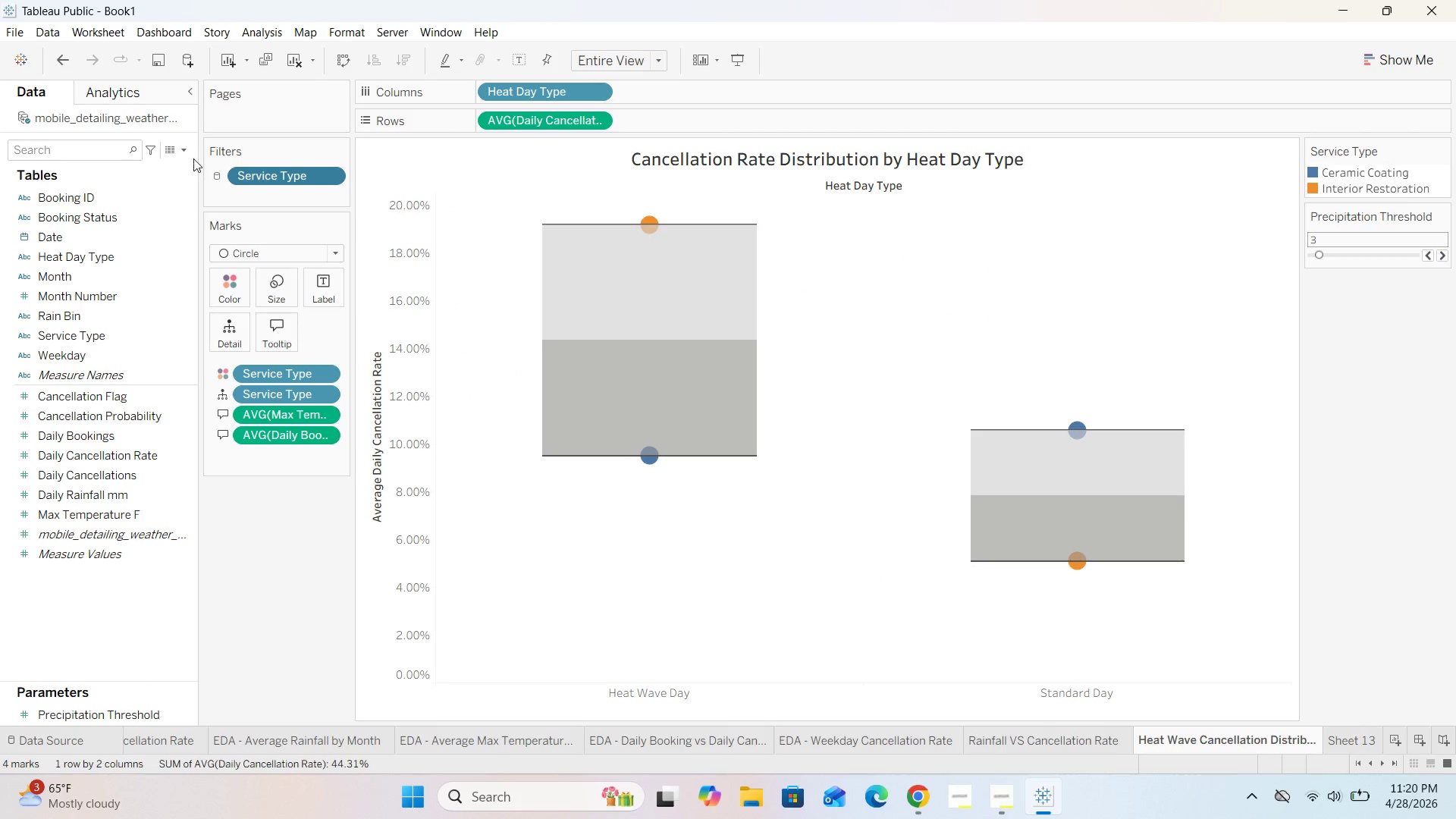 
left_click([180, 146])
 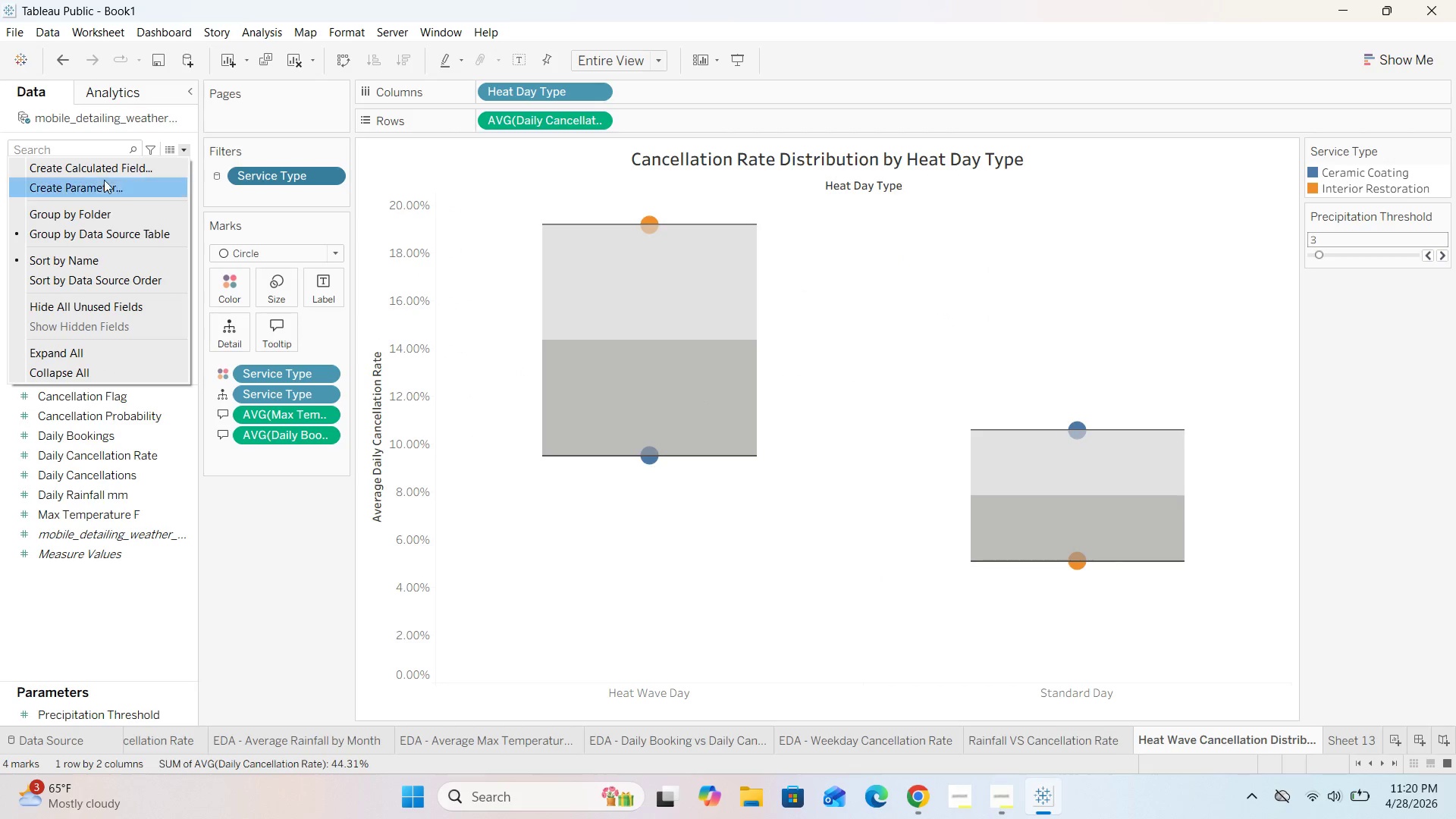 
left_click([102, 170])
 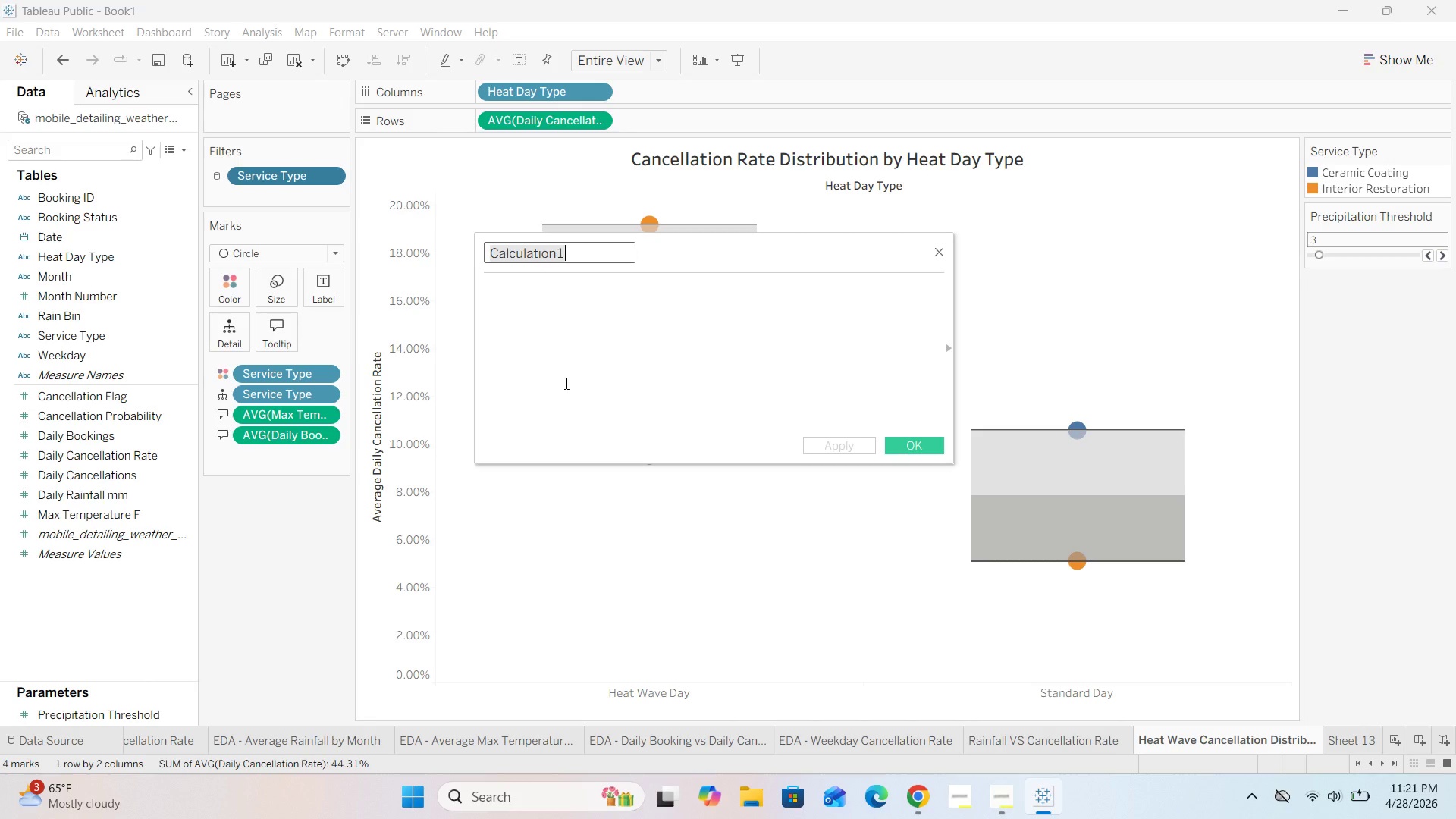 
wait(93.16)
 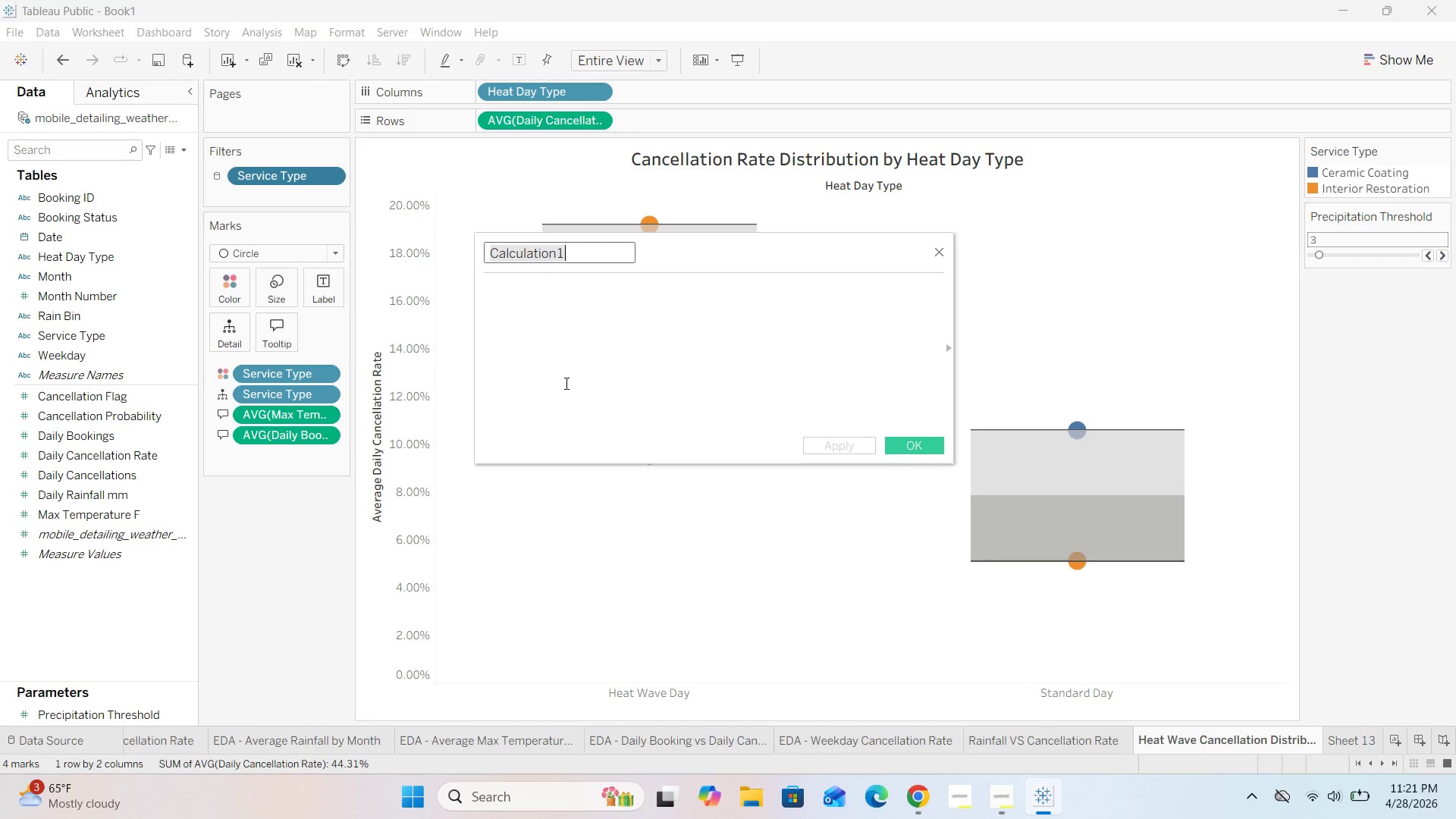 
key(Backspace)
 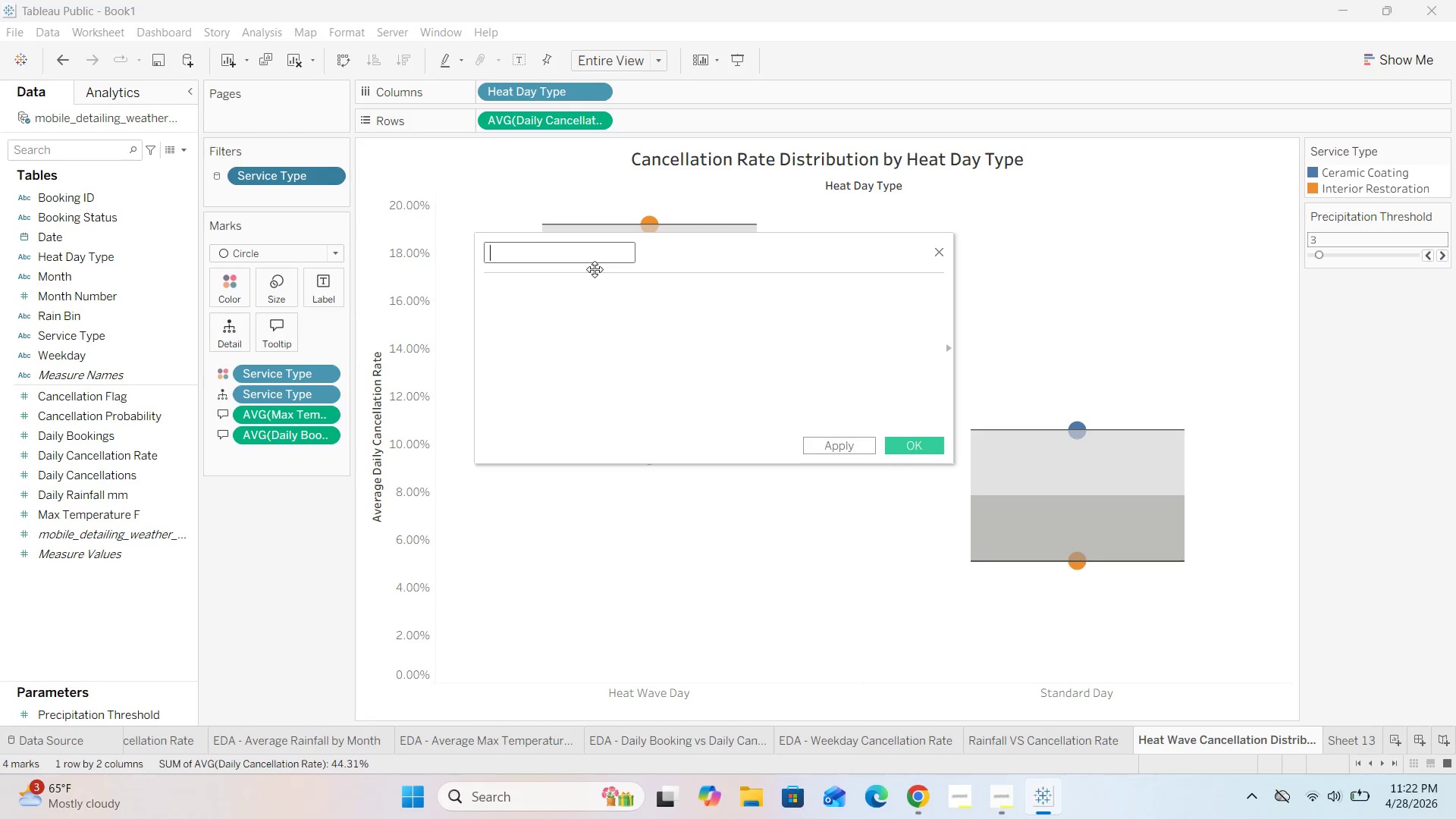 
wait(40.25)
 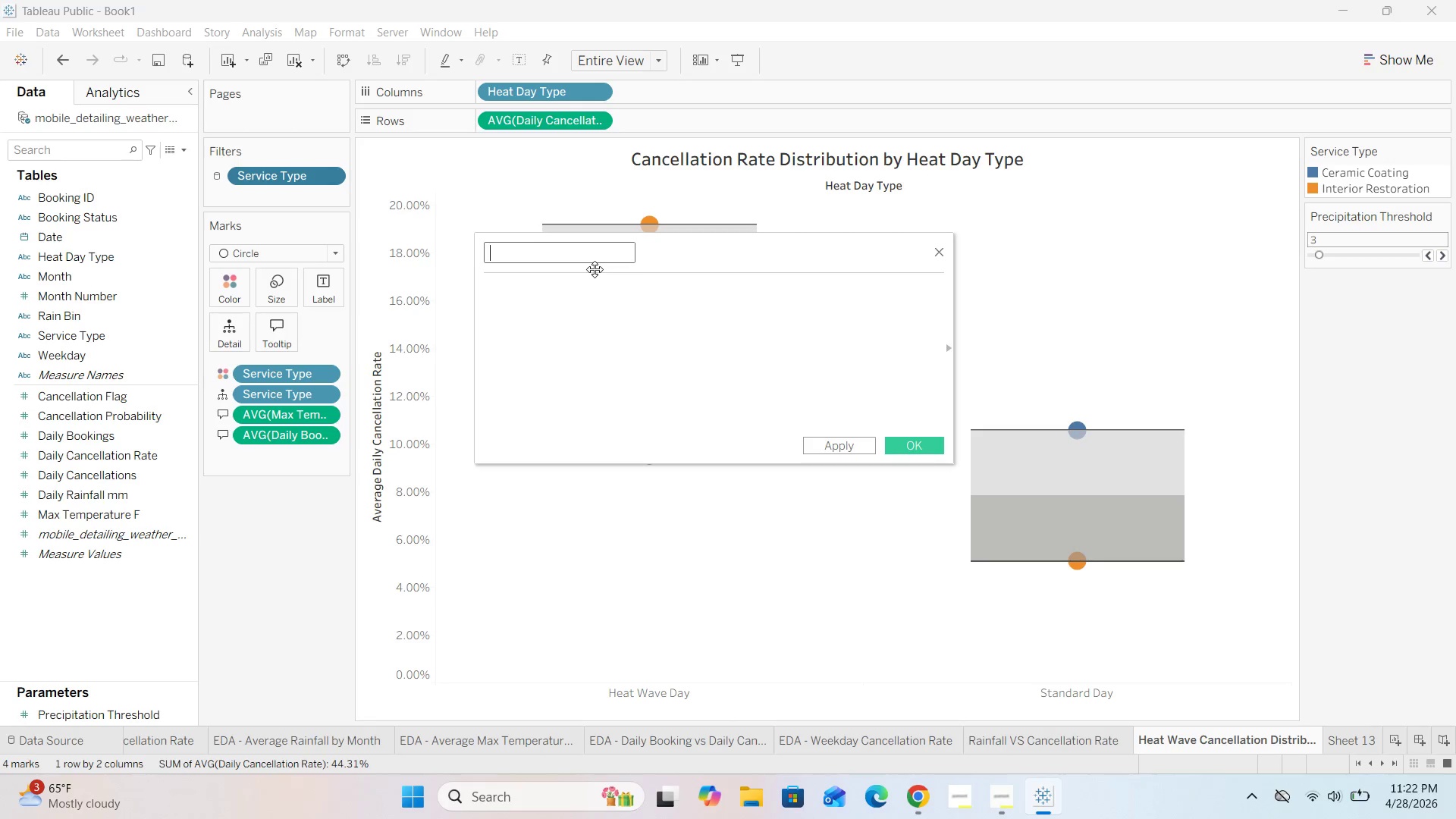 
left_click([510, 257])
 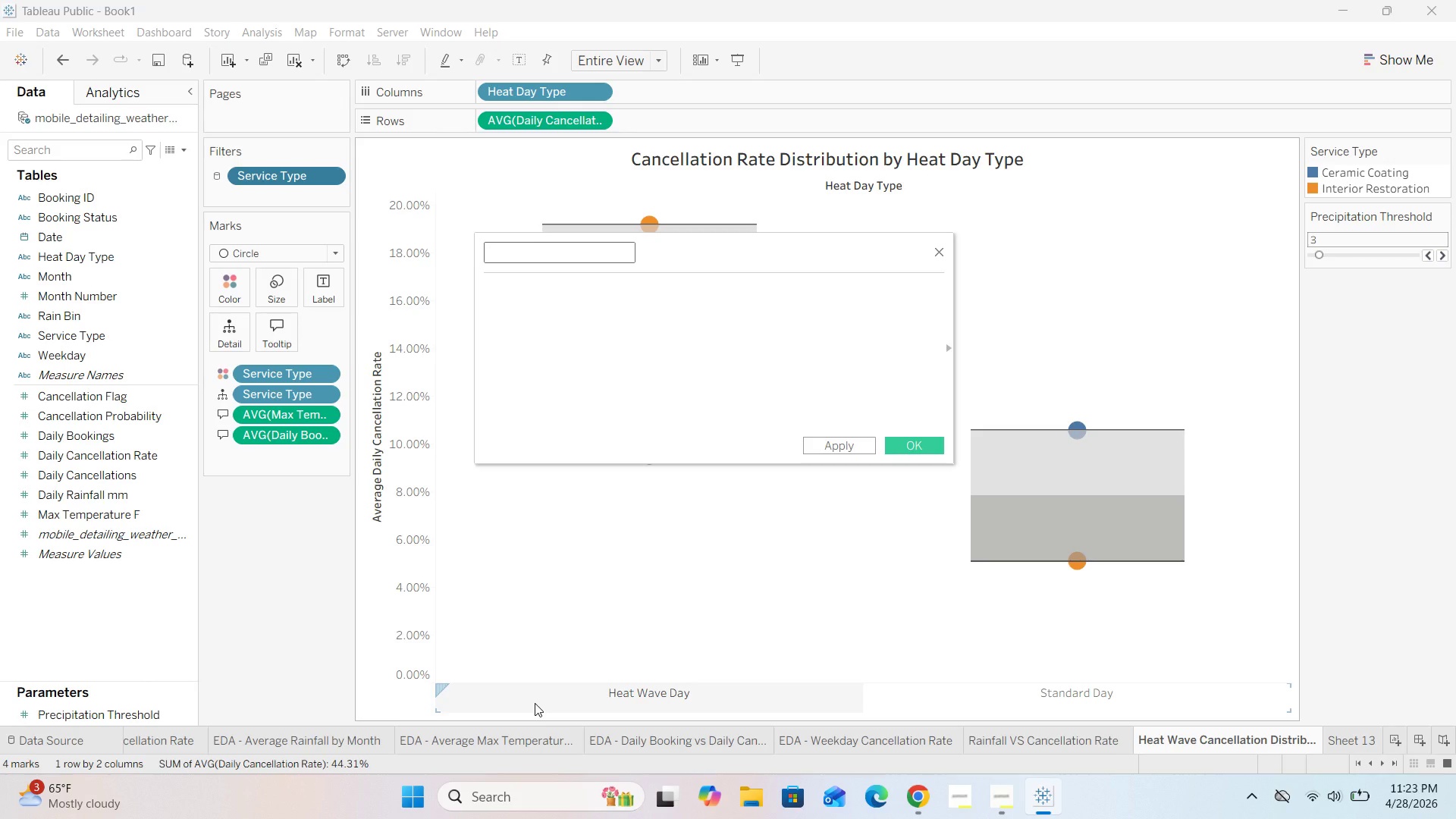 
wait(43.59)
 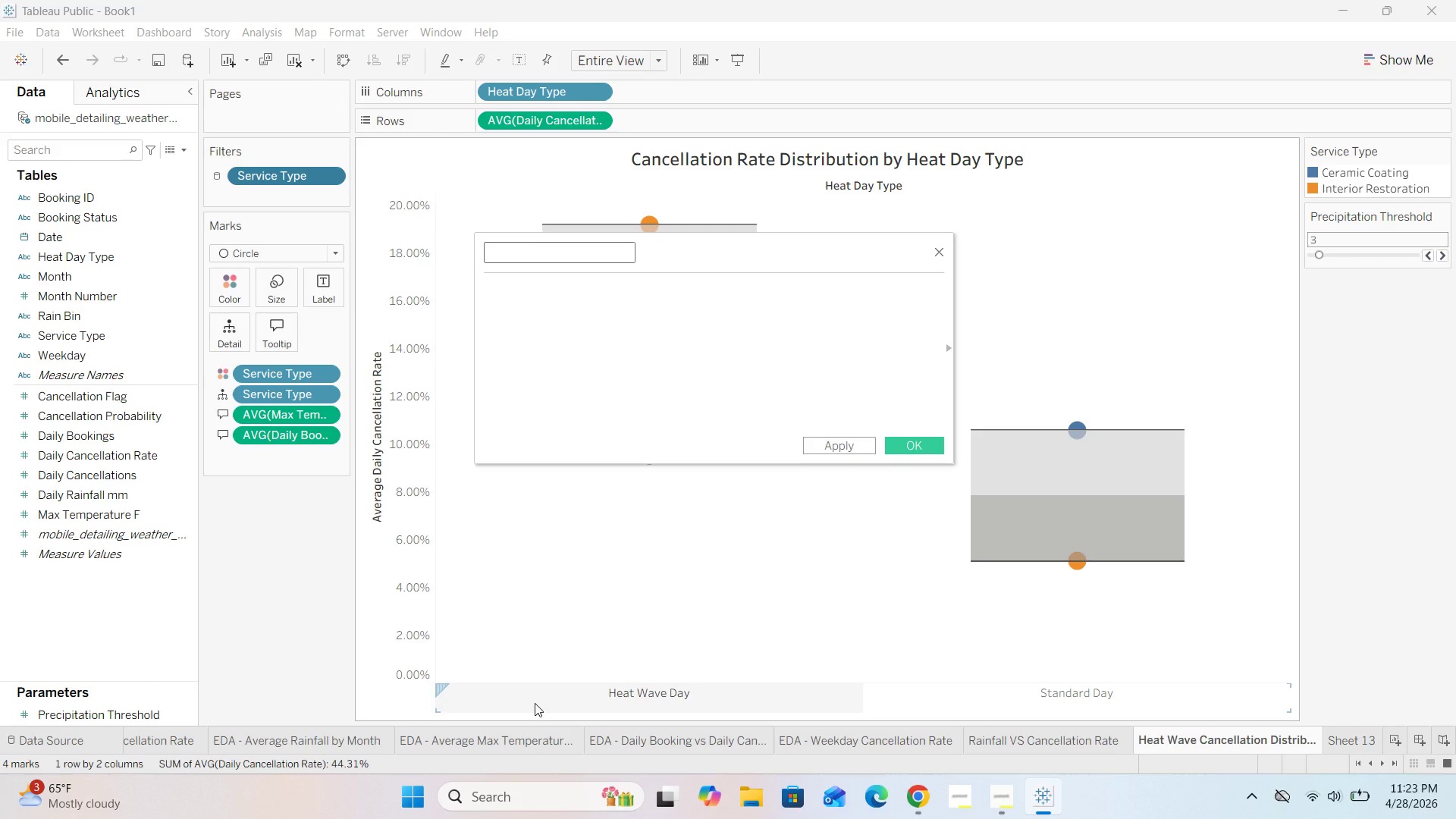 
left_click([510, 250])
 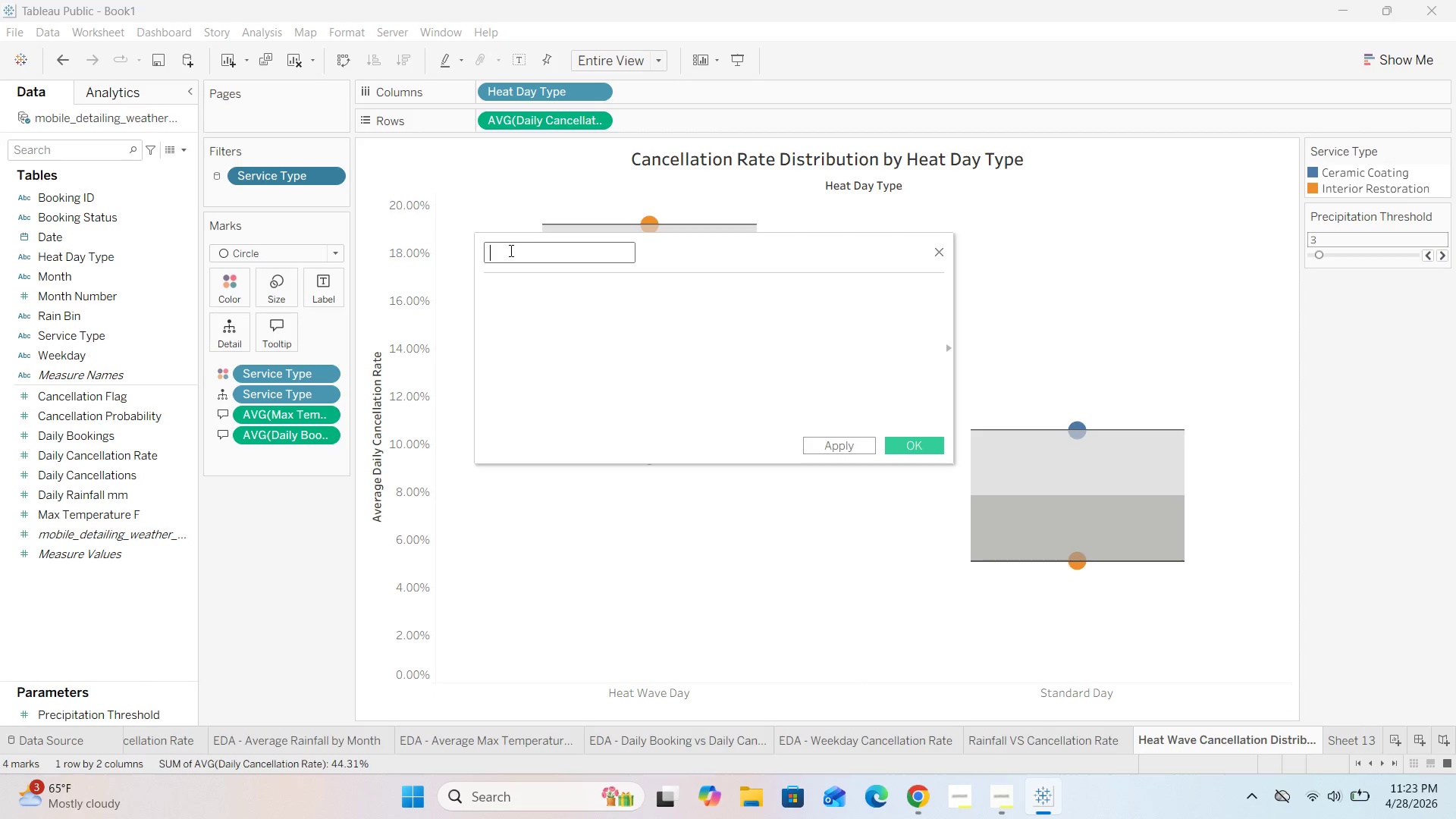 
type(Create Calculated Field)
 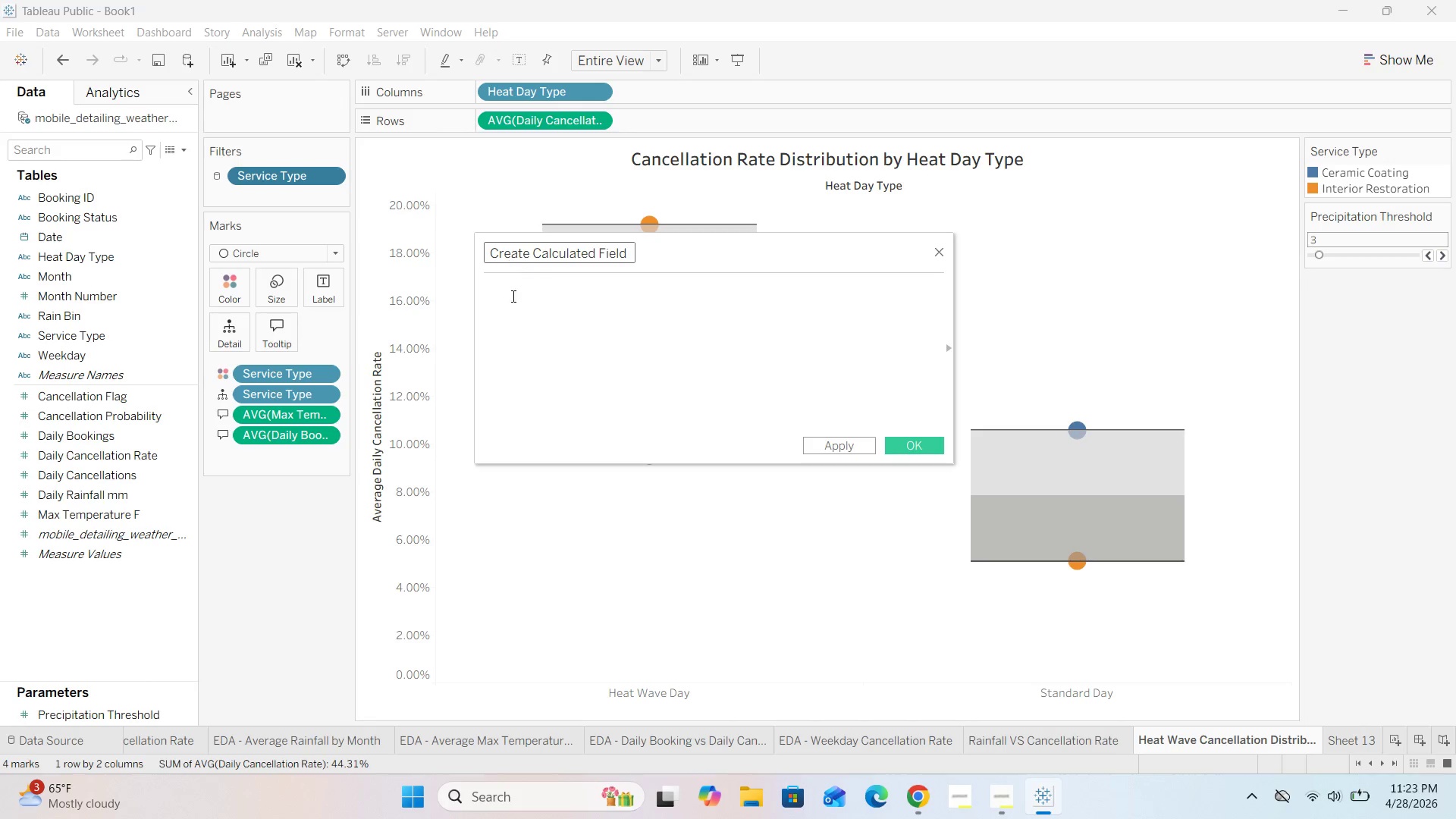 
left_click([512, 302])
 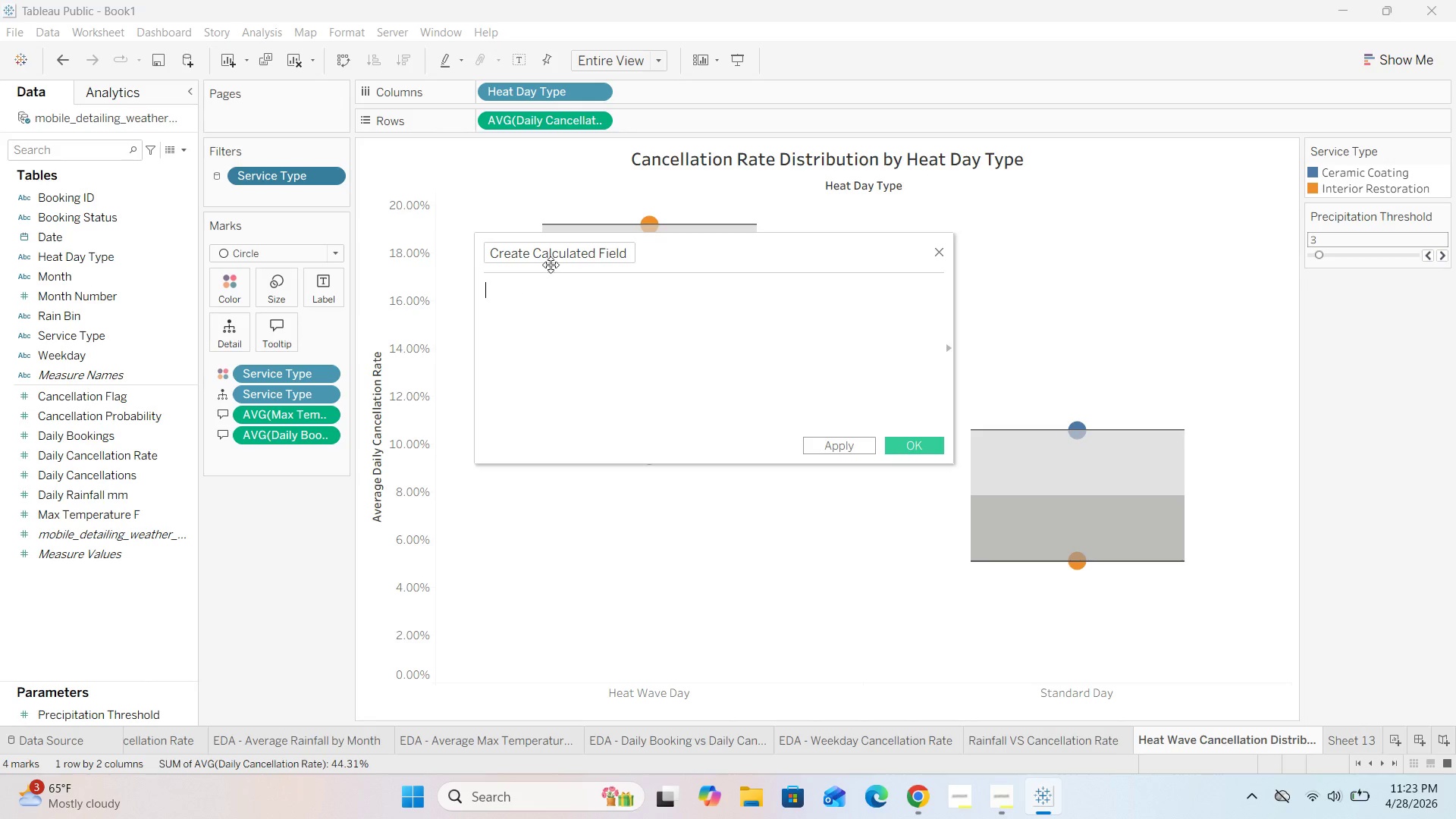 
left_click_drag(start_coordinate=[631, 256], to_coordinate=[469, 256])
 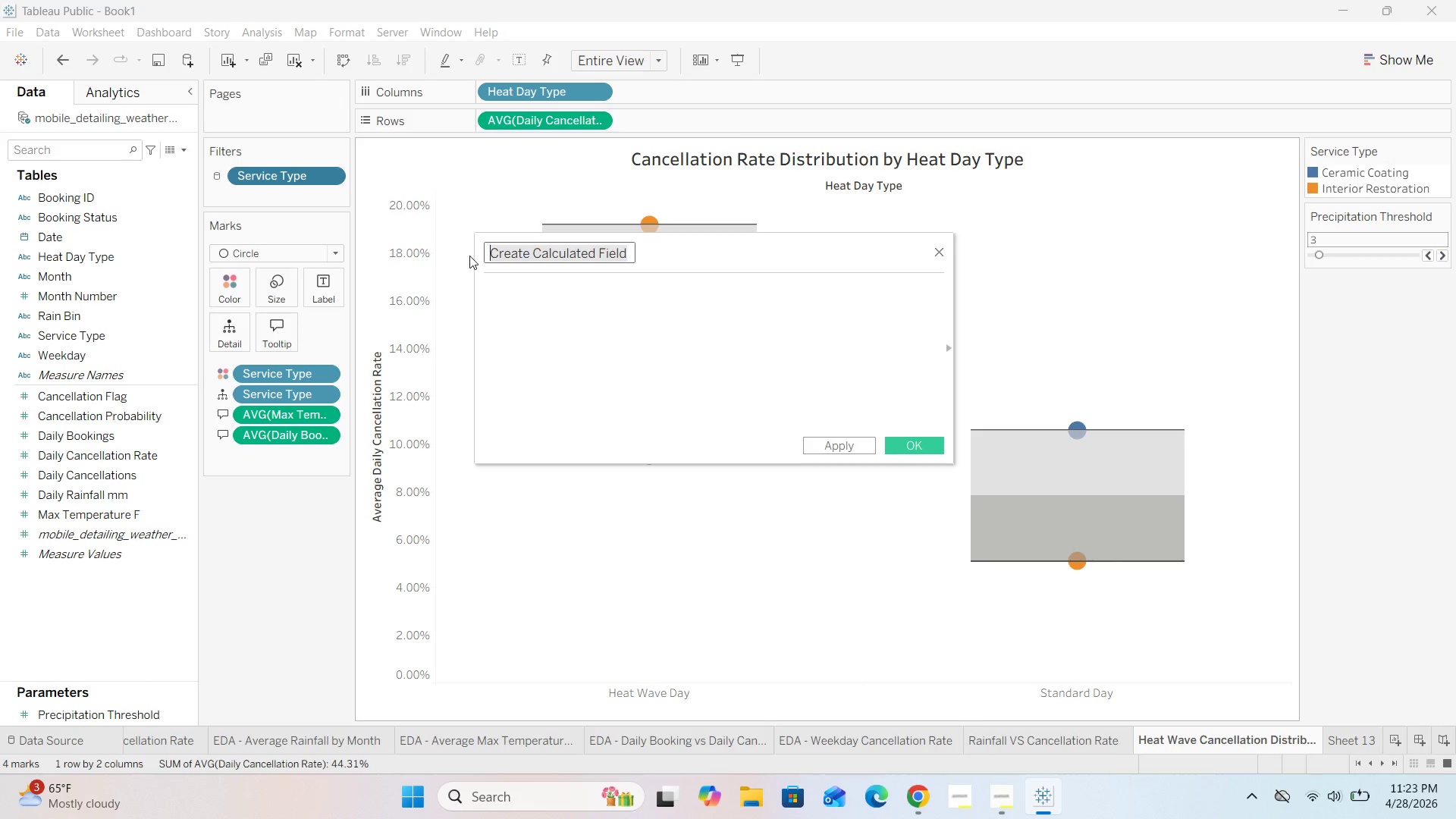 
key(Backspace)
type(Meers Rainfall Threshold)
 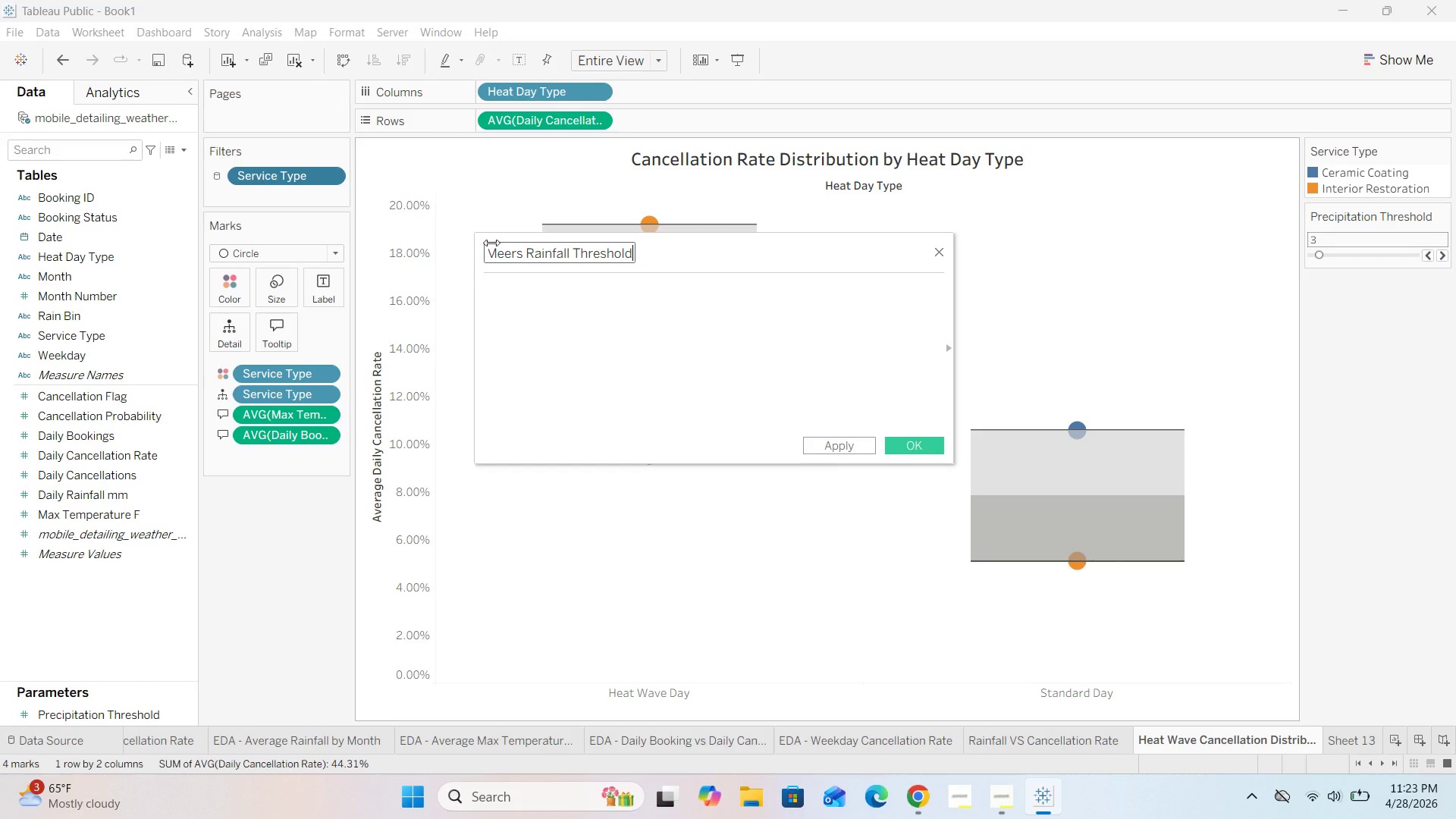 
left_click([504, 294])
 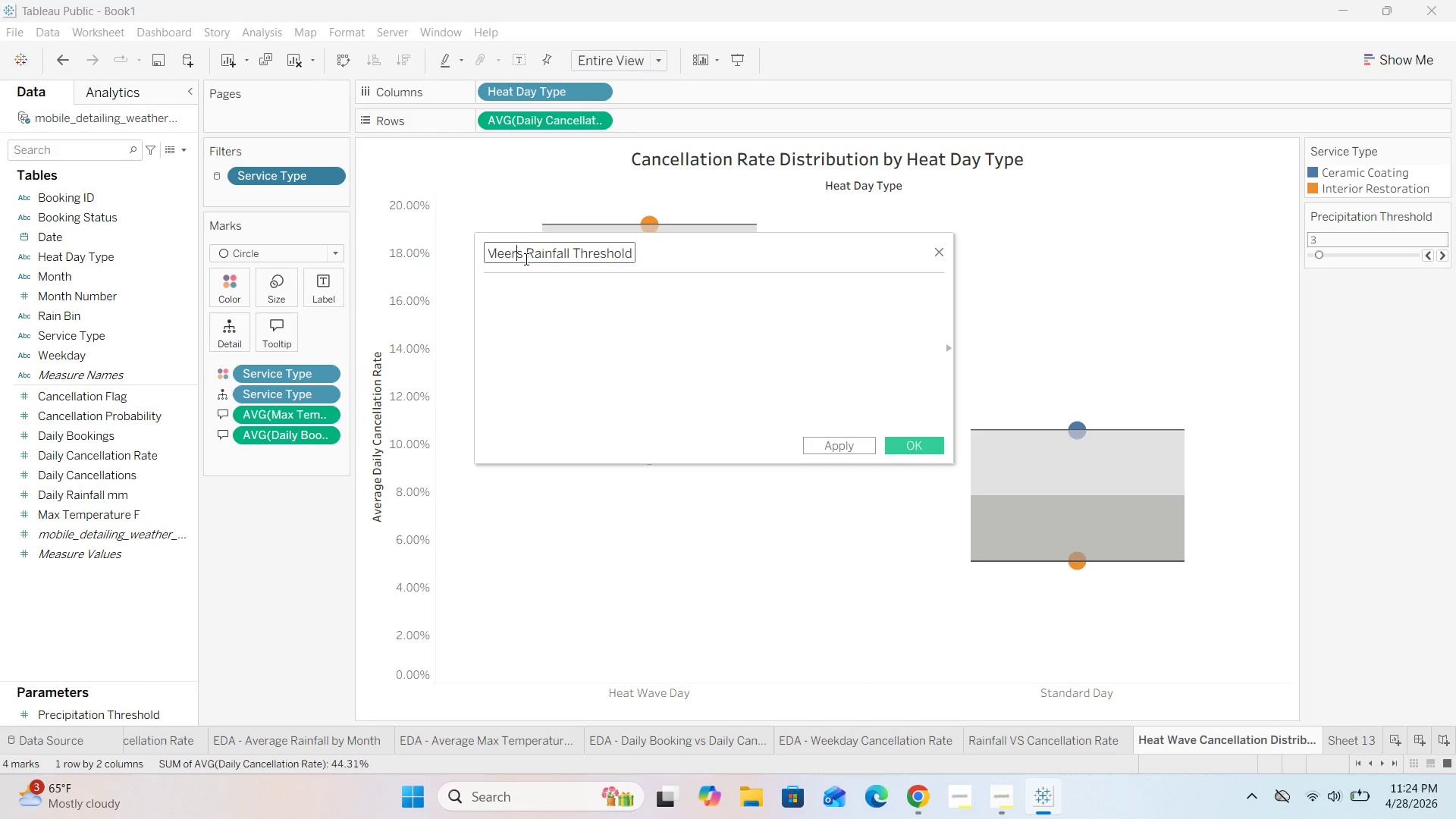 
key(Backspace)
 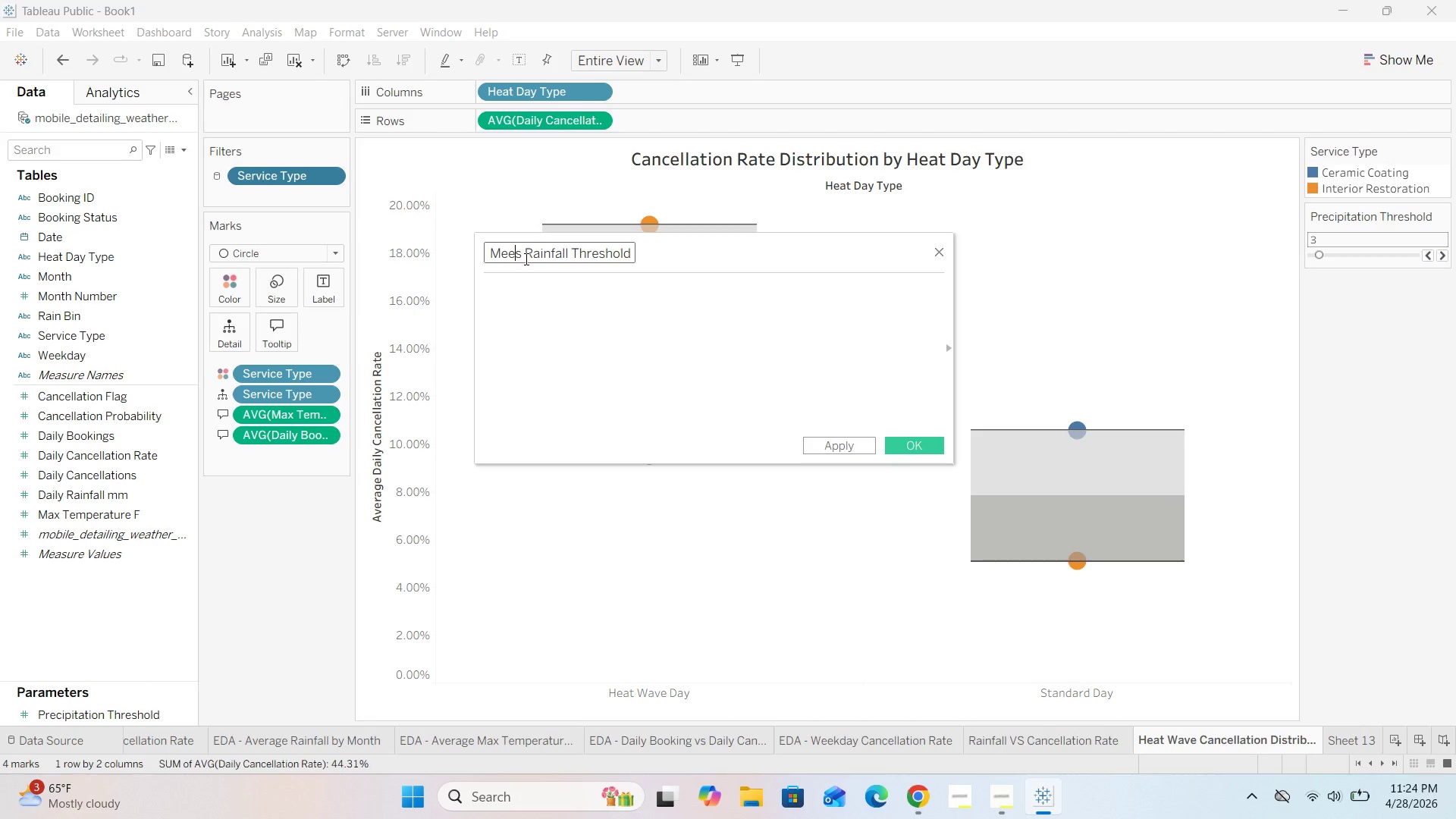 
key(T)
 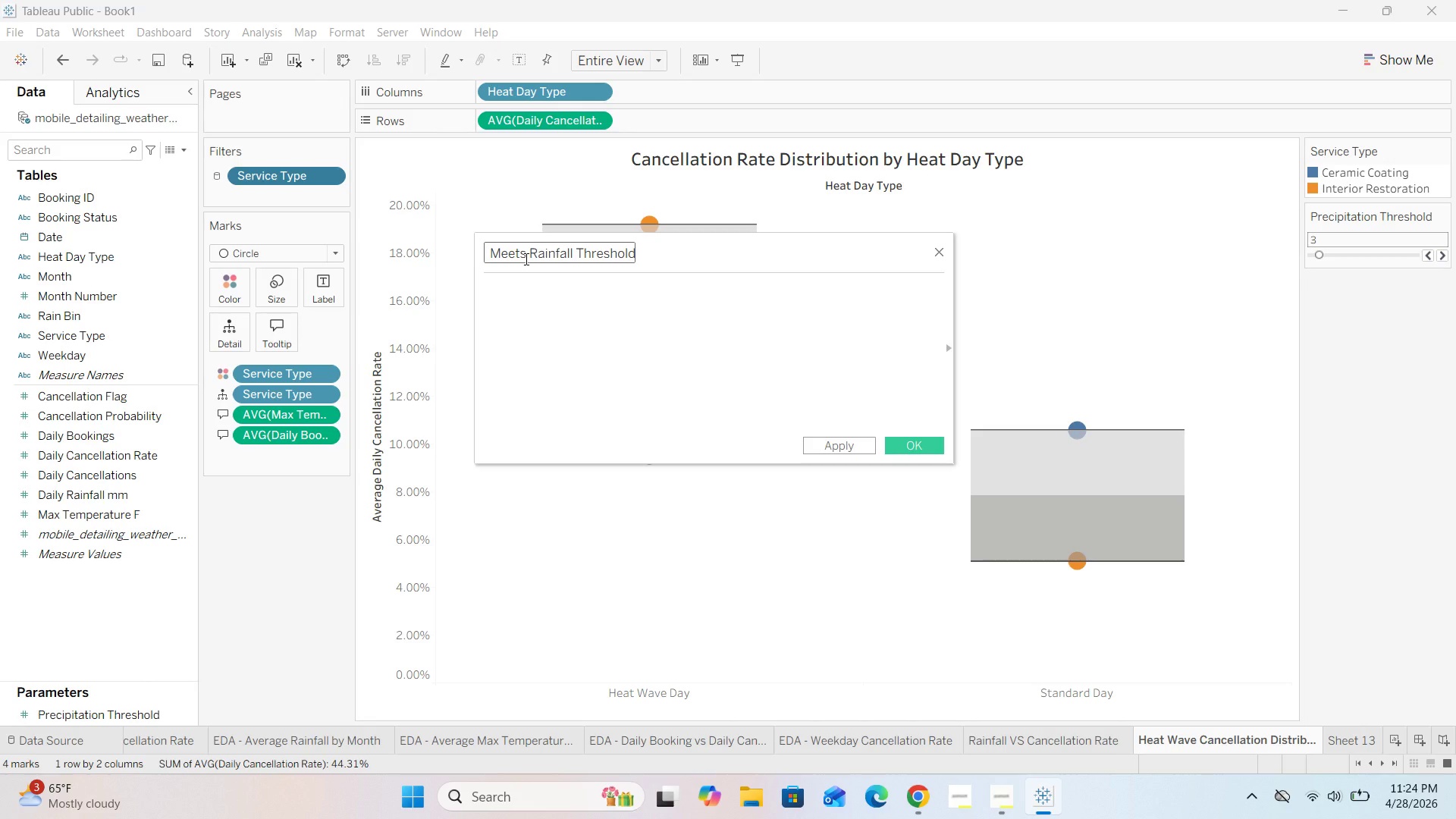 
wait(9.09)
 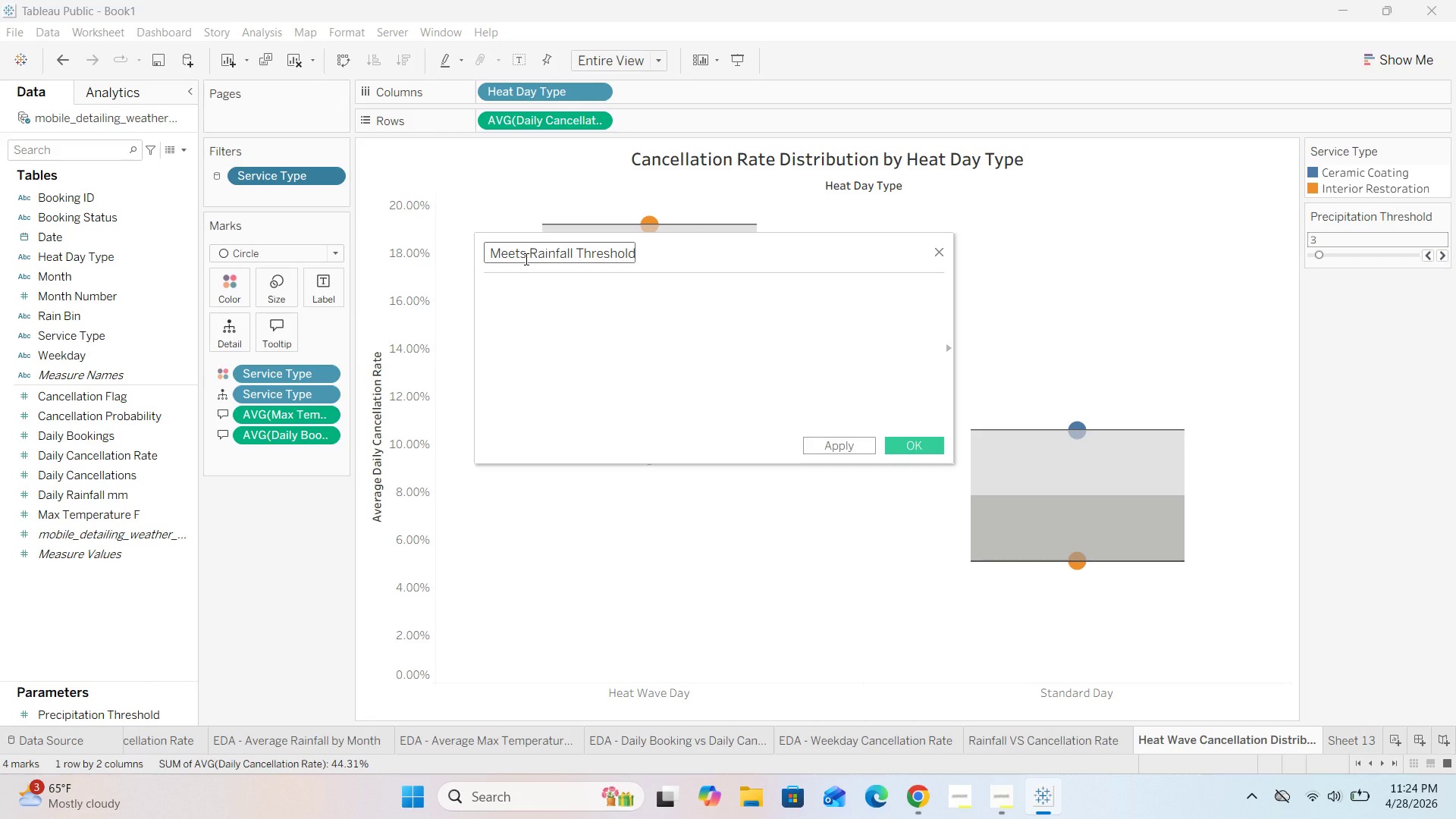 
left_click([522, 297])
 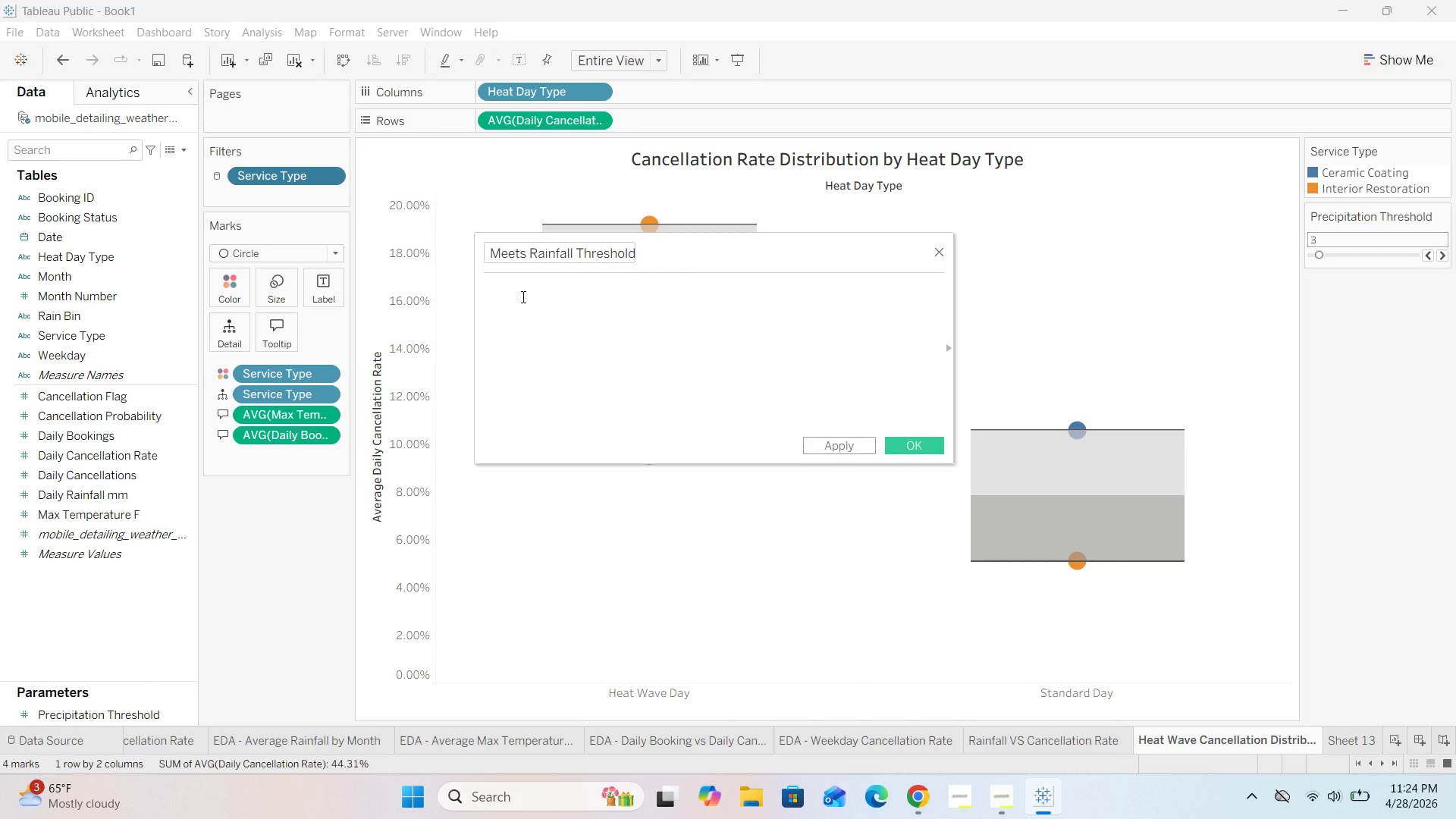 
key(CapsLock)
 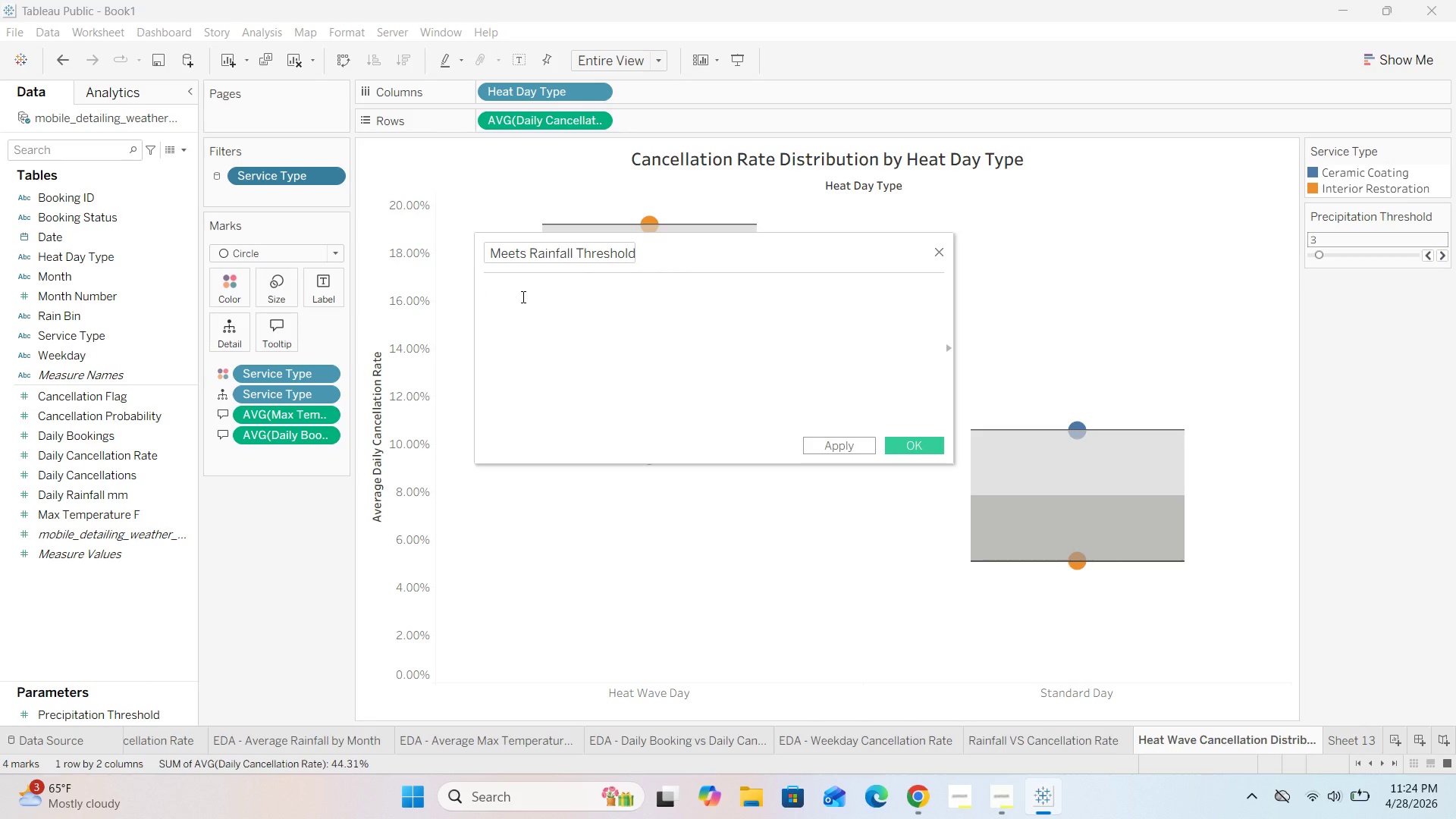 
wait(5.41)
 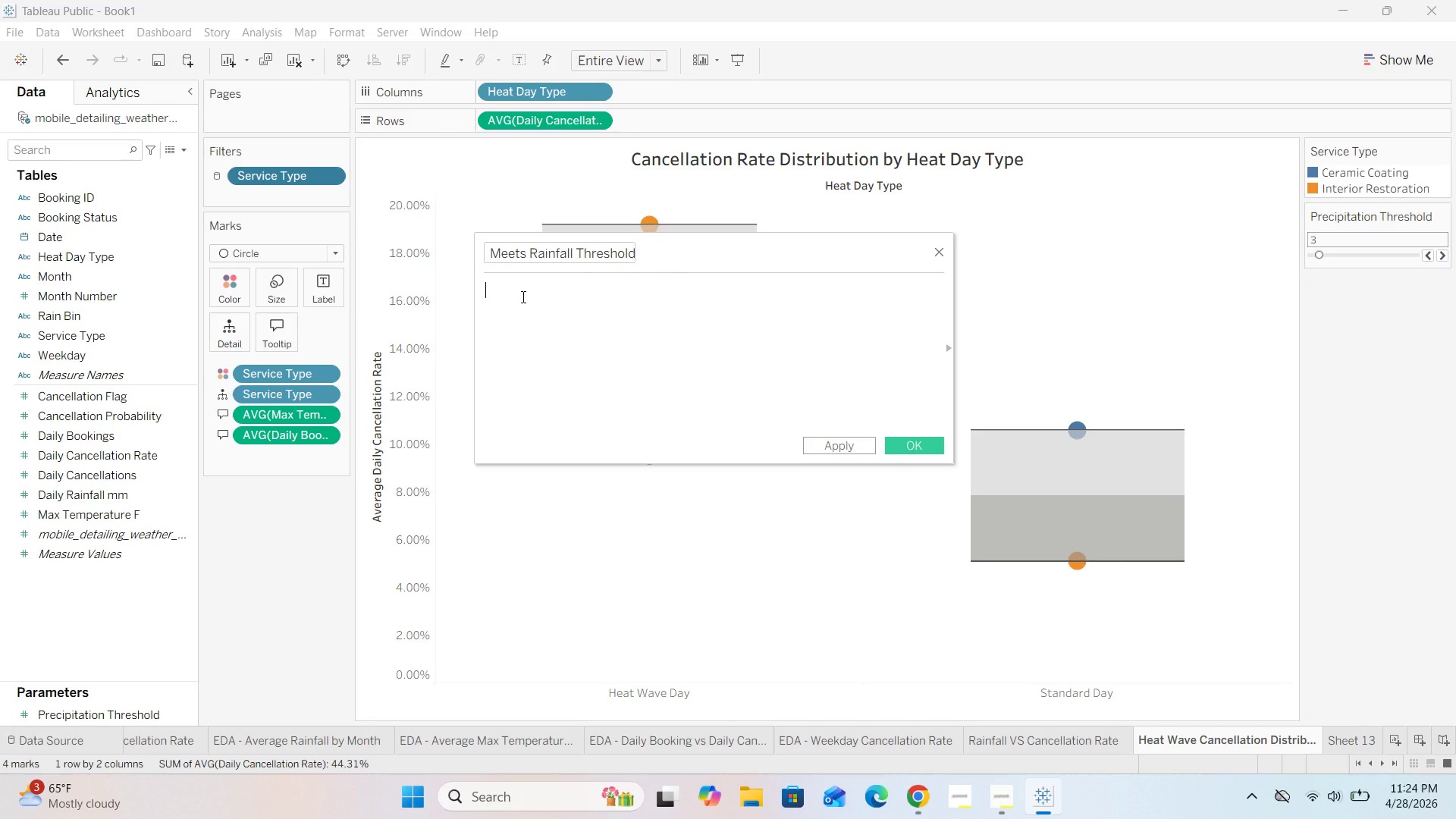 
key(BracketLeft)
 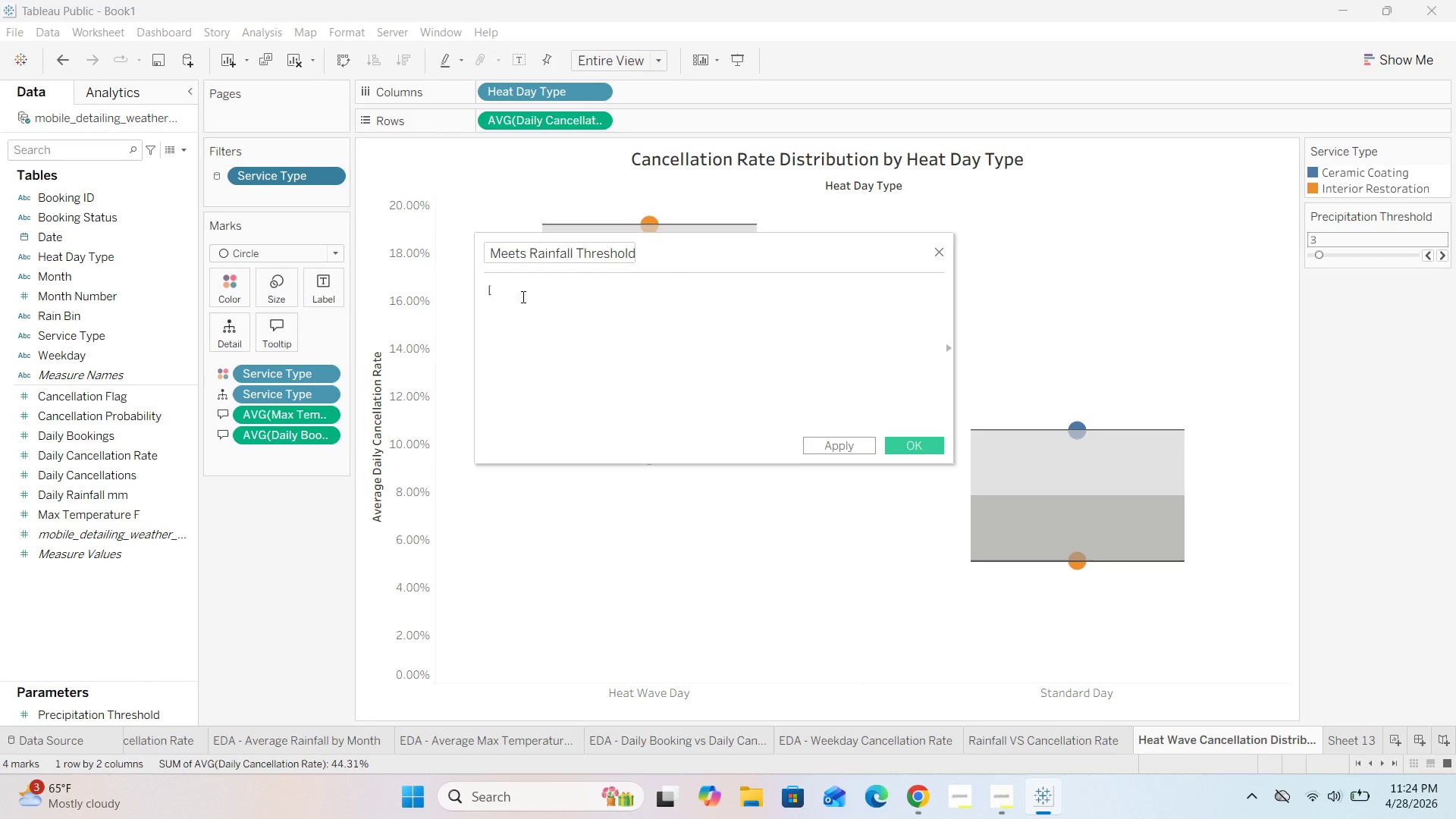 
key(BracketRight)
 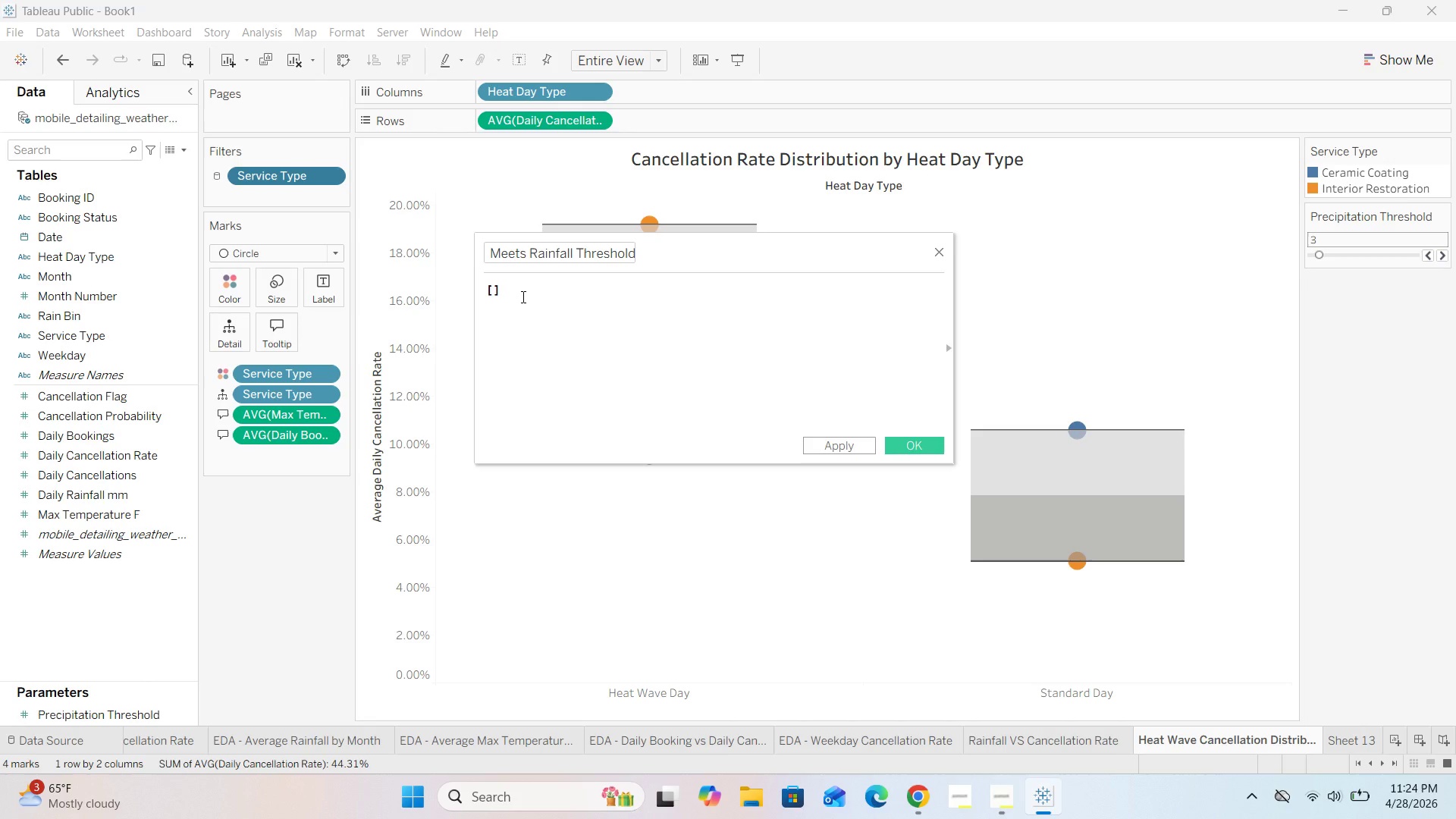 
key(ArrowLeft)
 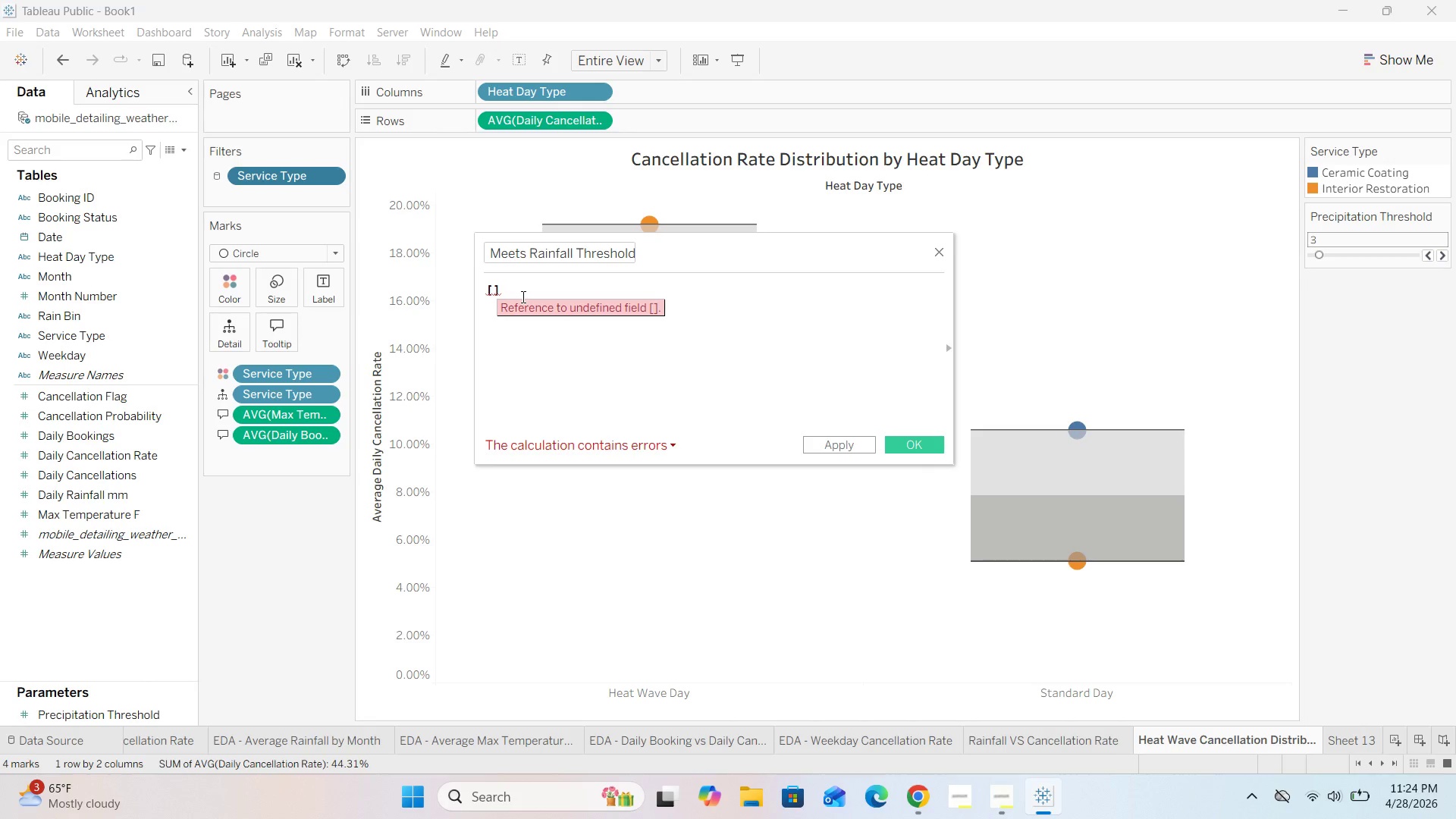 
key(CapsLock)
 